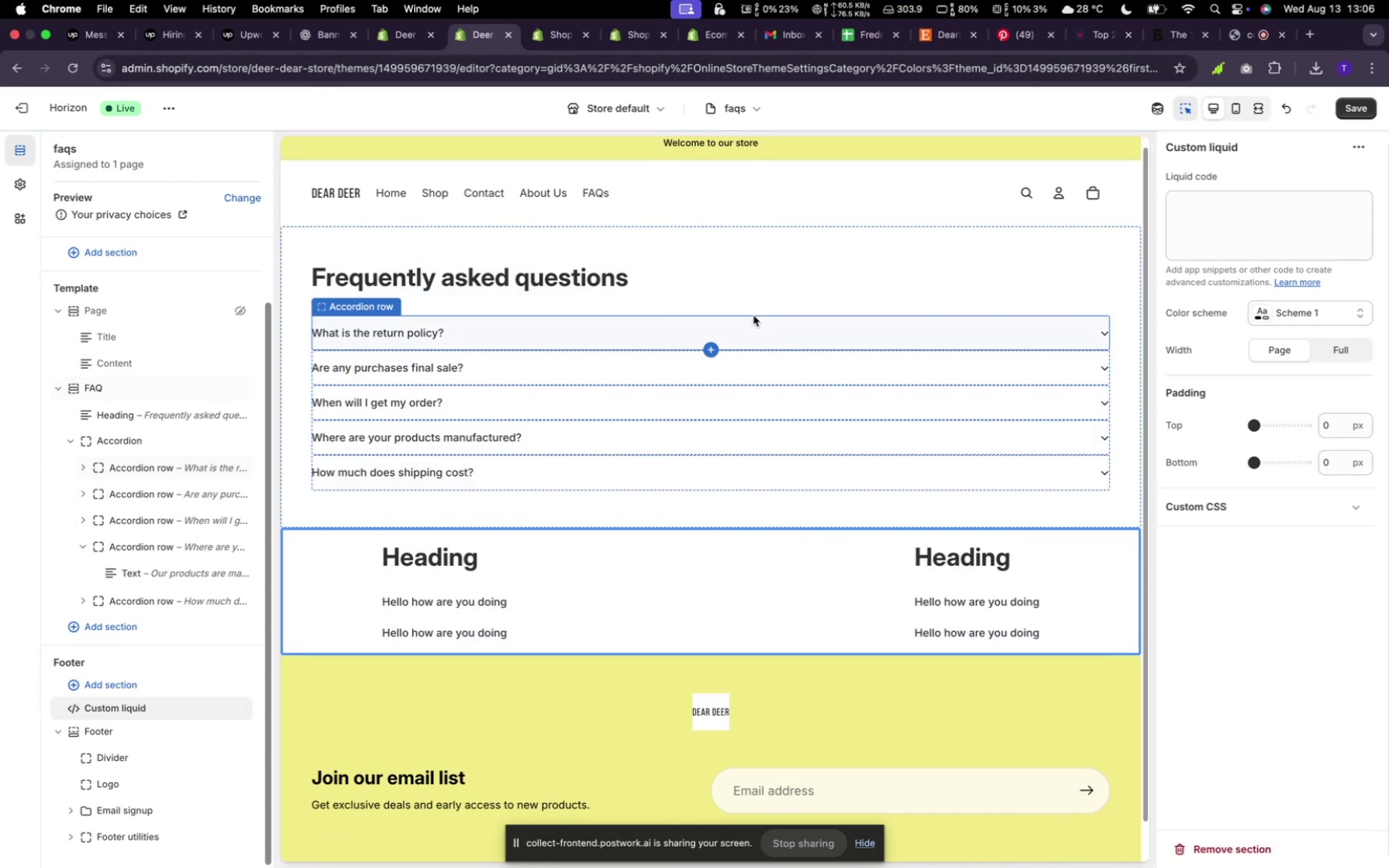 
left_click([554, 37])
 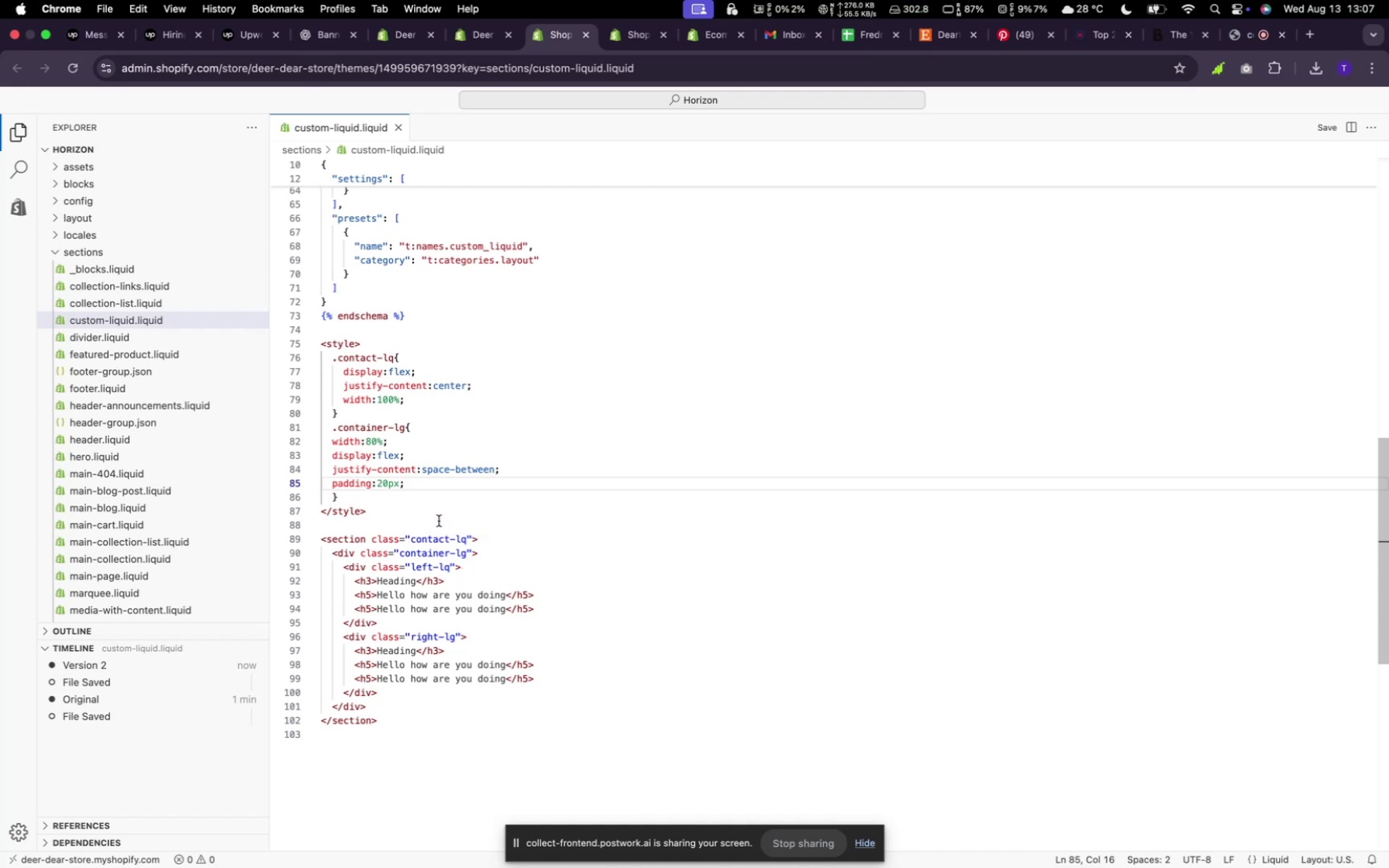 
wait(13.12)
 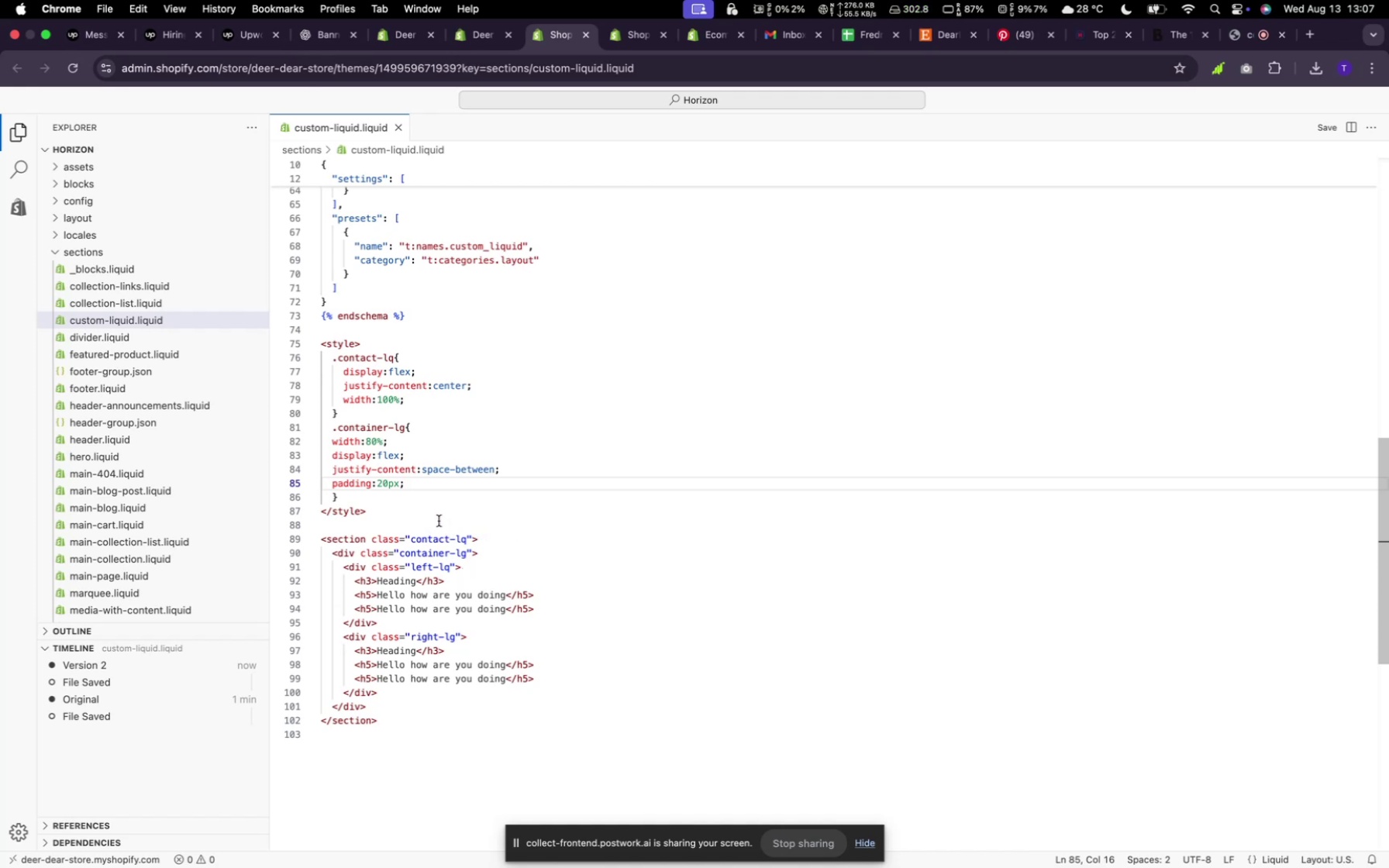 
left_click([368, 581])
 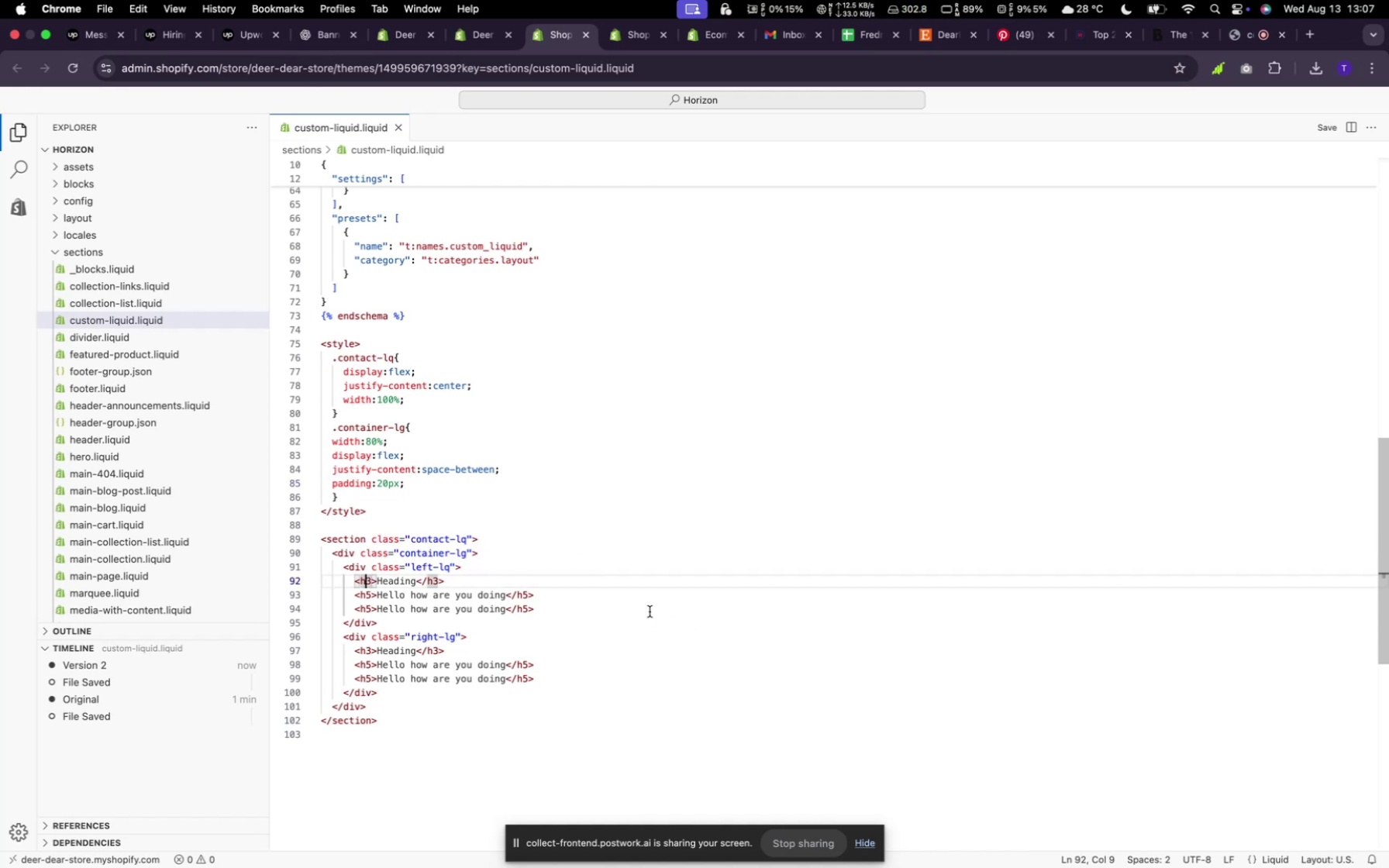 
key(ArrowRight)
 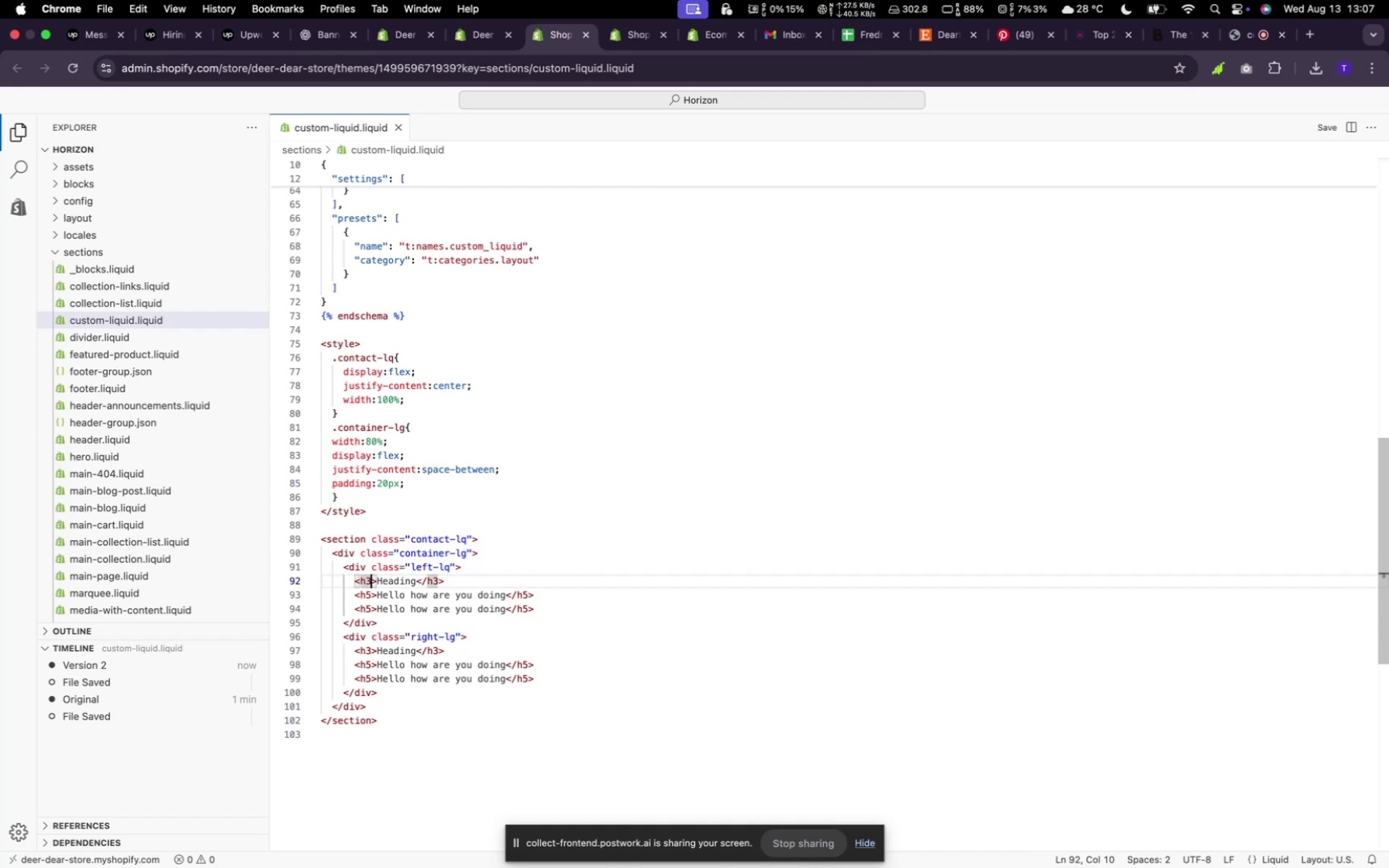 
type( clas)
key(Backspace)
key(Backspace)
key(Backspace)
key(Backspace)
 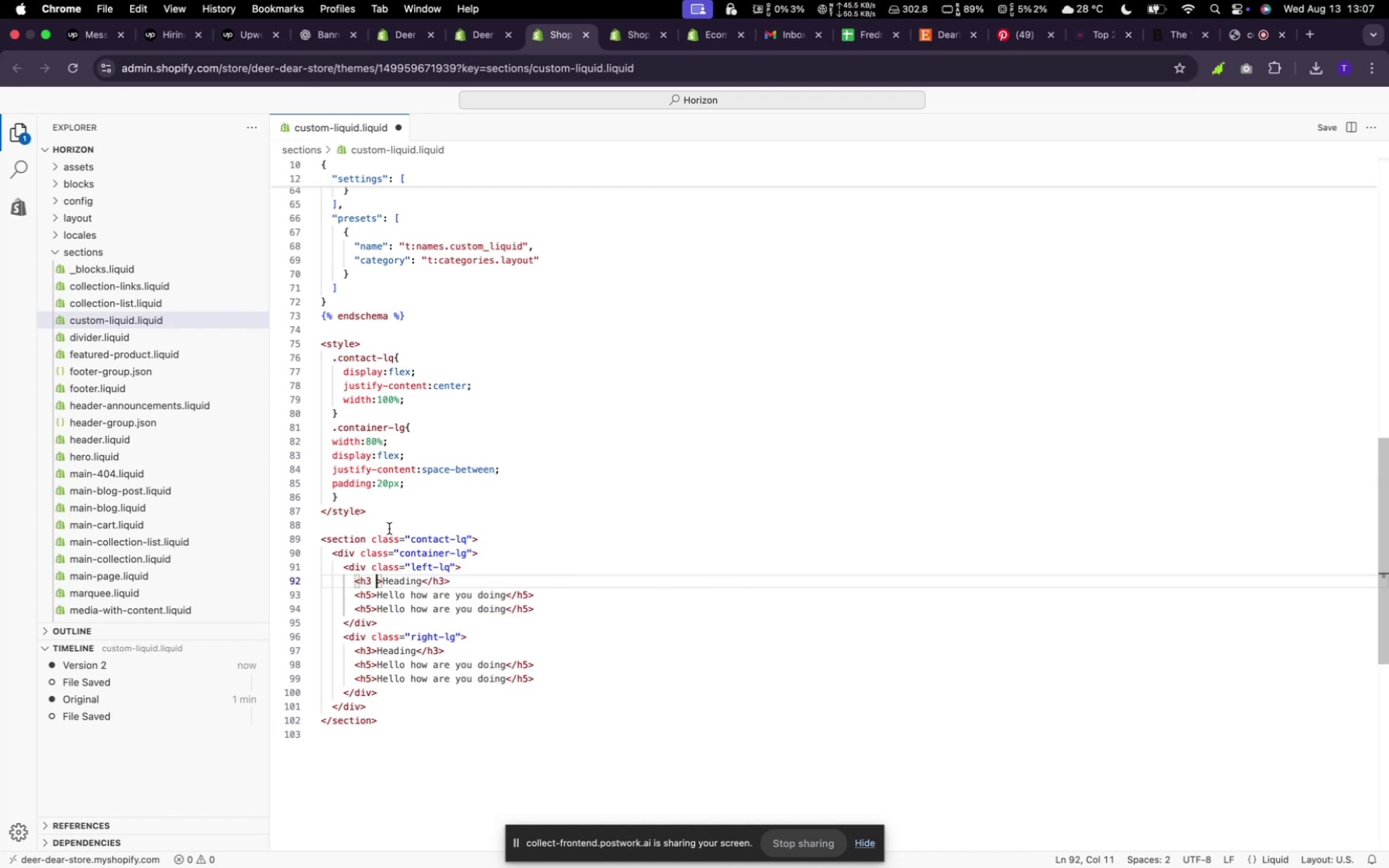 
wait(6.09)
 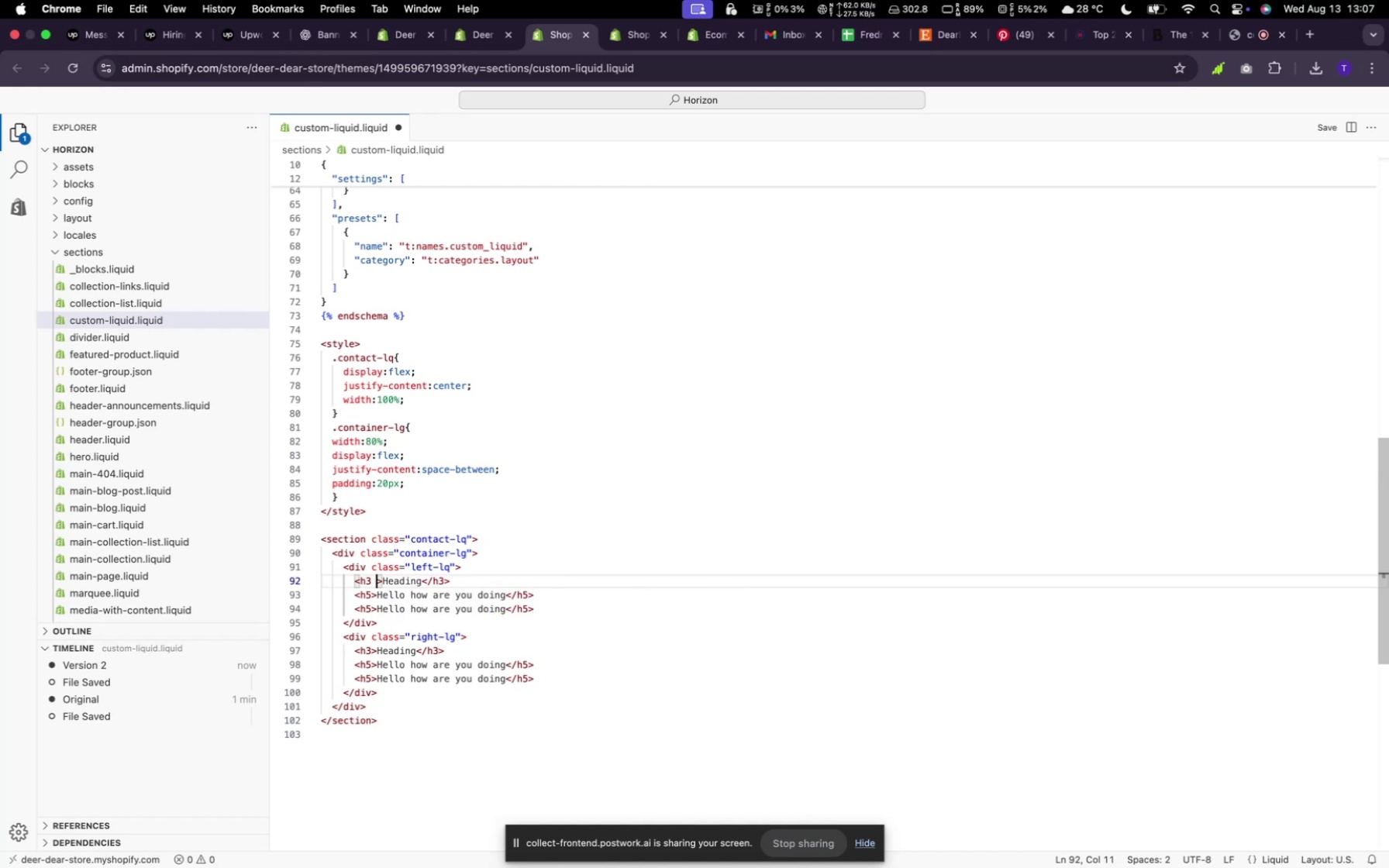 
key(Enter)
 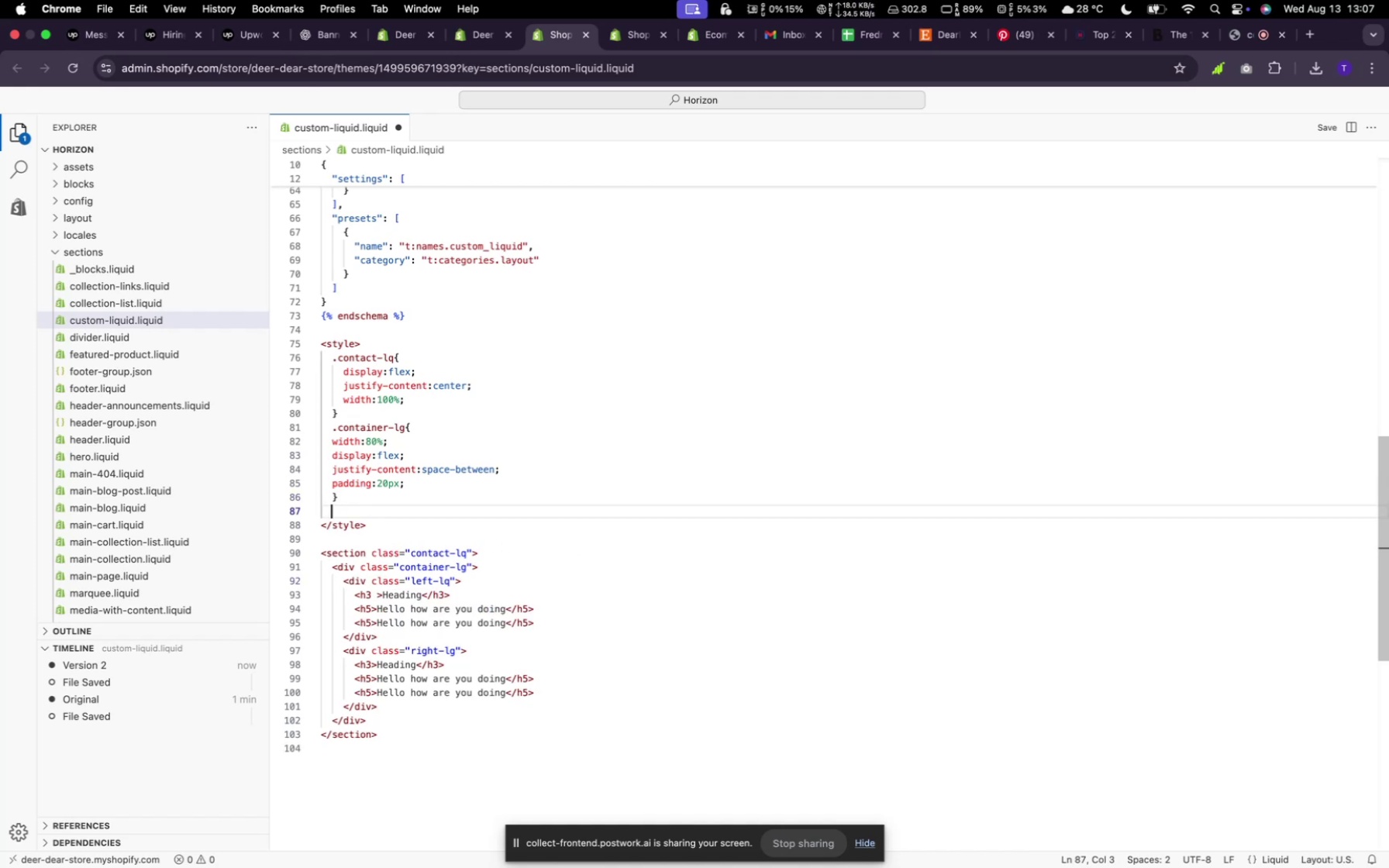 
type(.left-hq)
 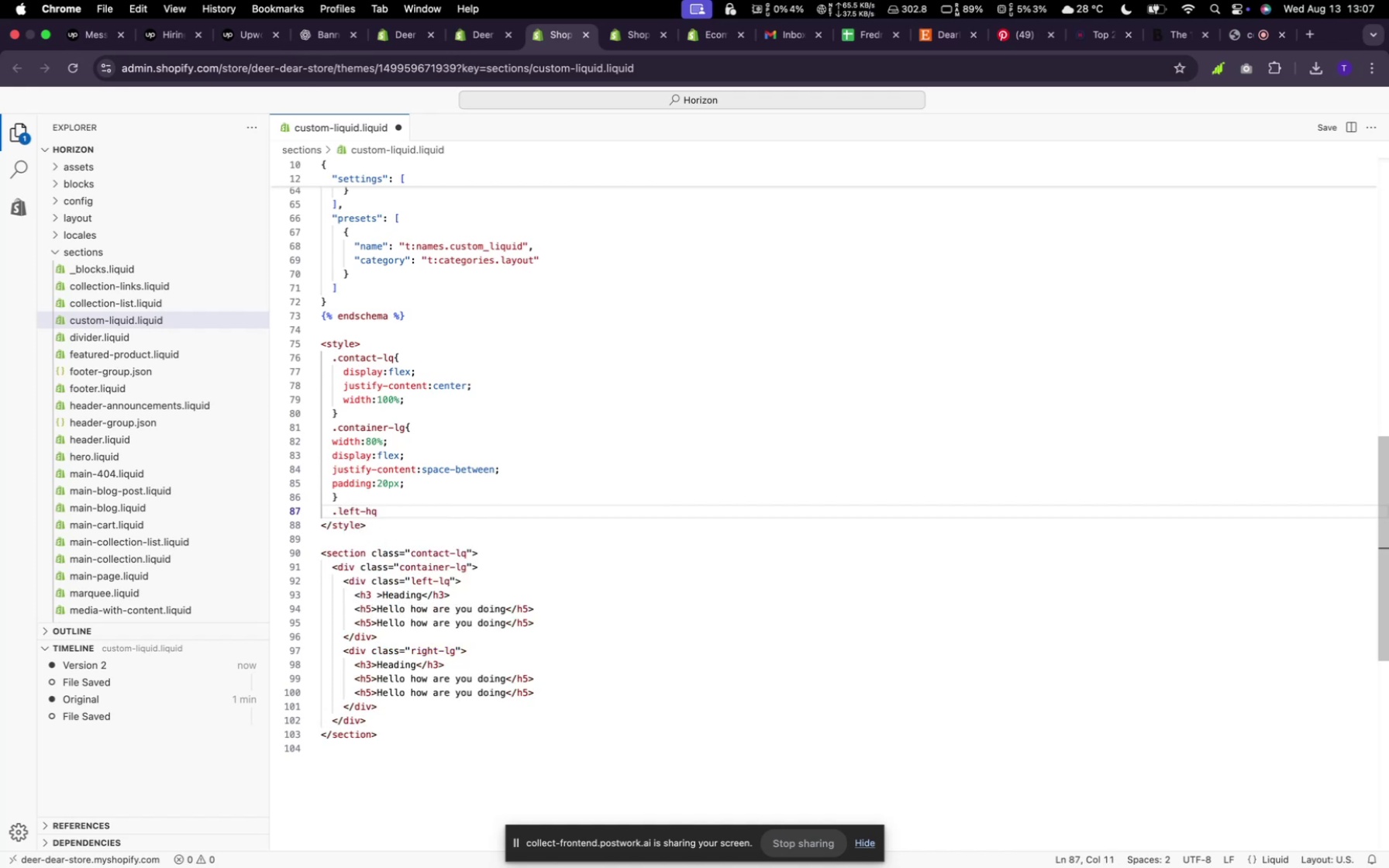 
hold_key(key=ShiftRight, duration=0.94)
 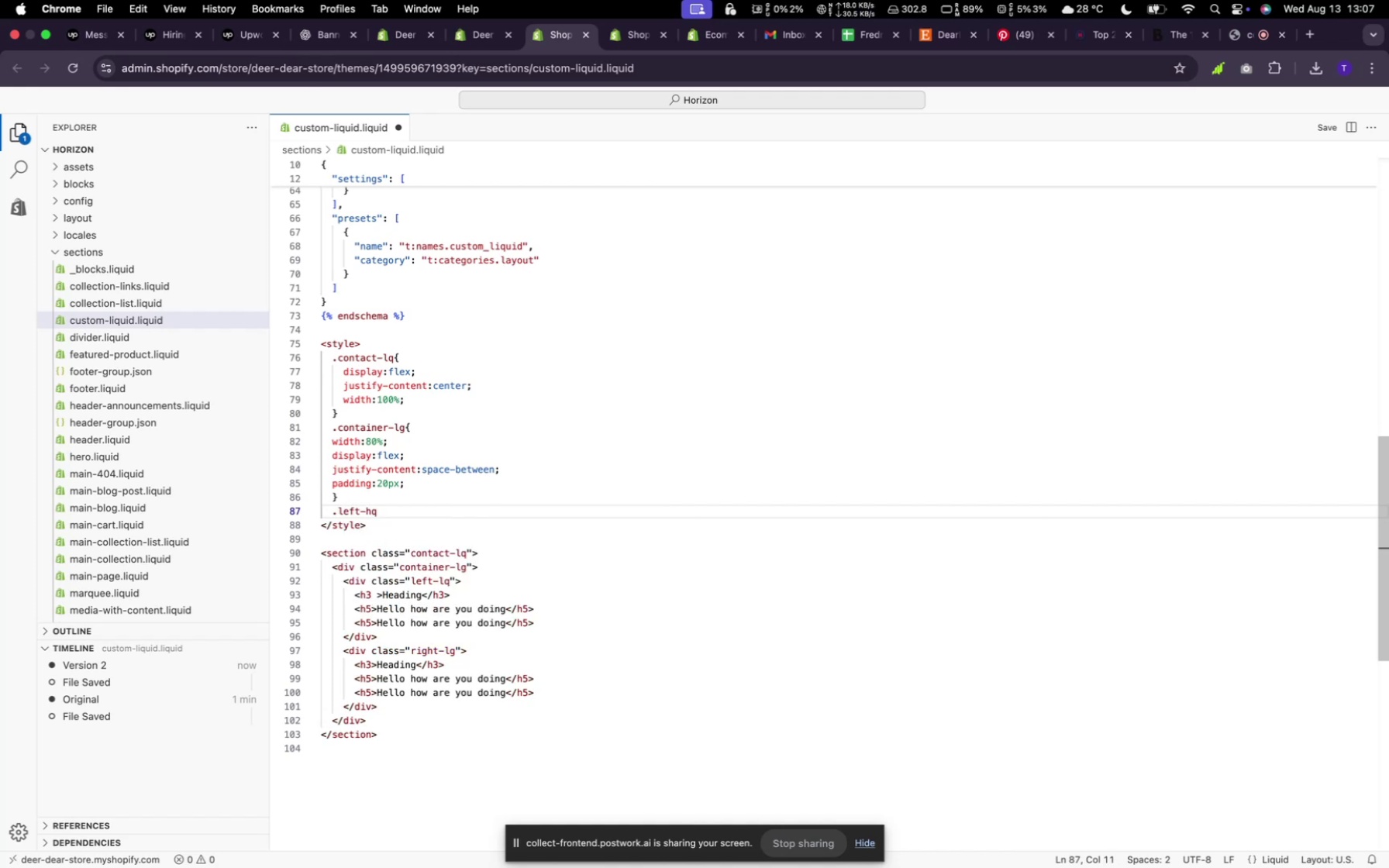 
type( h3{)
 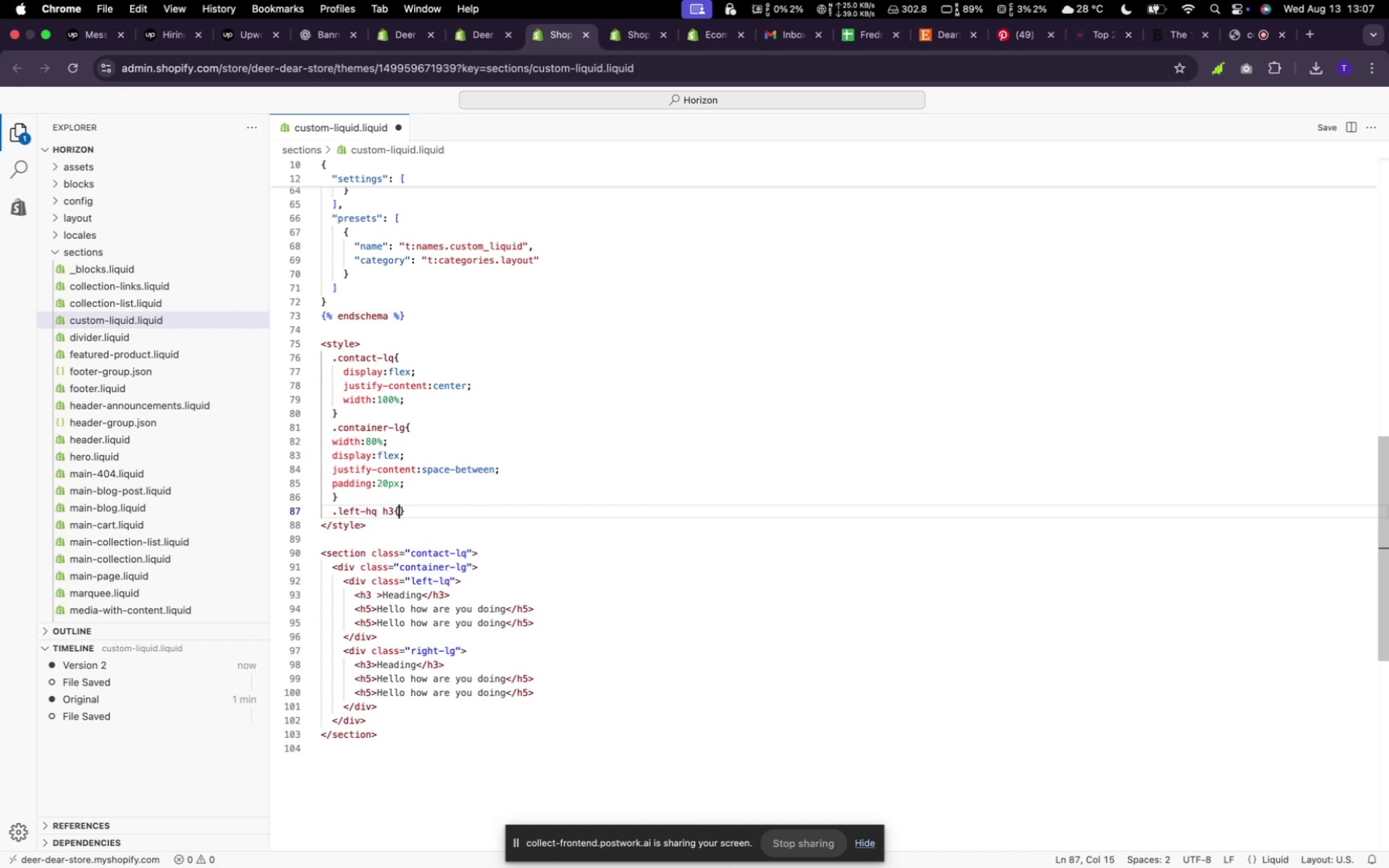 
 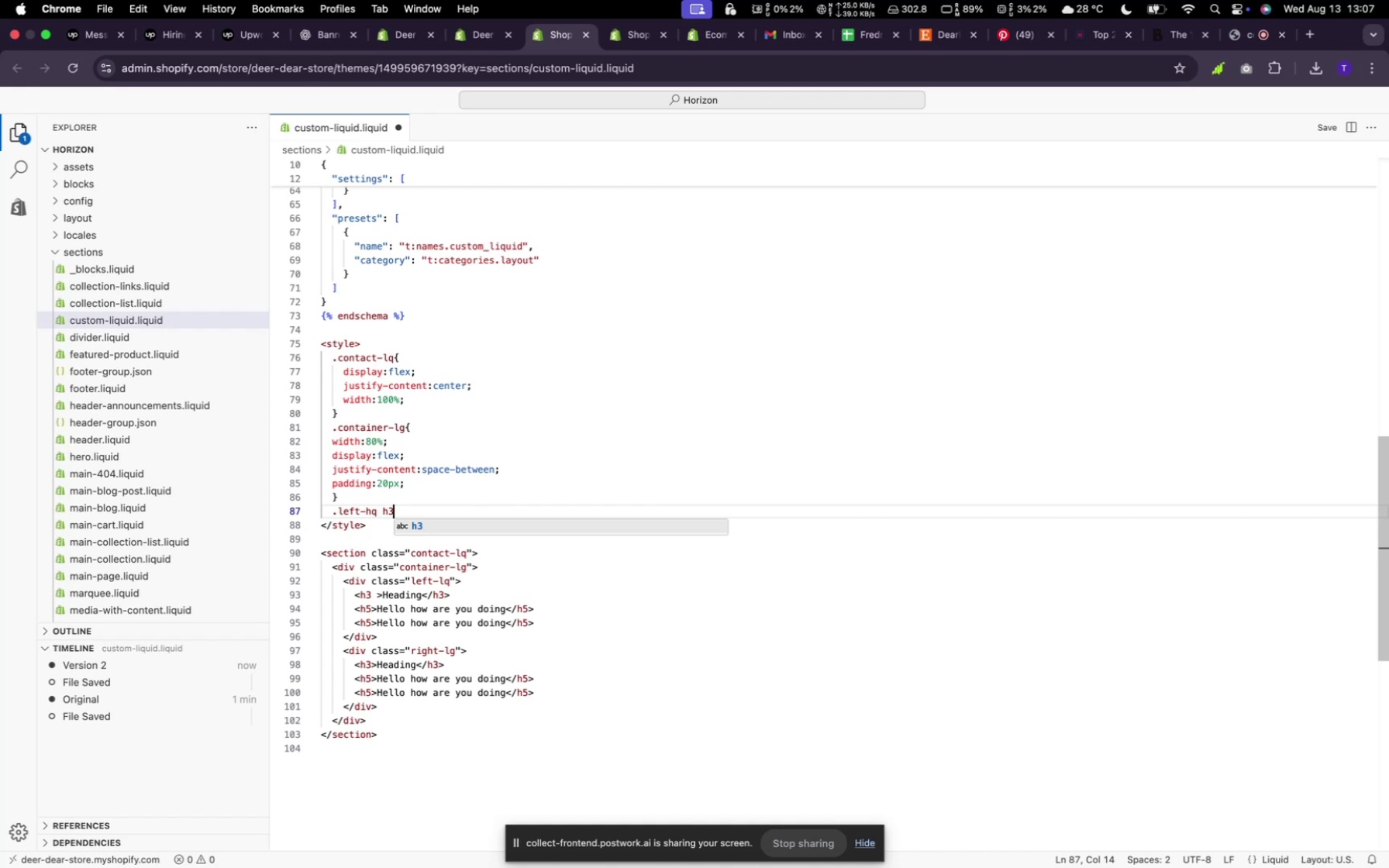 
key(Enter)
 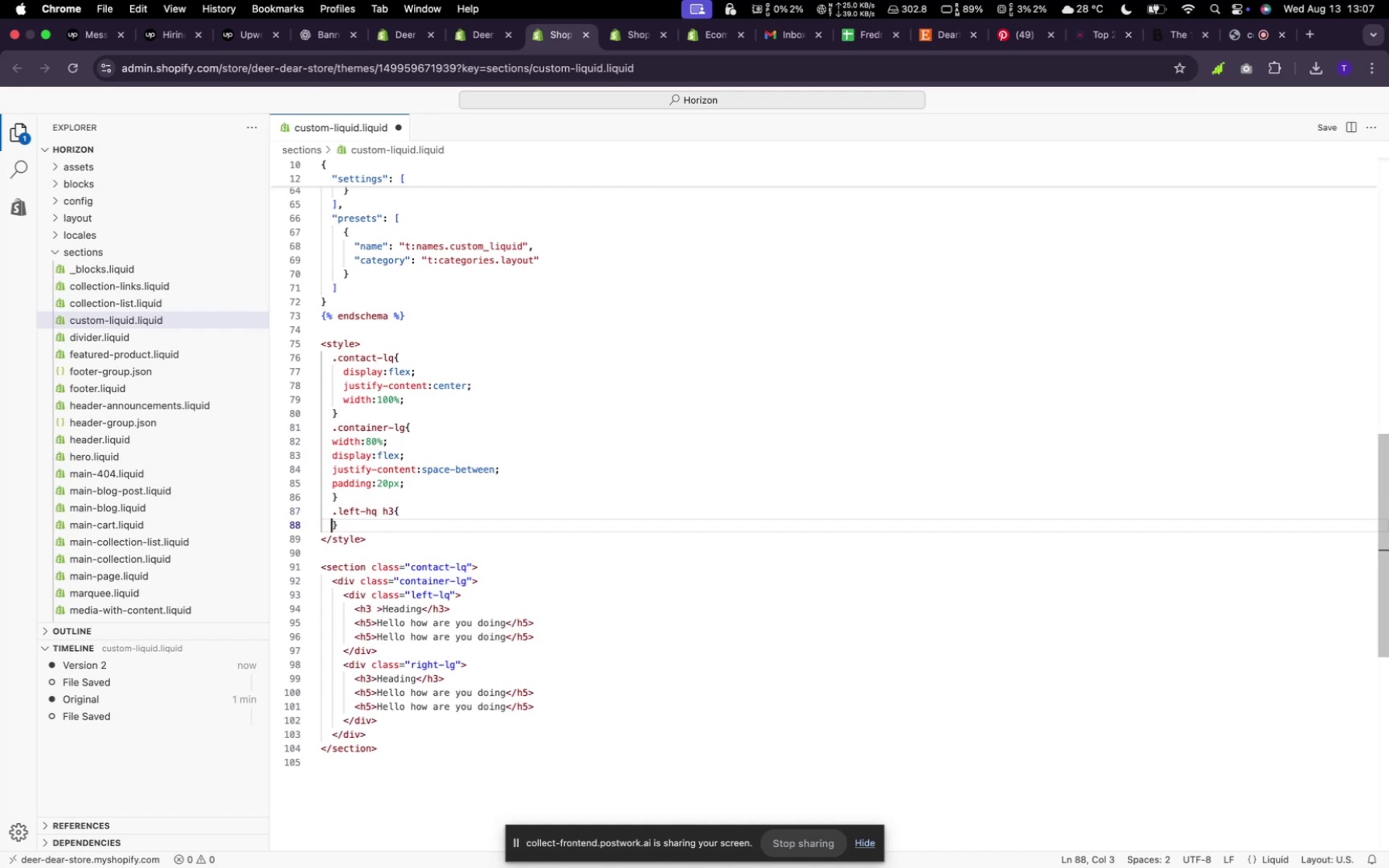 
key(Enter)
 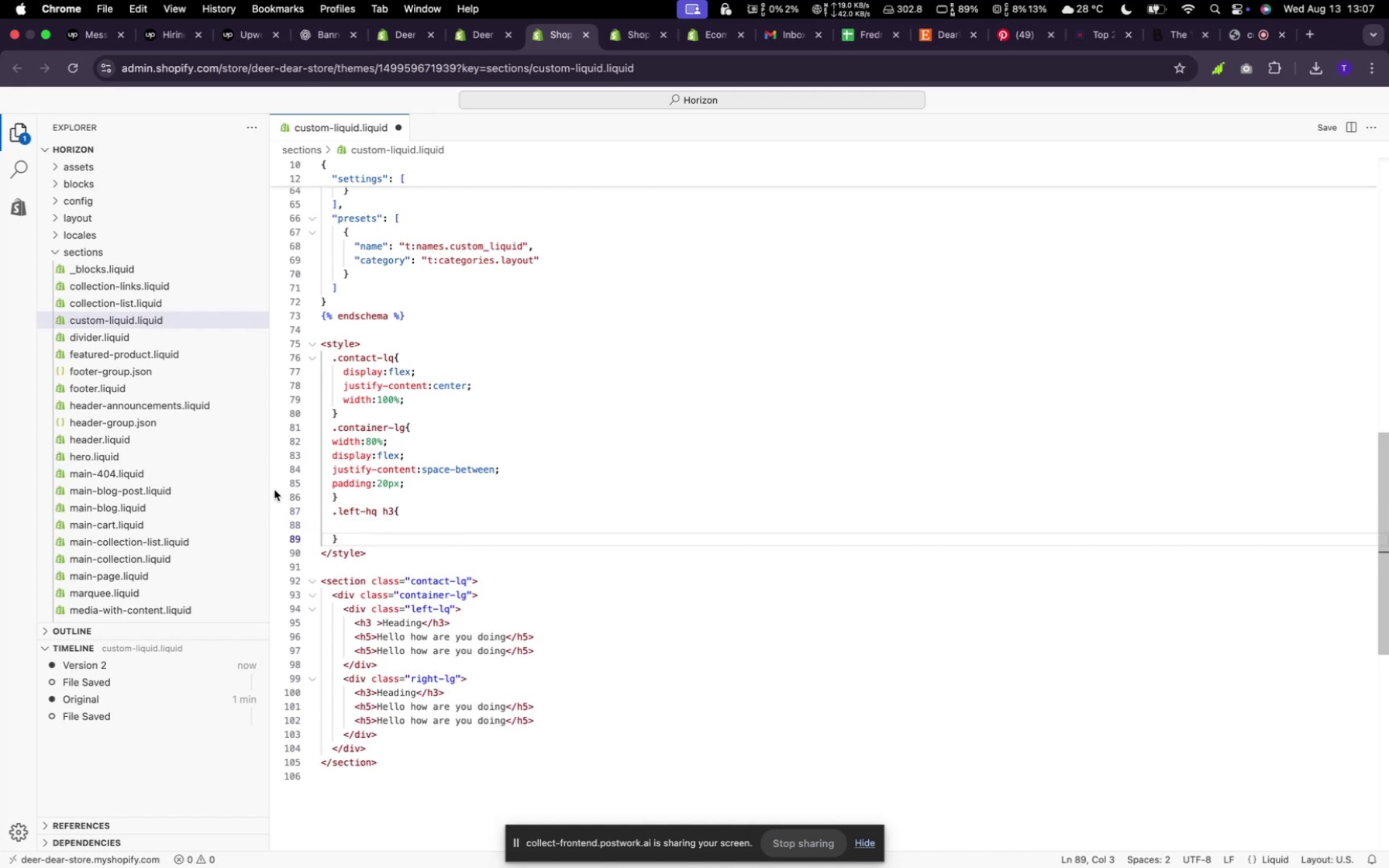 
left_click([352, 524])
 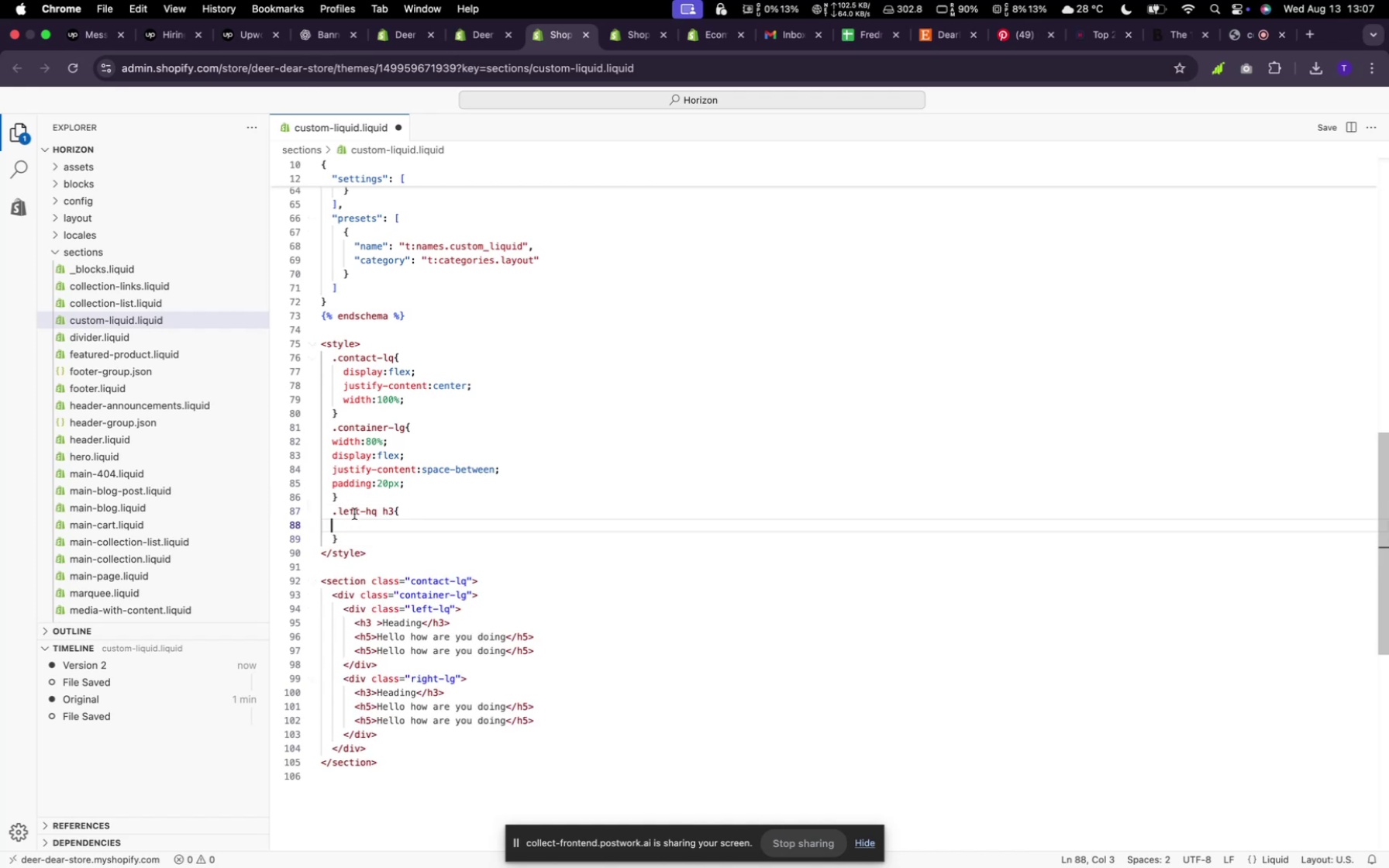 
type(margin:0;)
 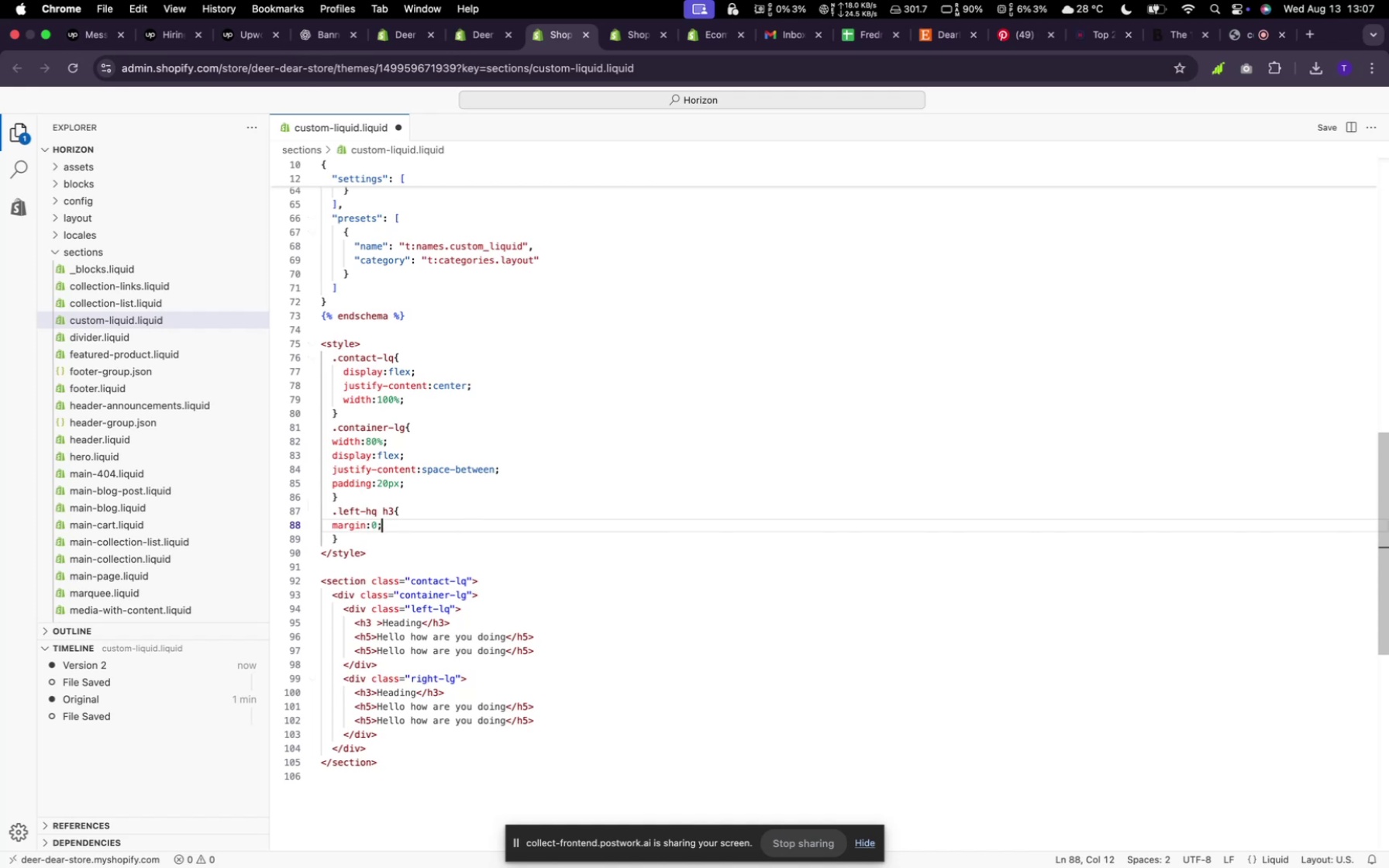 
right_click([546, 485])
 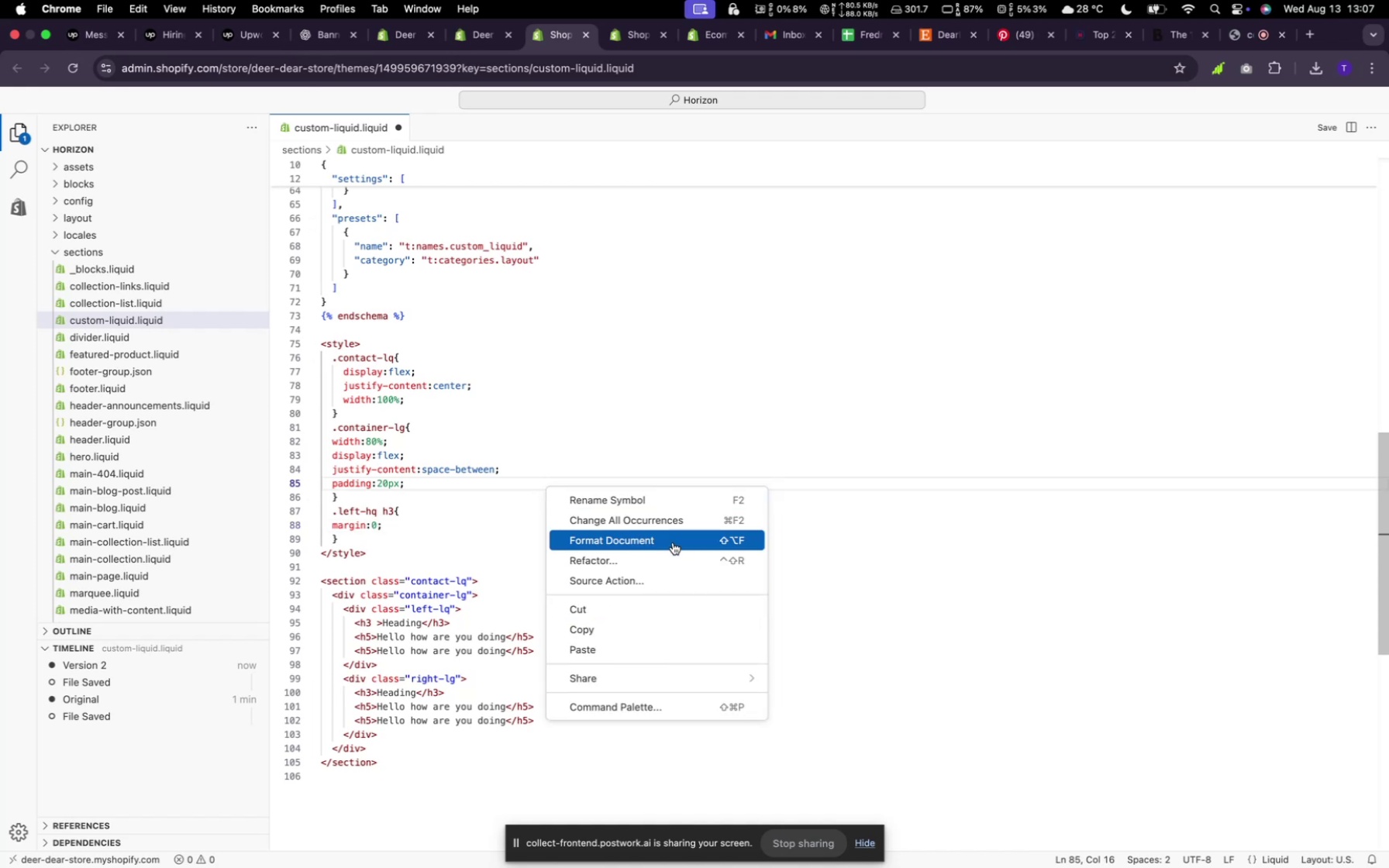 
wait(5.56)
 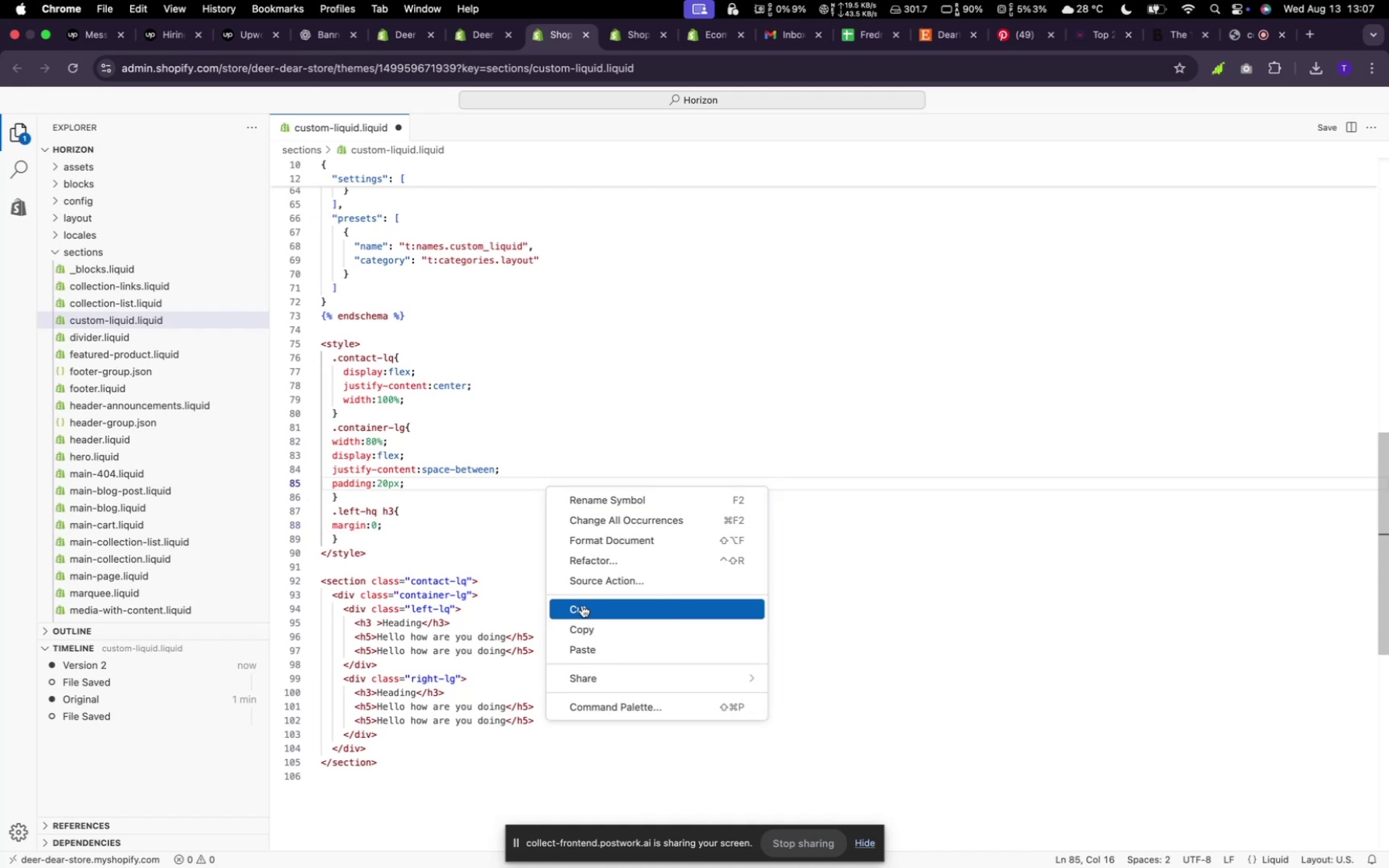 
left_click([674, 535])
 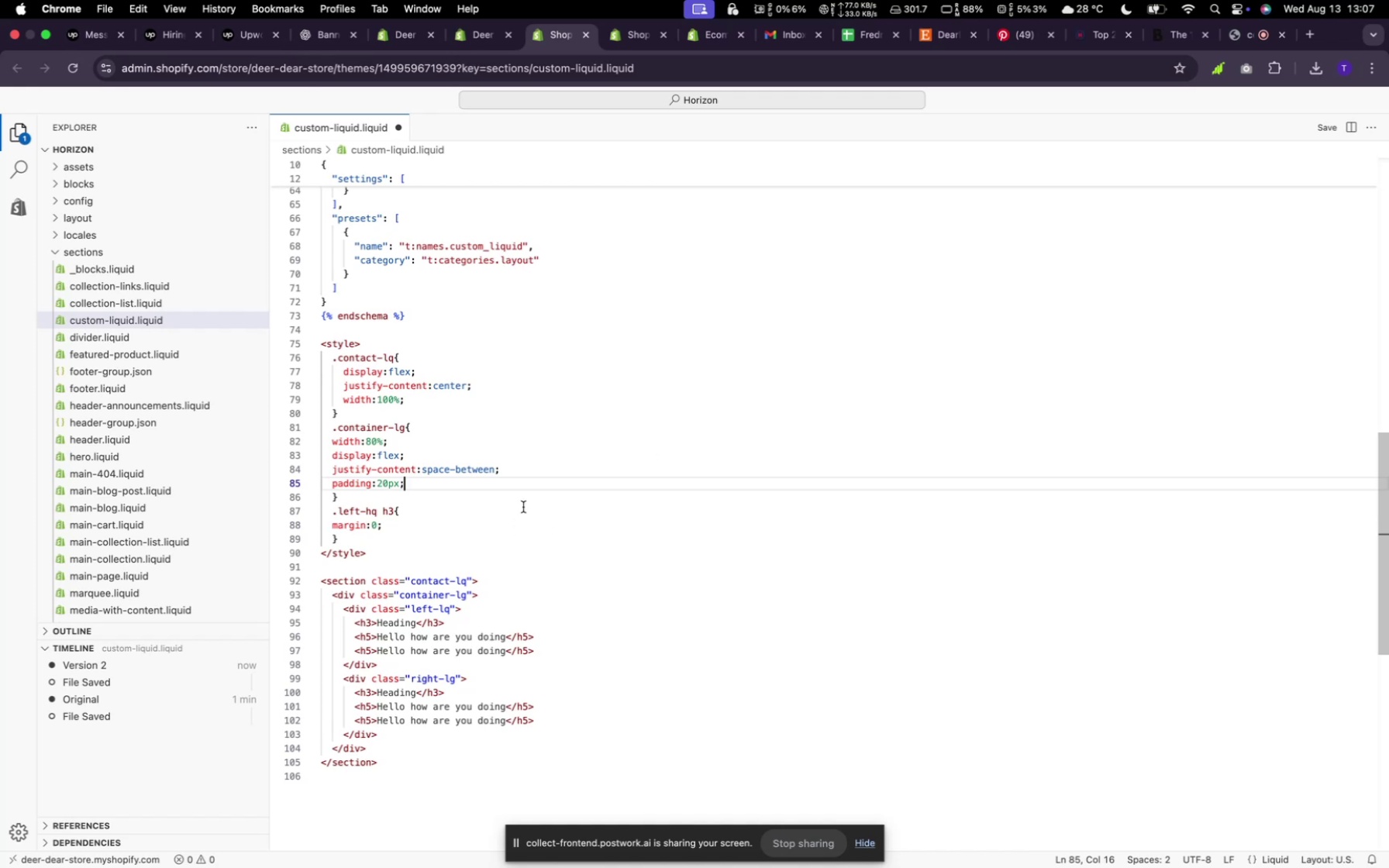 
left_click([1322, 122])
 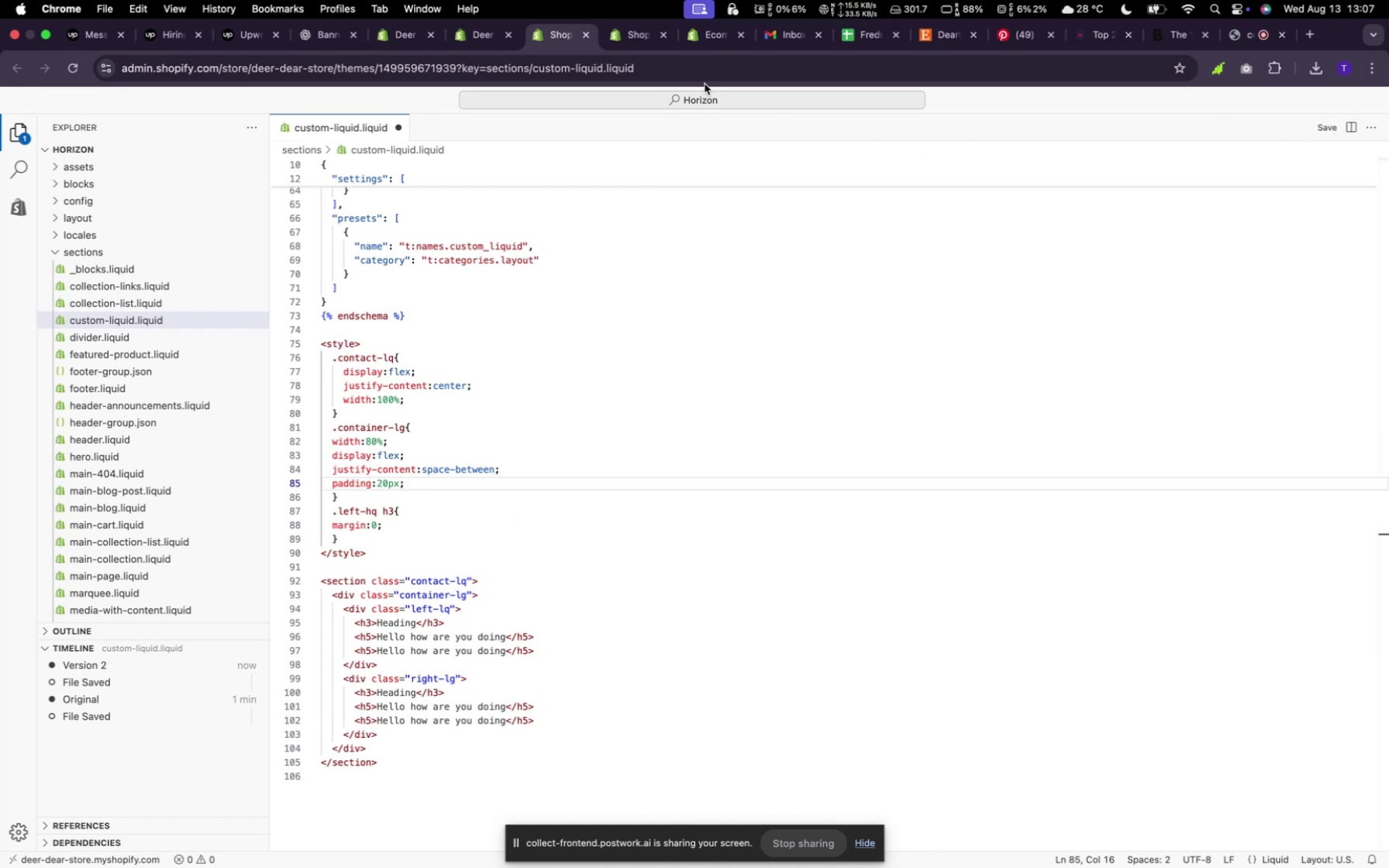 
mouse_move([506, 40])
 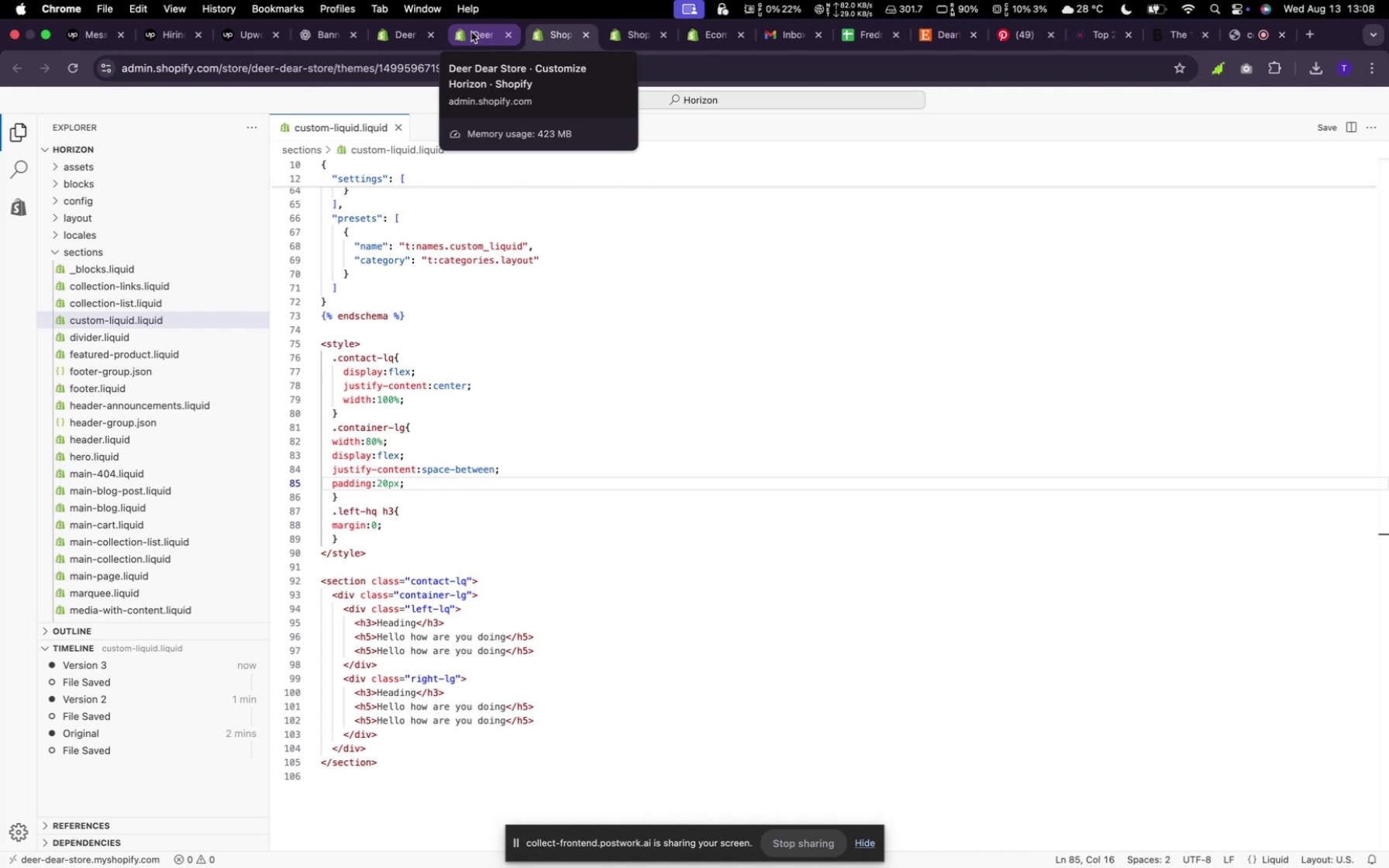 
wait(5.7)
 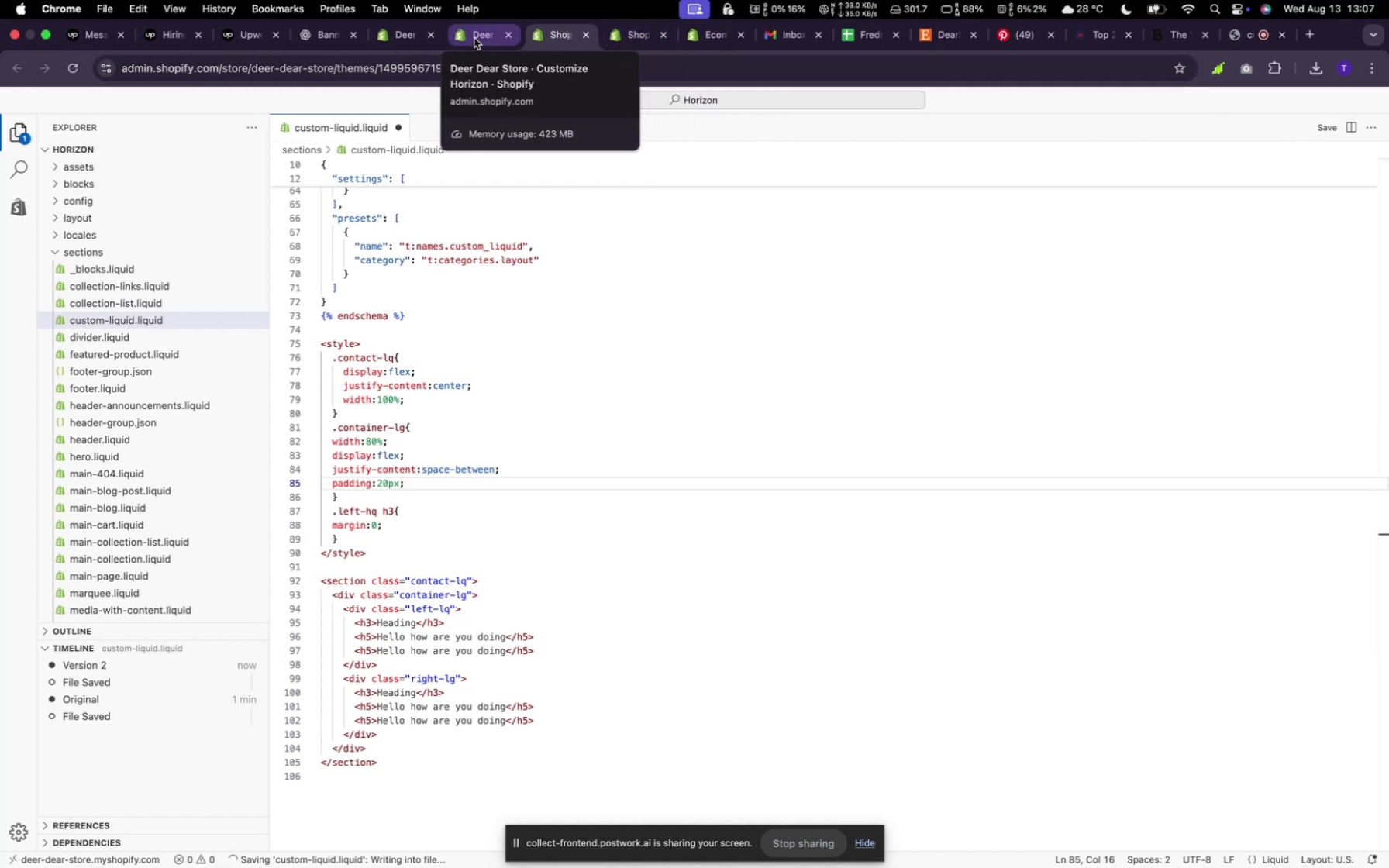 
left_click([471, 32])
 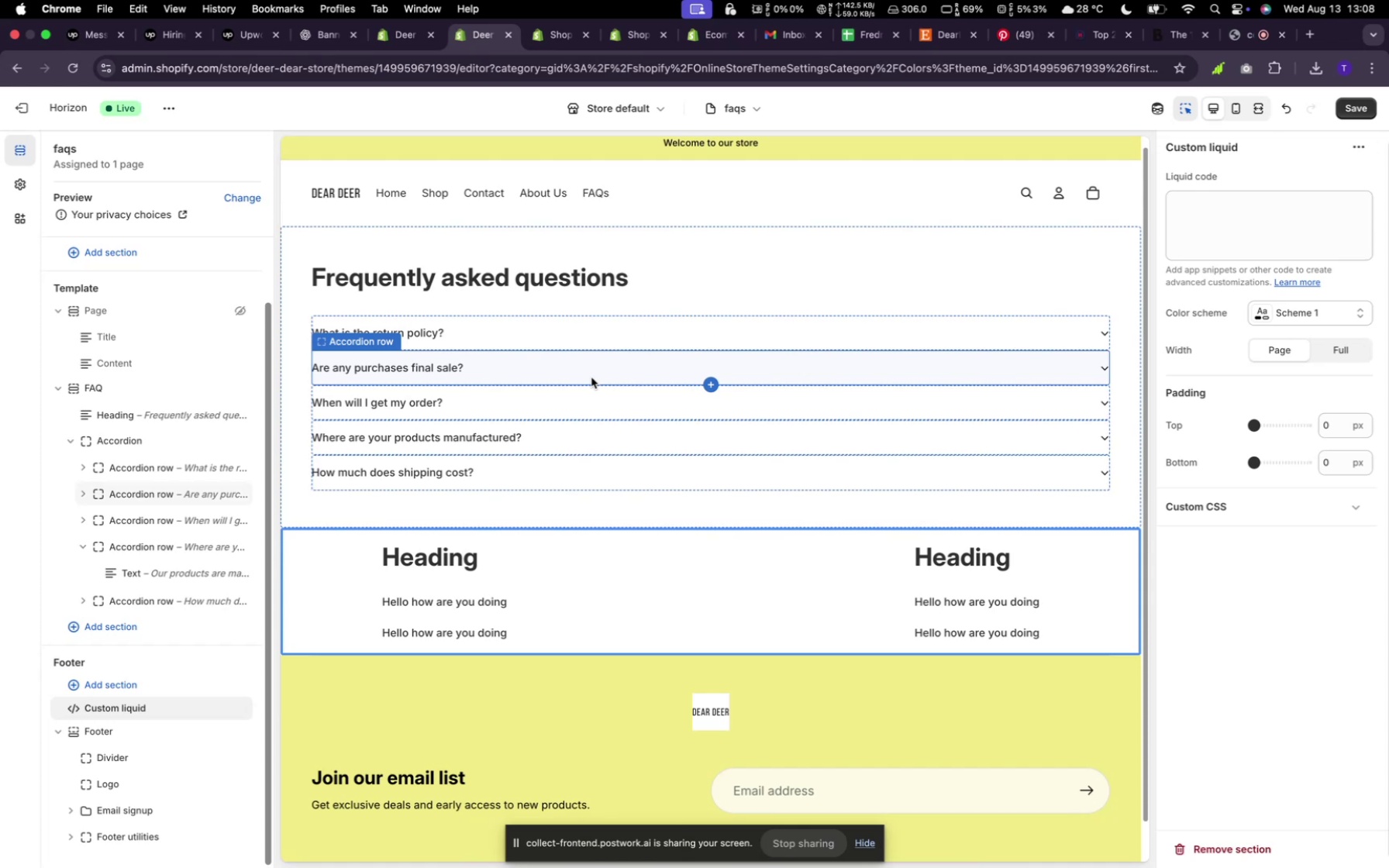 
wait(24.09)
 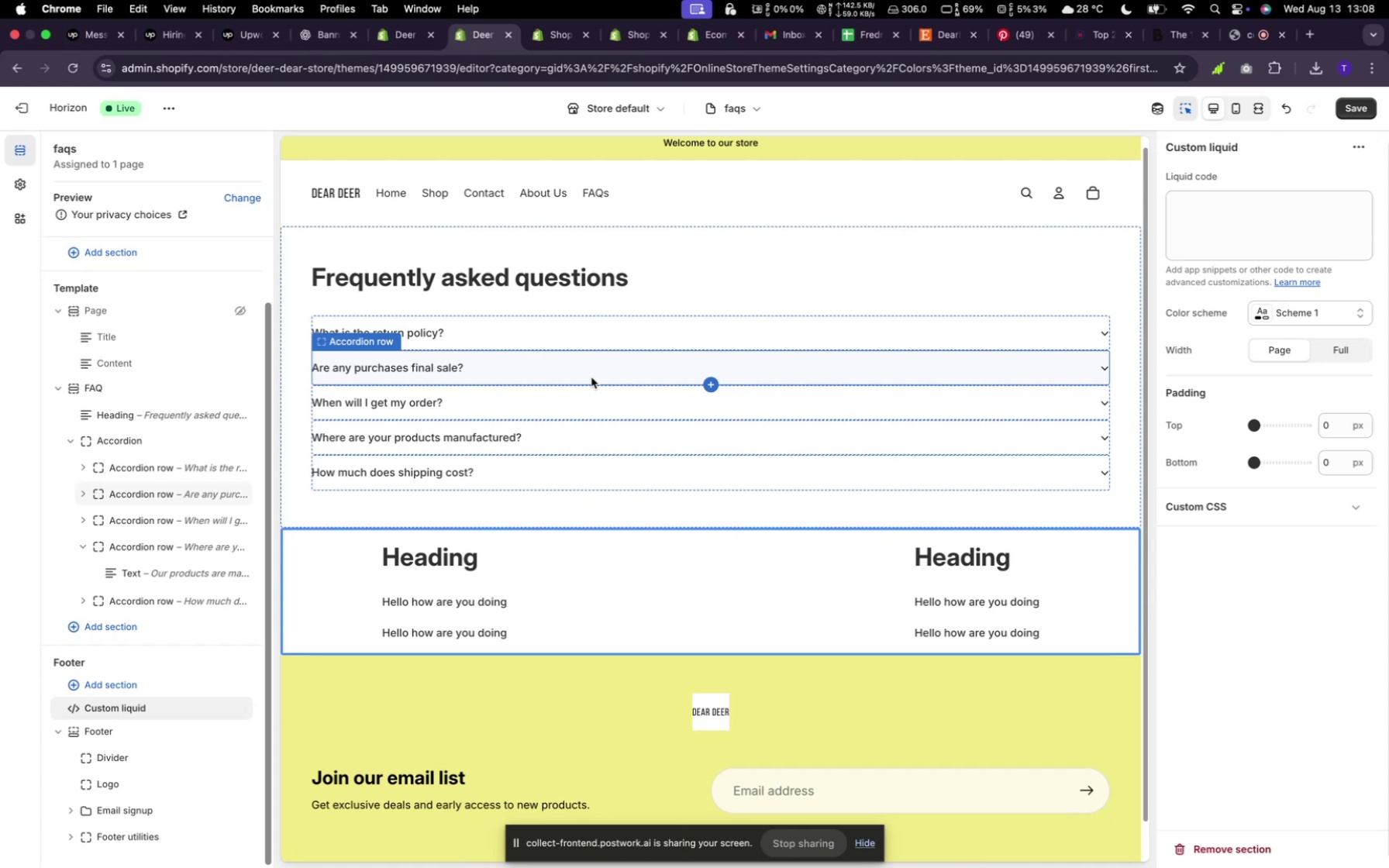 
left_click([553, 32])
 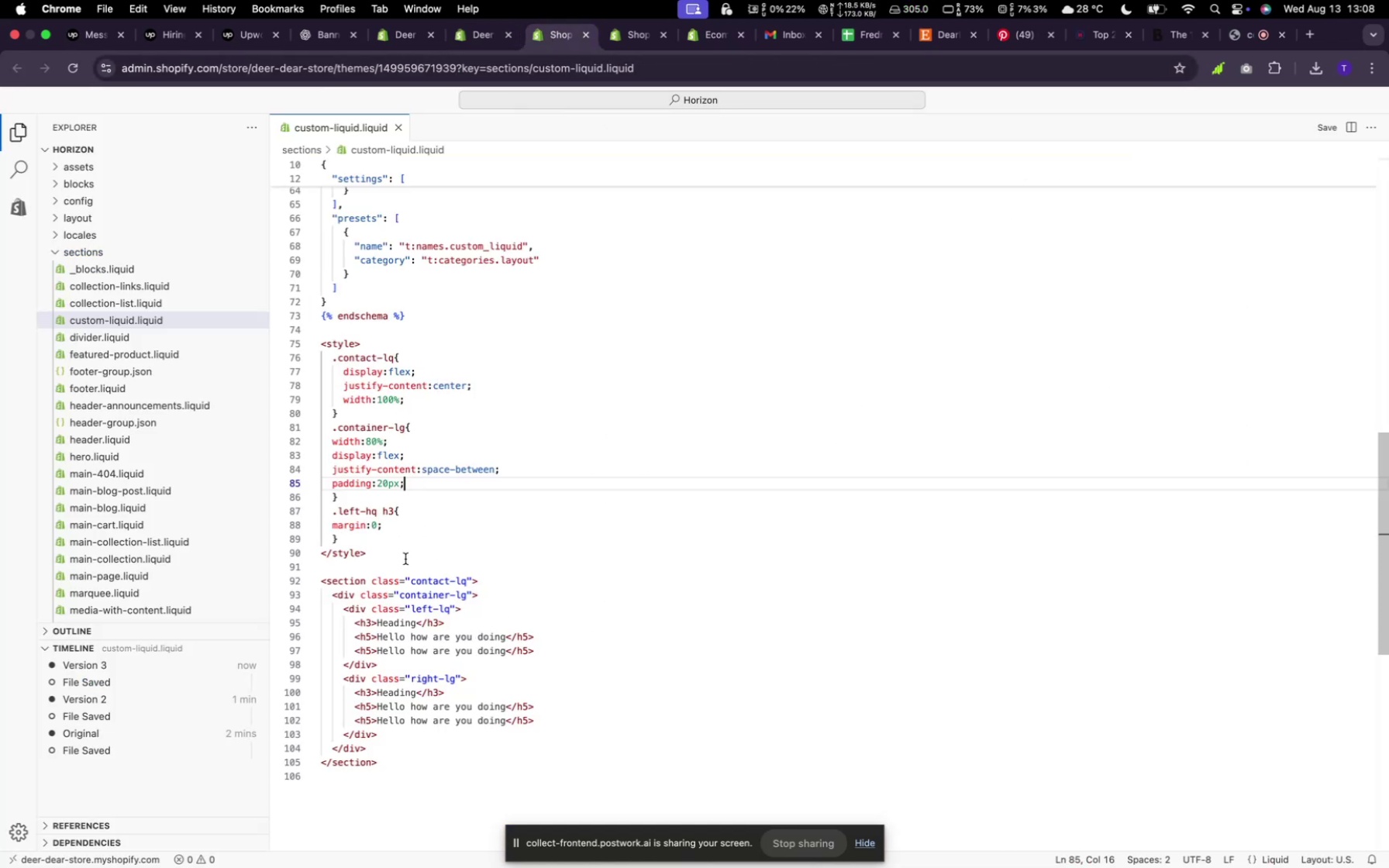 
left_click([351, 540])
 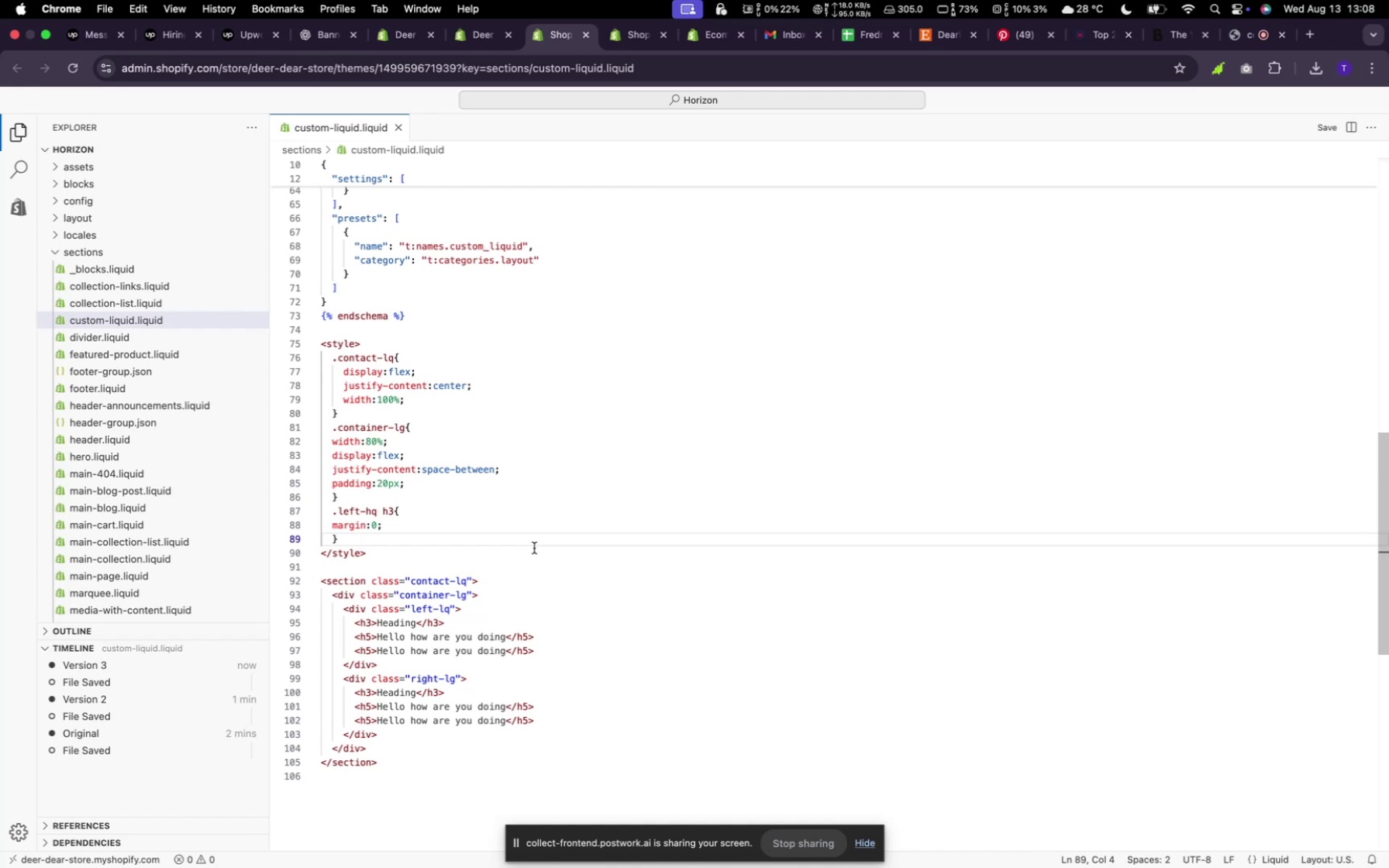 
key(Enter)
 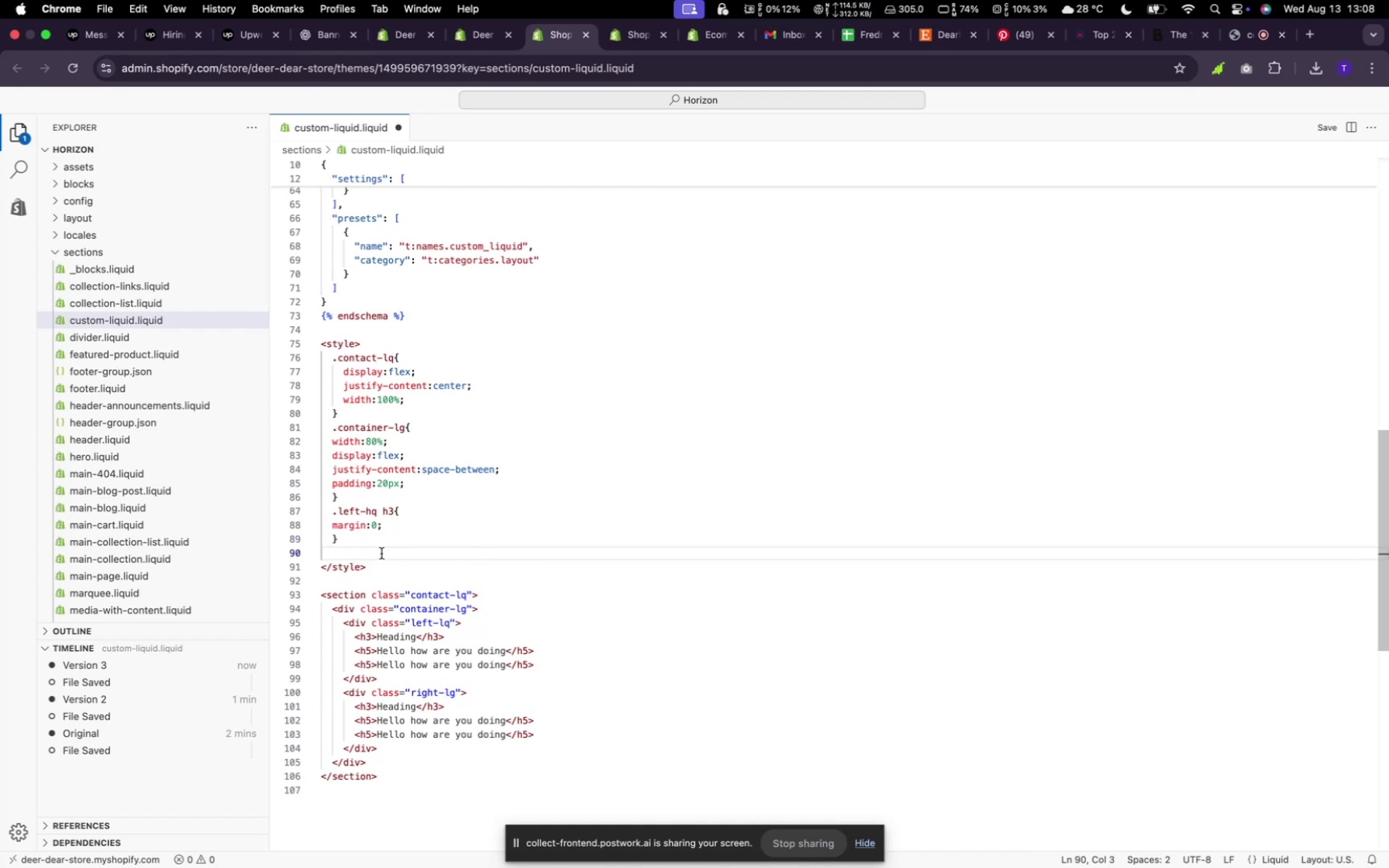 
left_click_drag(start_coordinate=[360, 549], to_coordinate=[332, 518])
 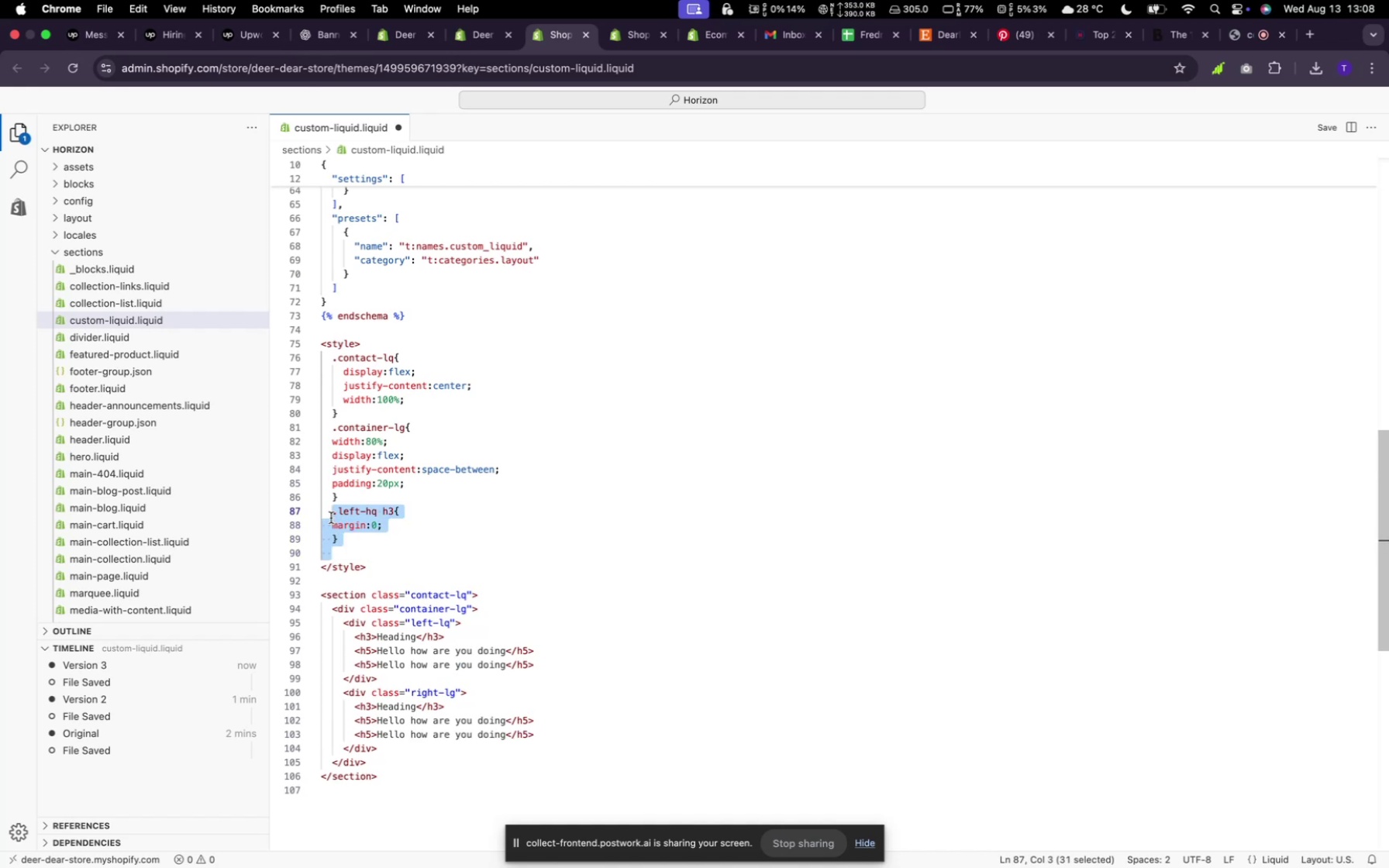 
key(Meta+C)
 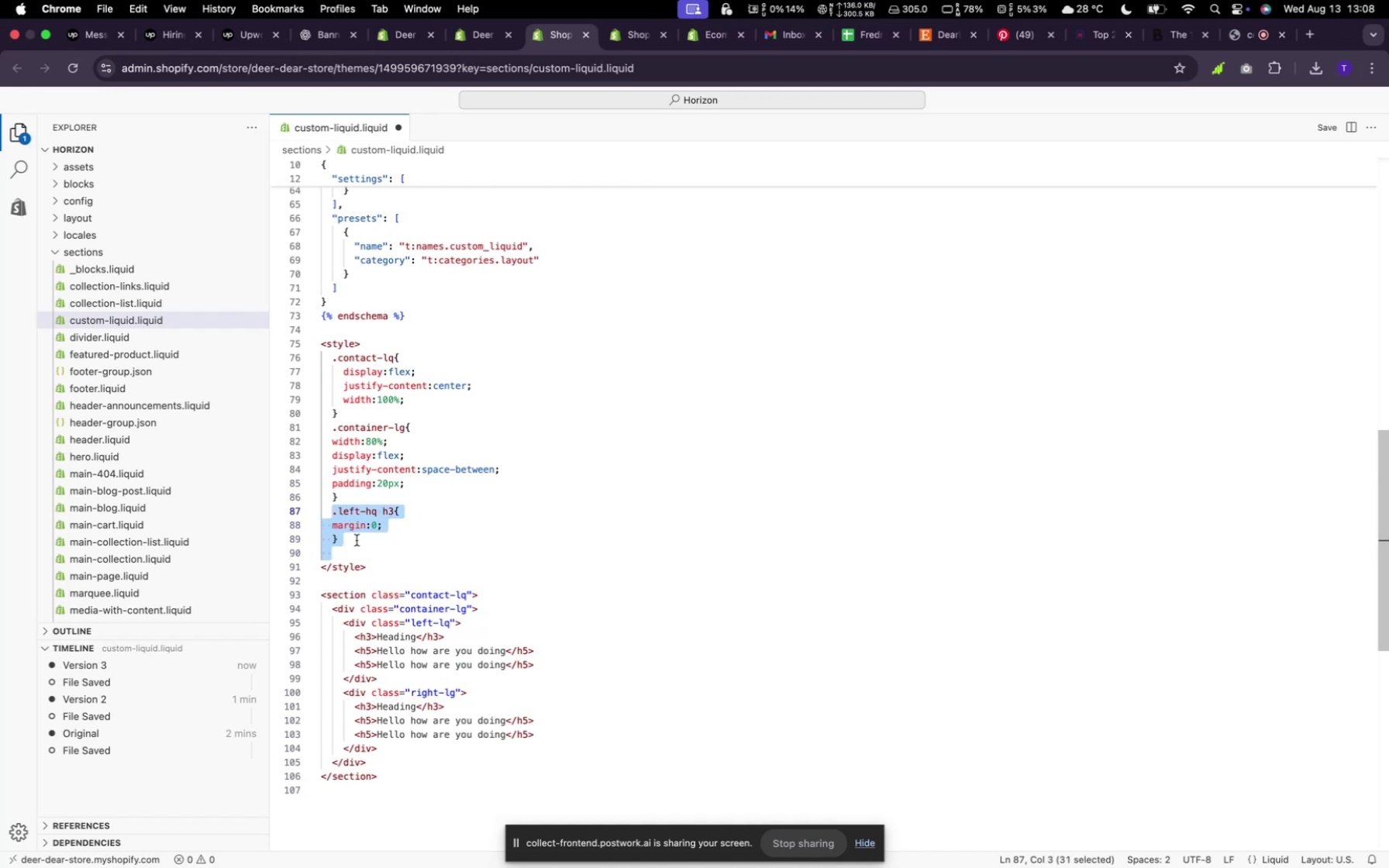 
left_click([357, 546])
 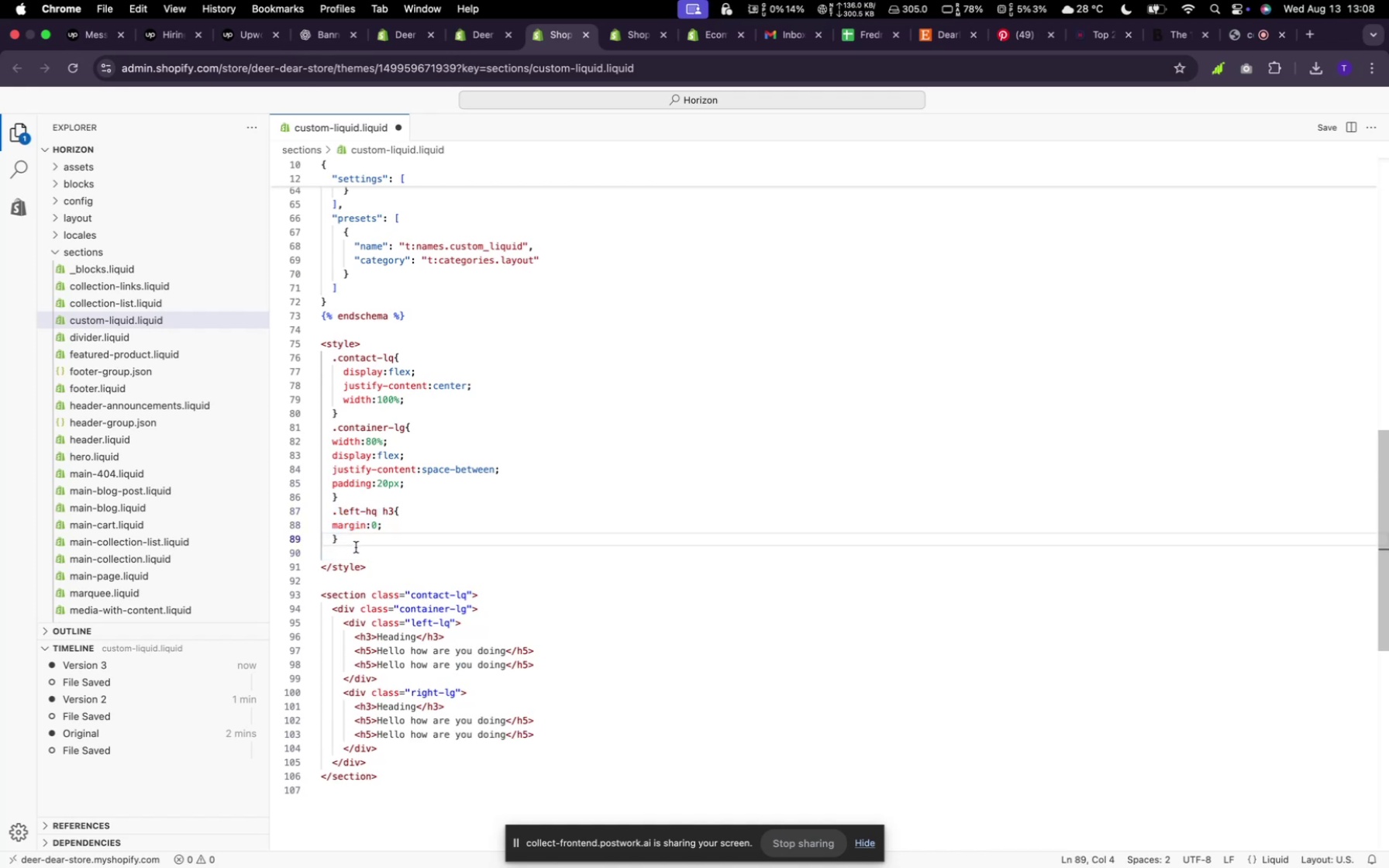 
key(Enter)
 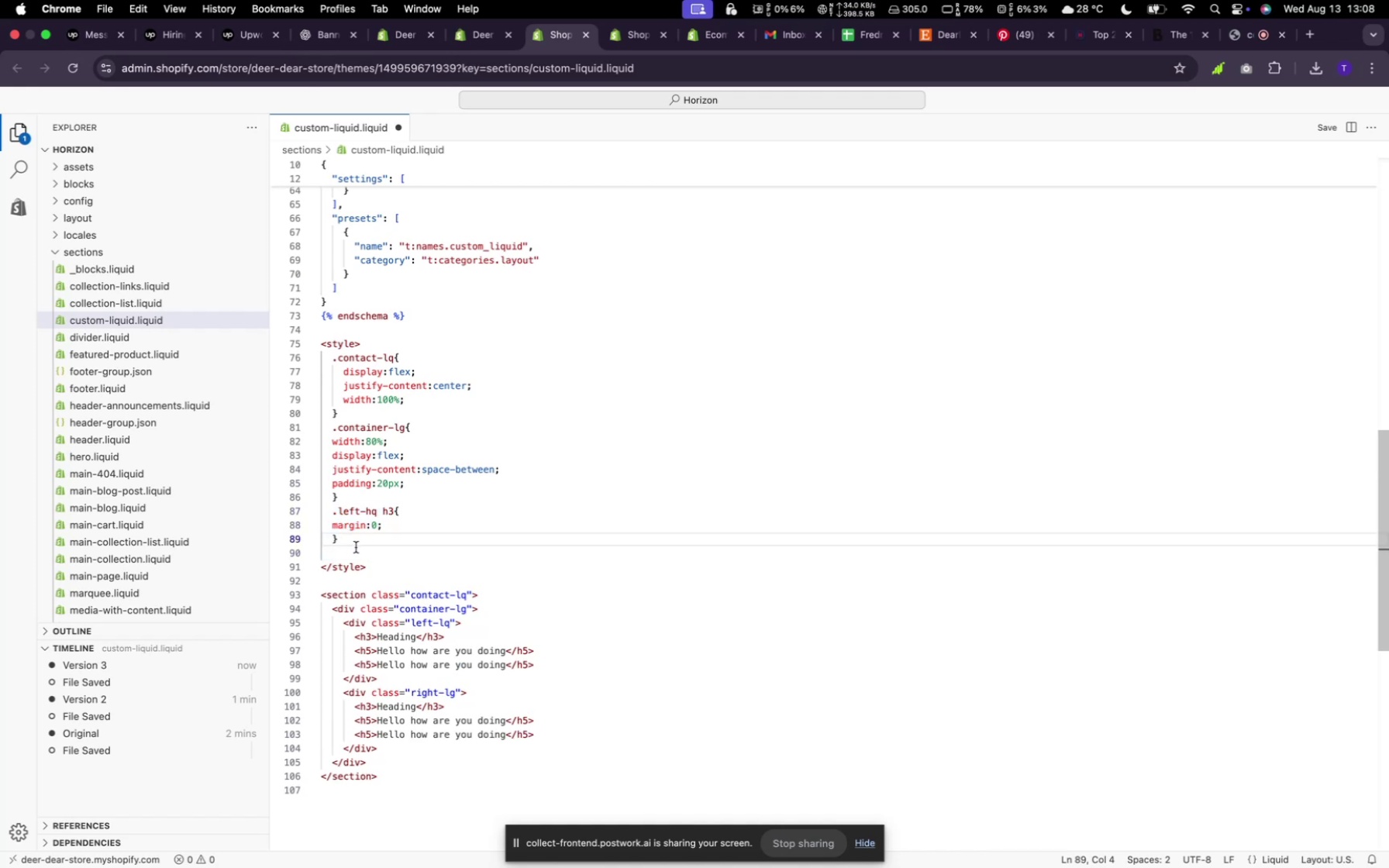 
key(Enter)
 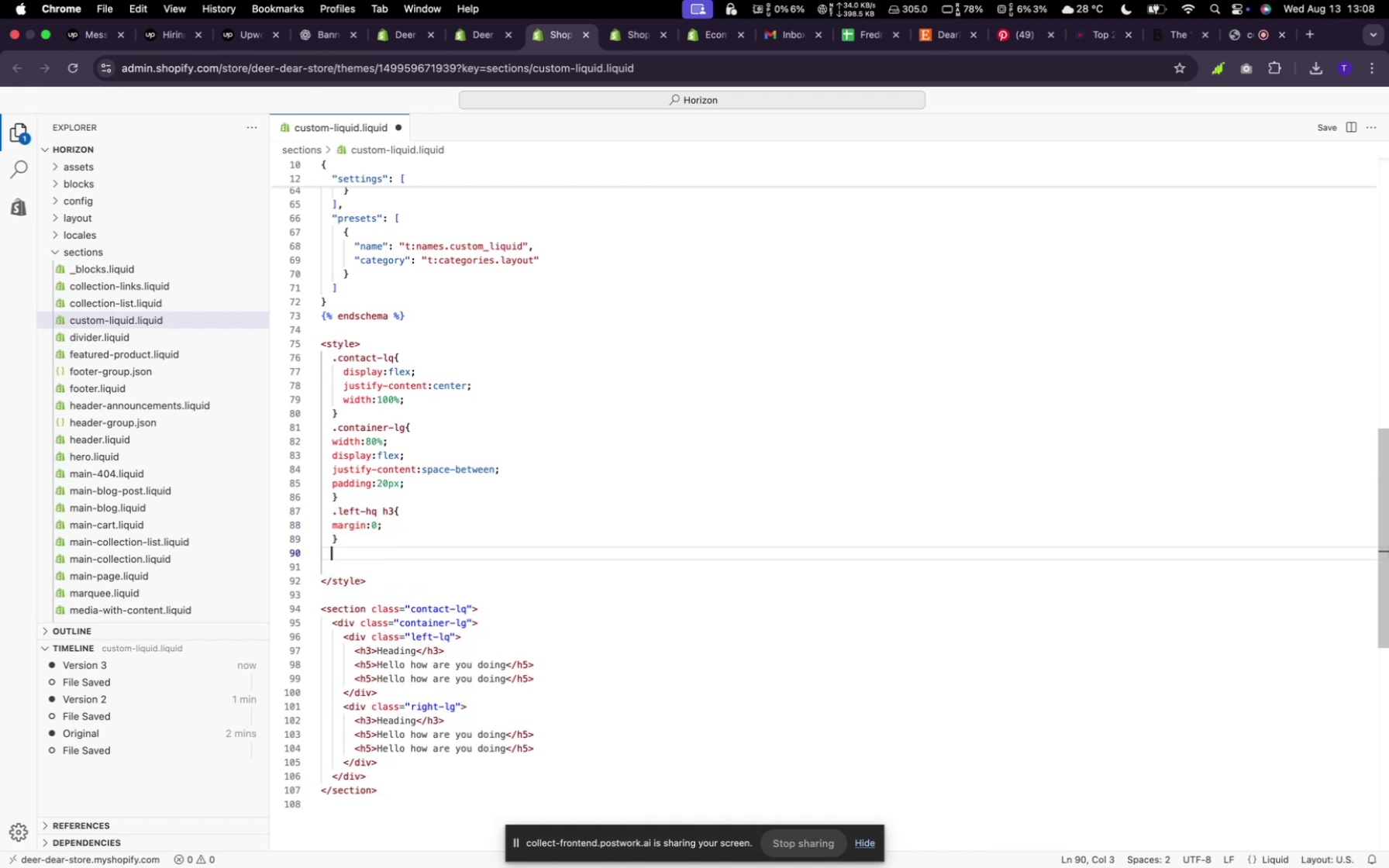 
key(Meta+V)
 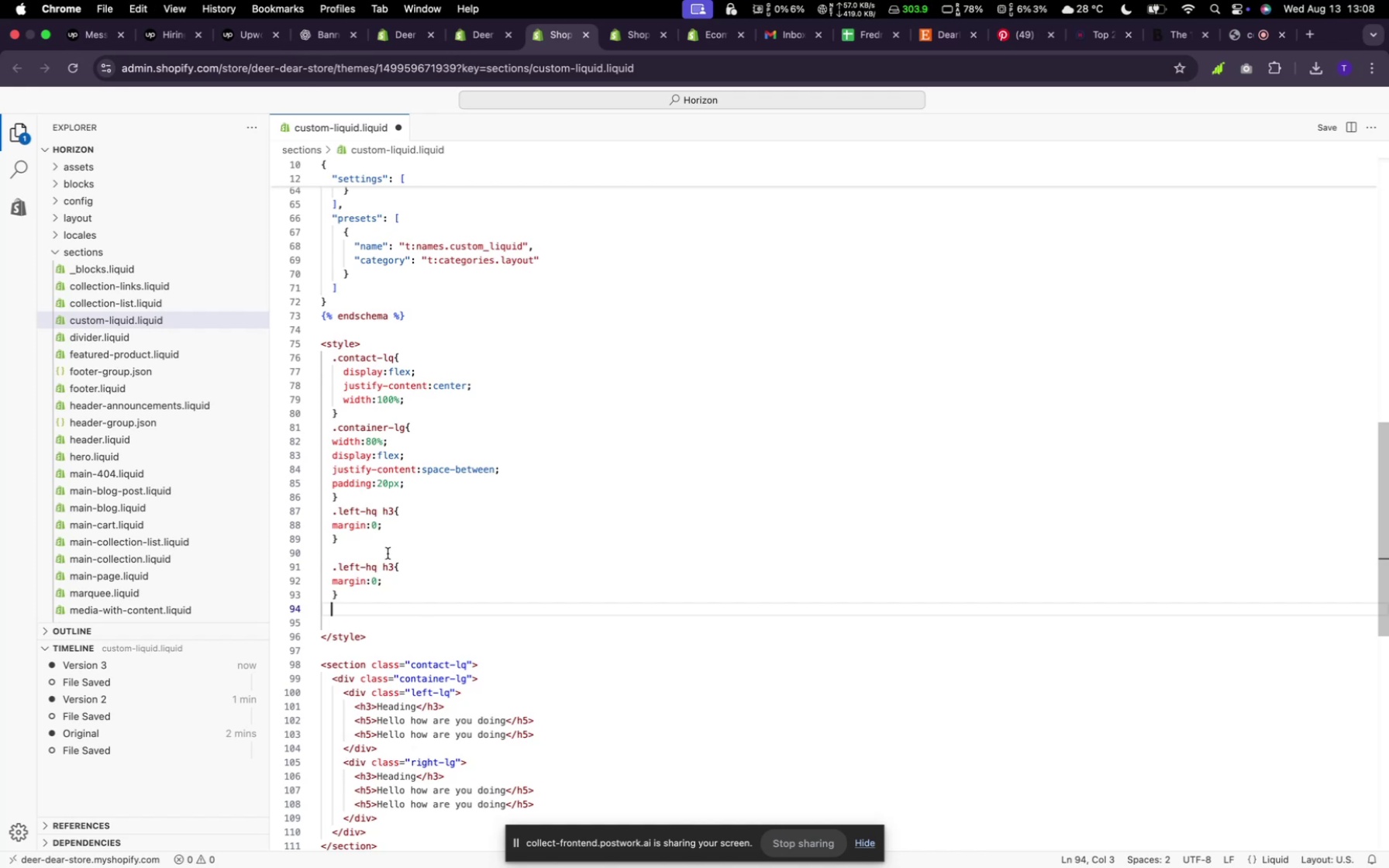 
left_click([395, 563])
 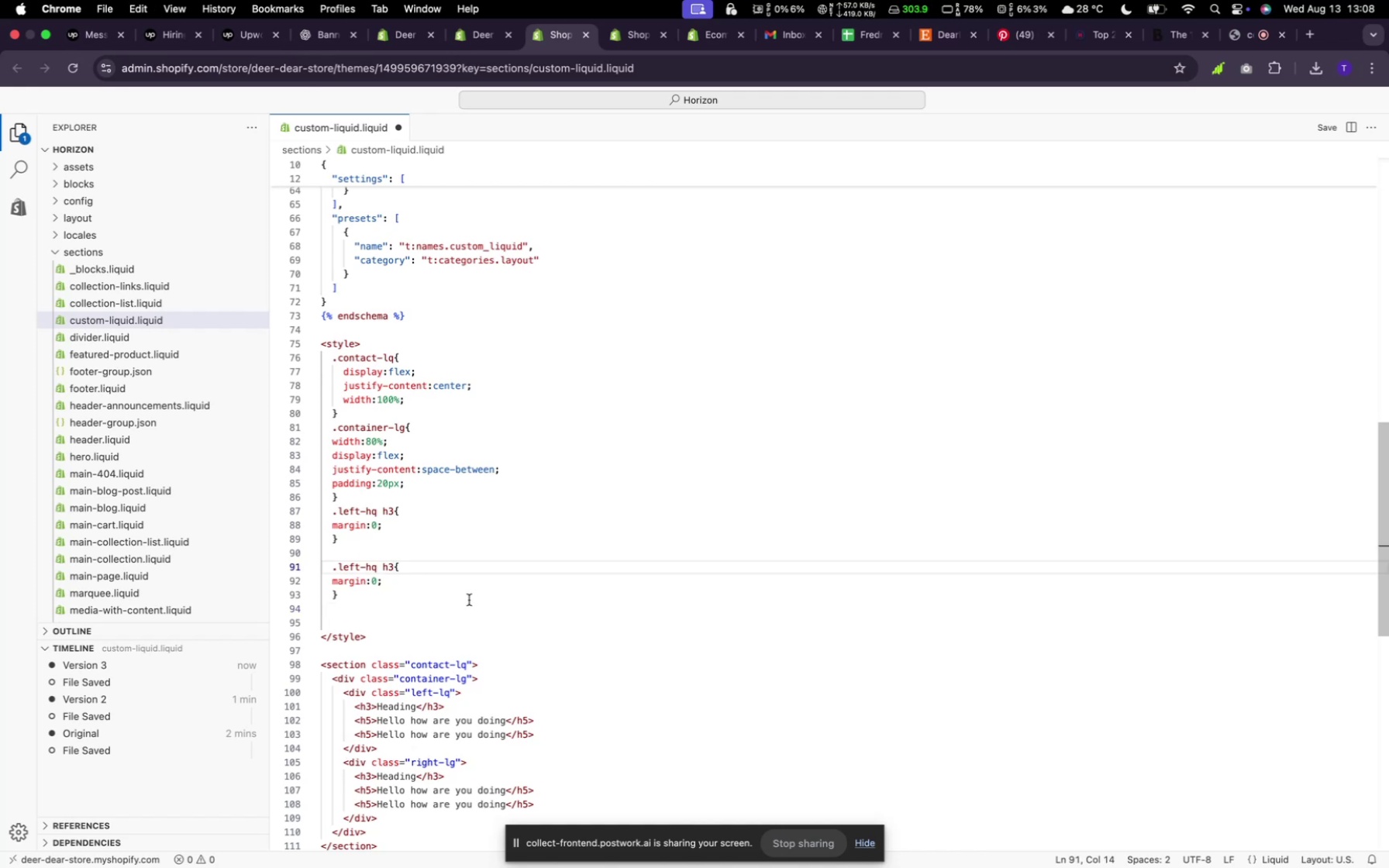 
key(Backspace)
 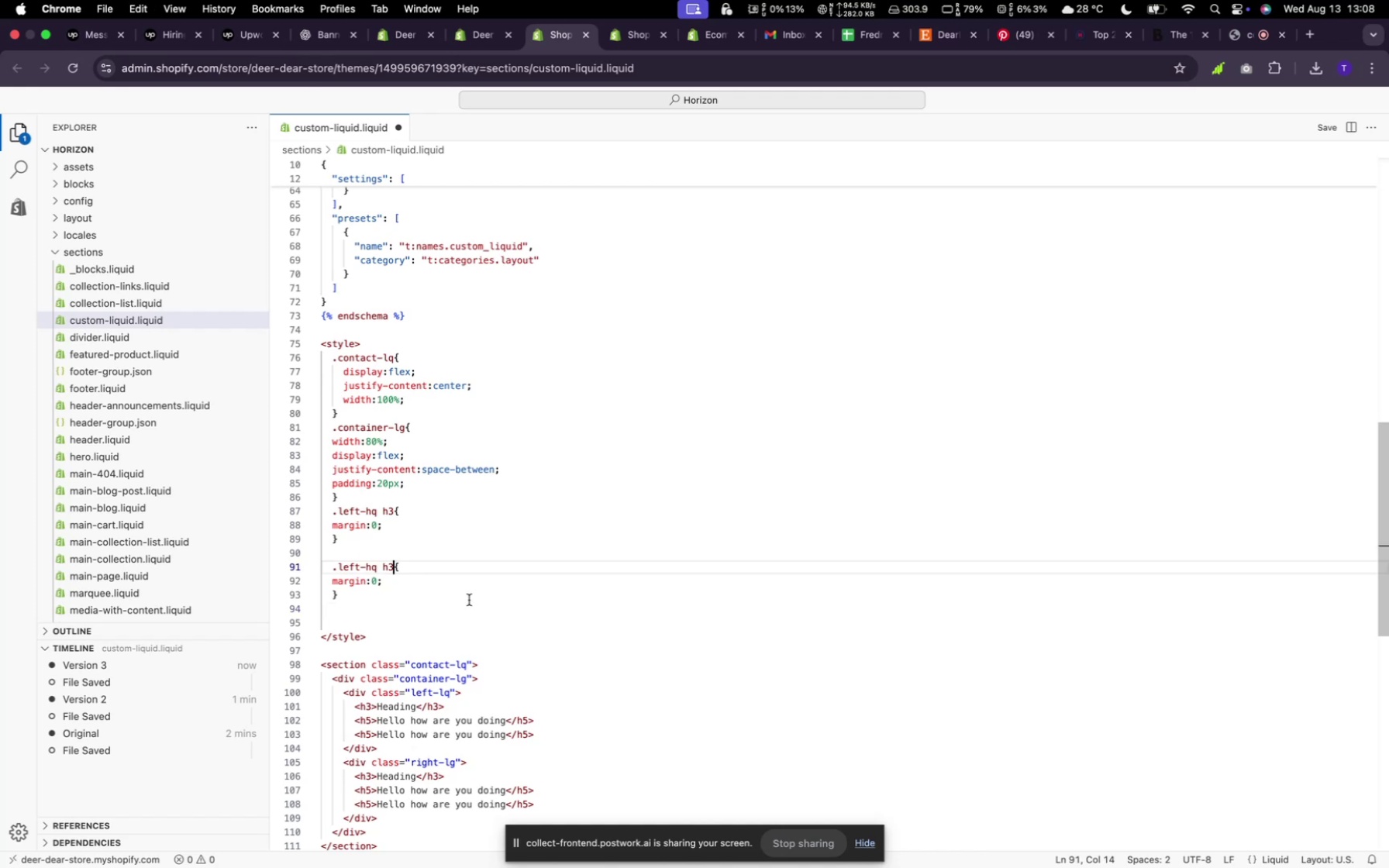 
key(5)
 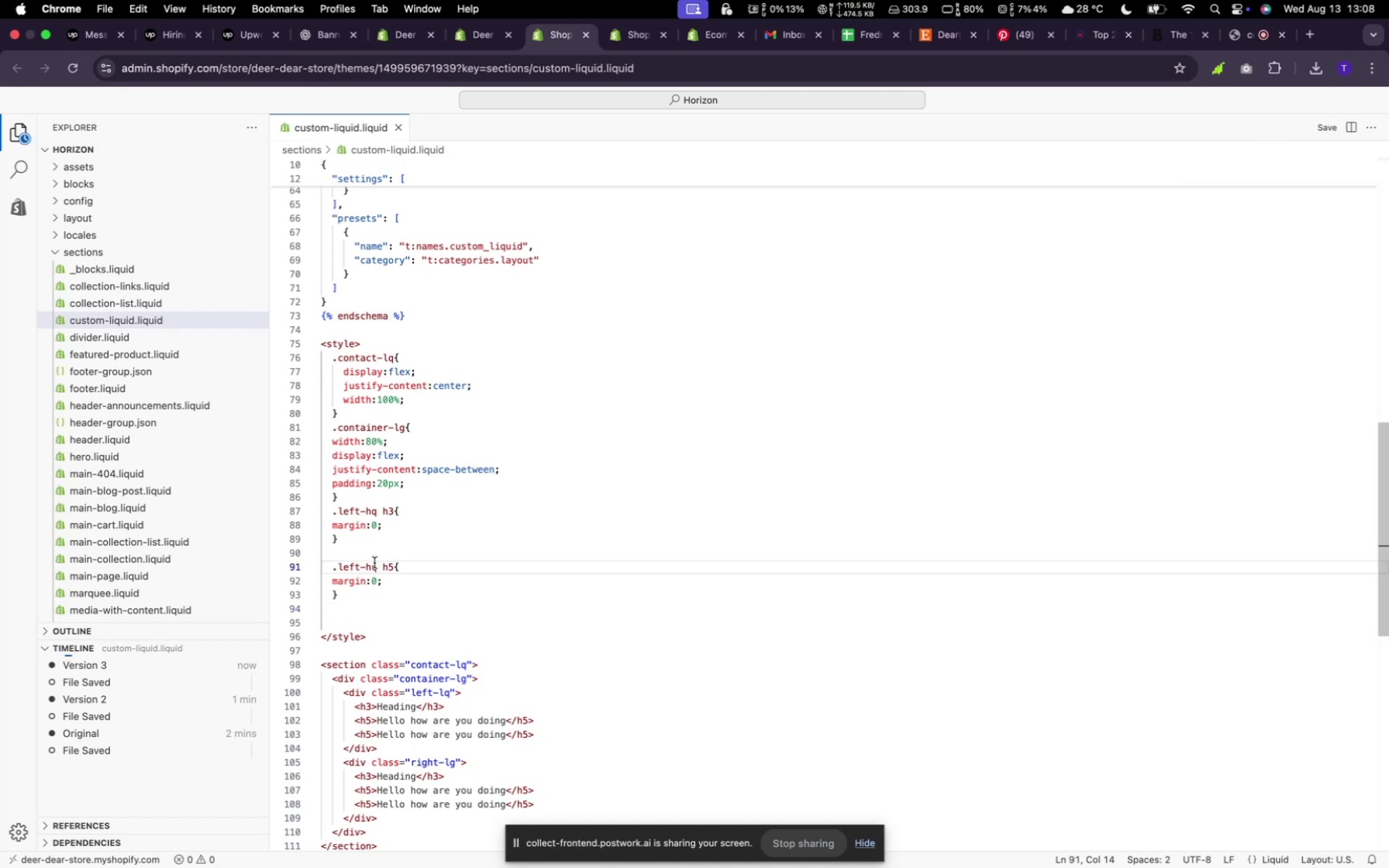 
wait(8.0)
 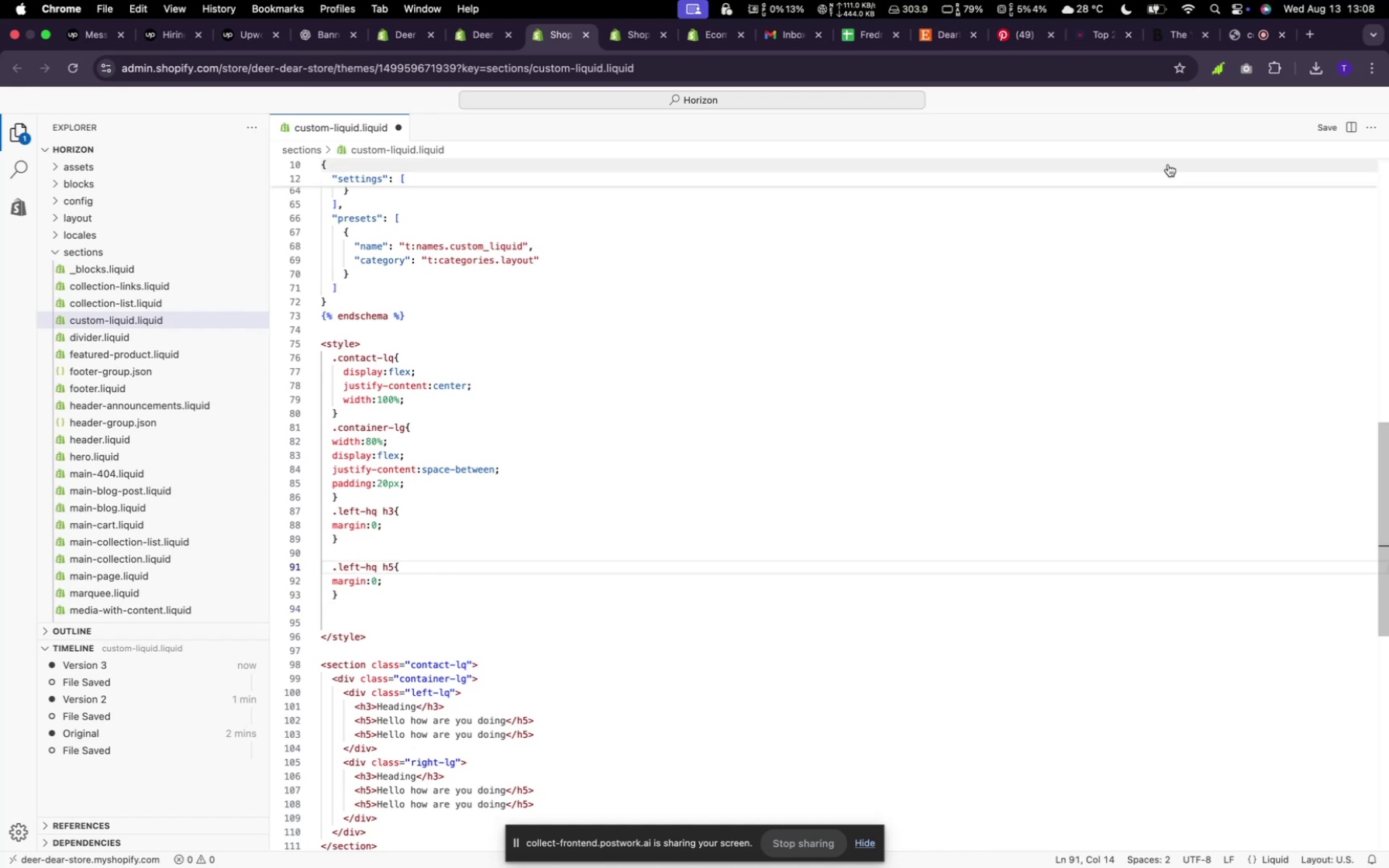 
left_click([472, 15])
 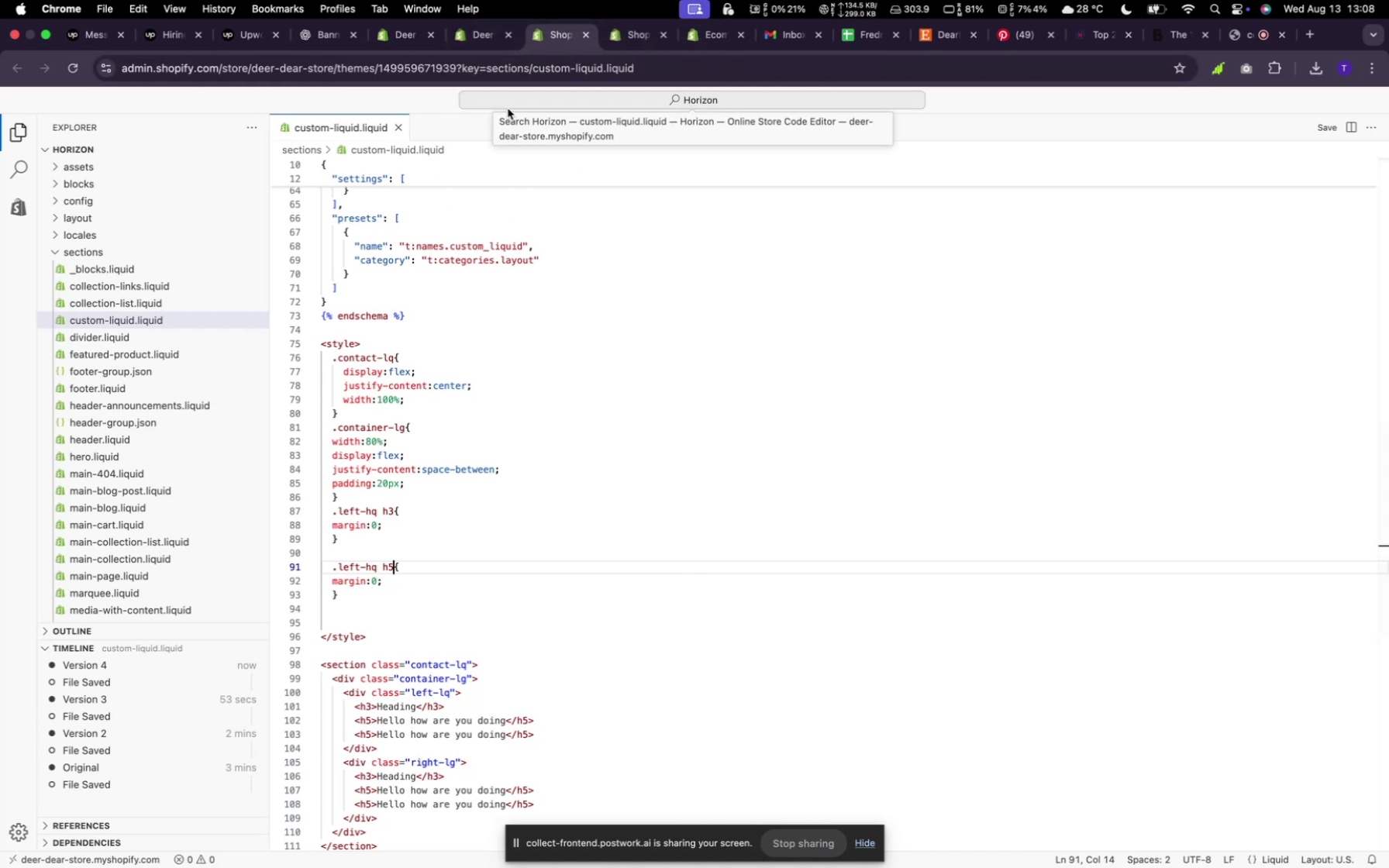 
left_click([484, 35])
 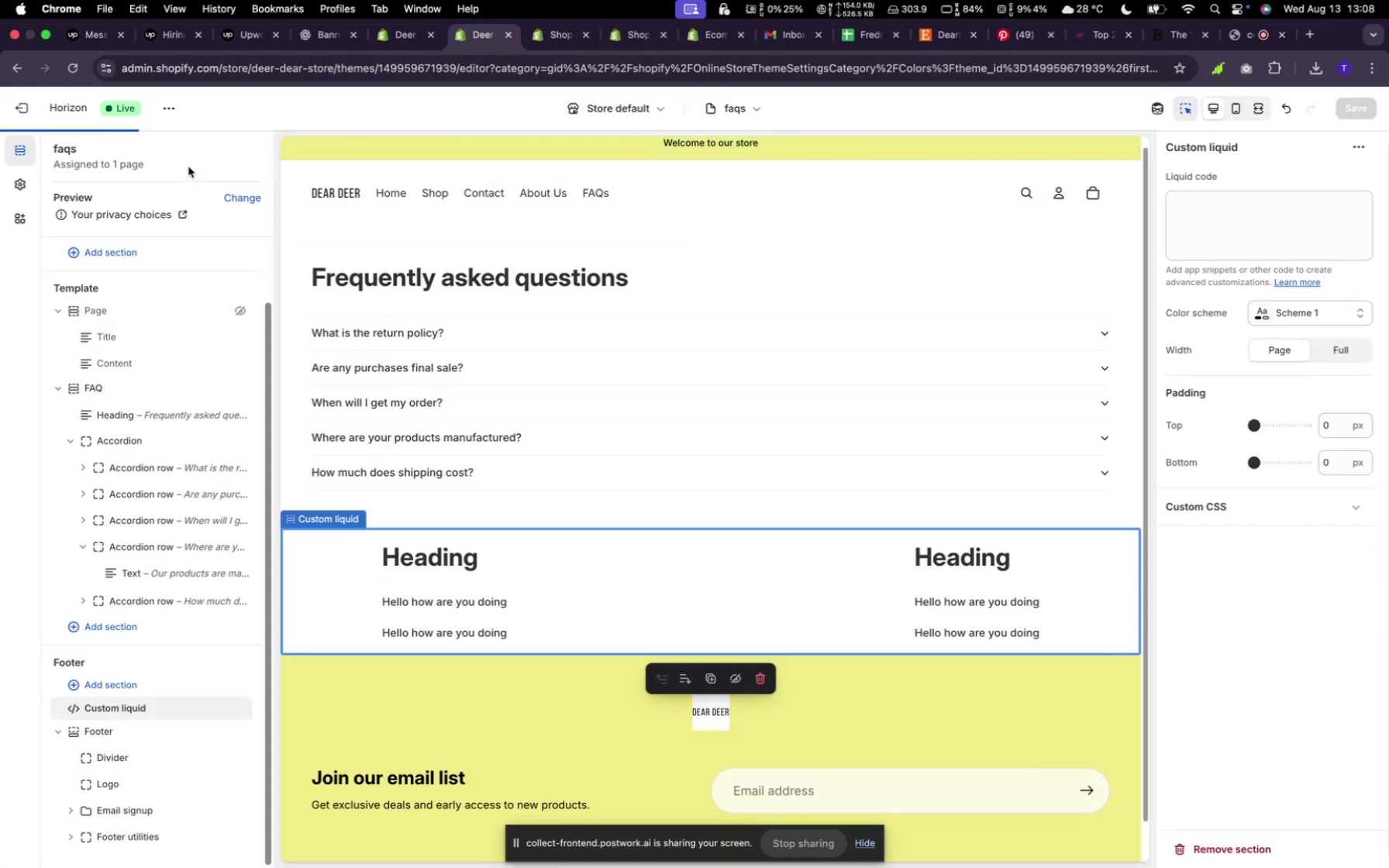 
left_click([71, 60])
 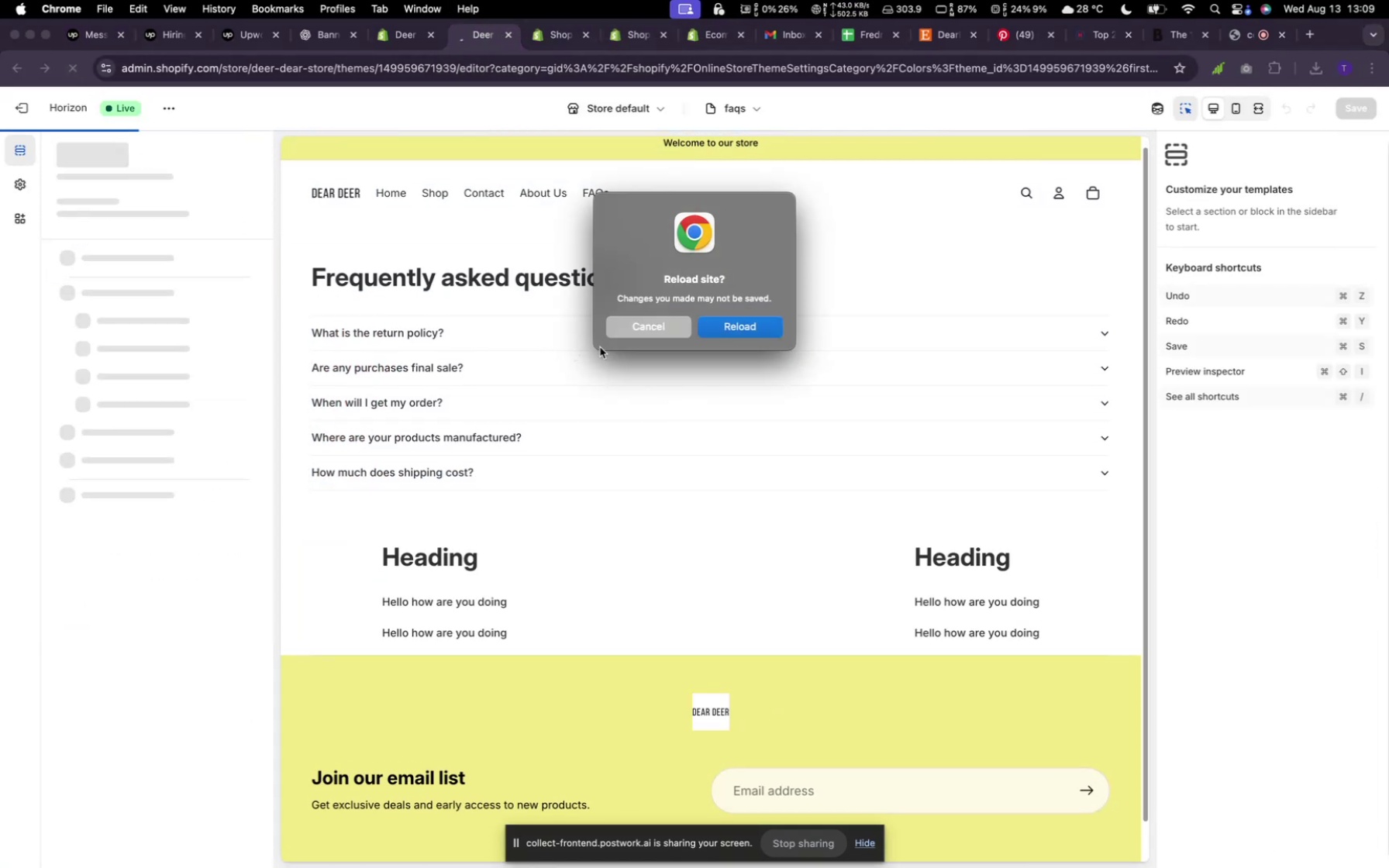 
left_click([674, 332])
 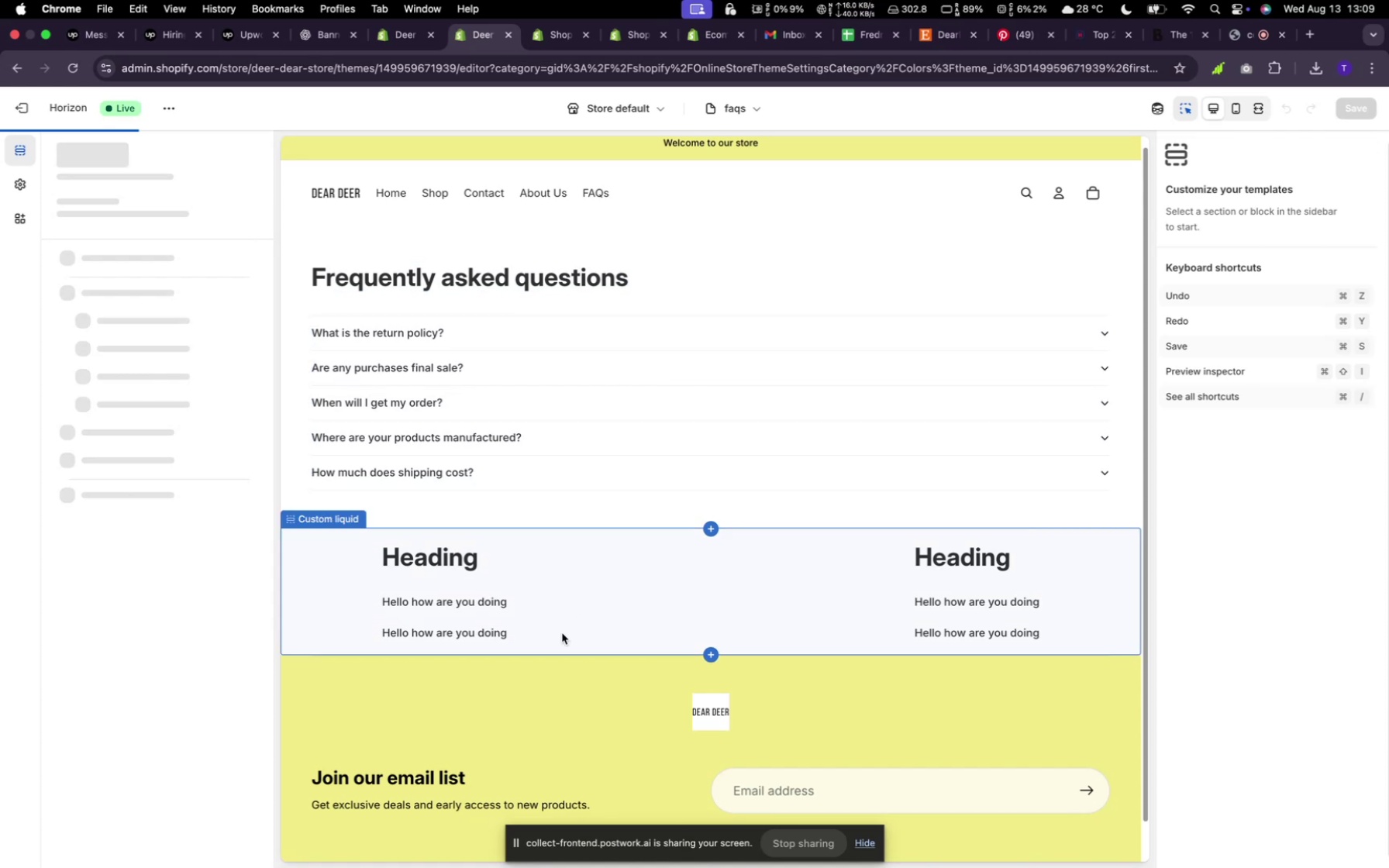 
wait(21.9)
 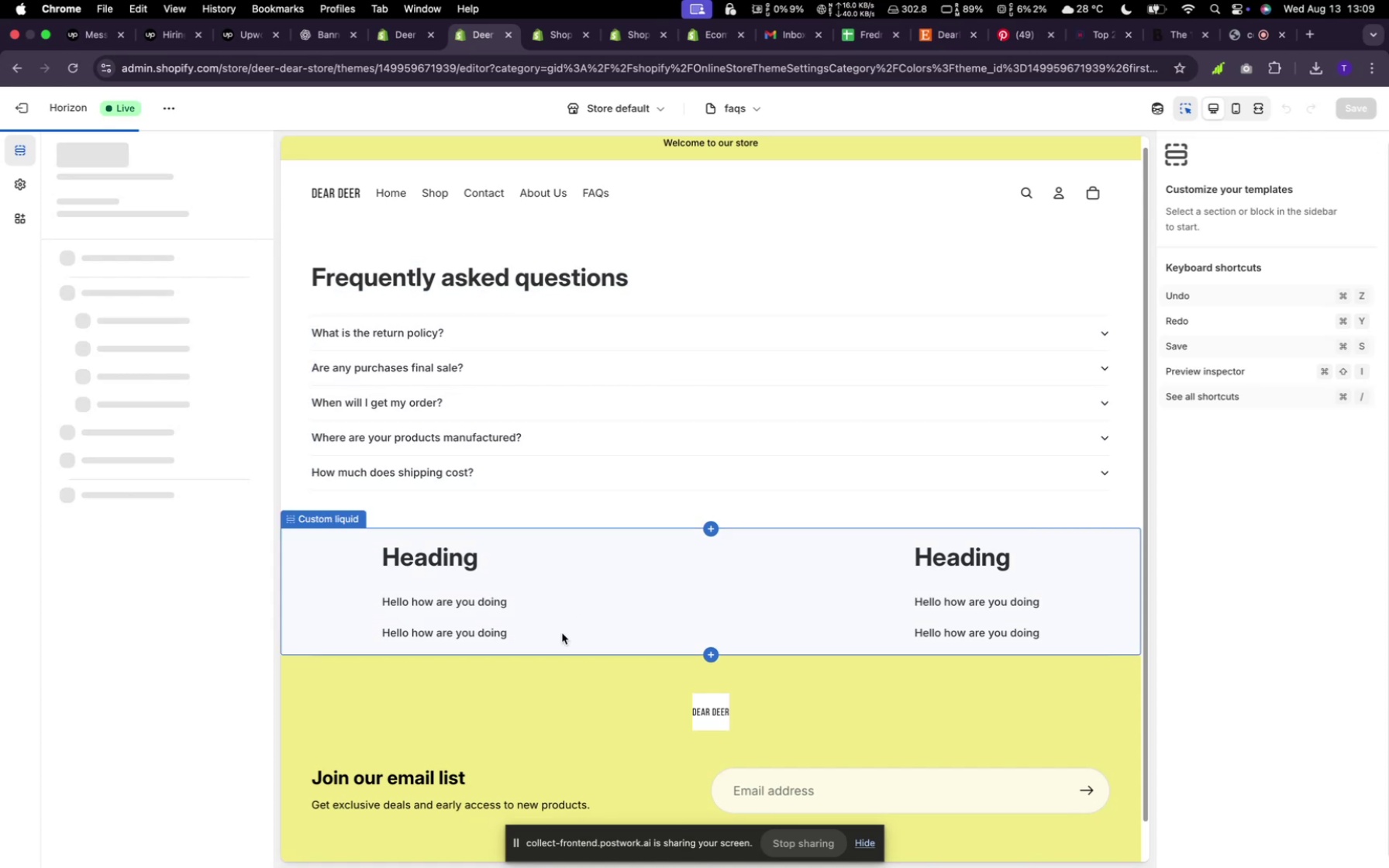 
left_click([751, 328])
 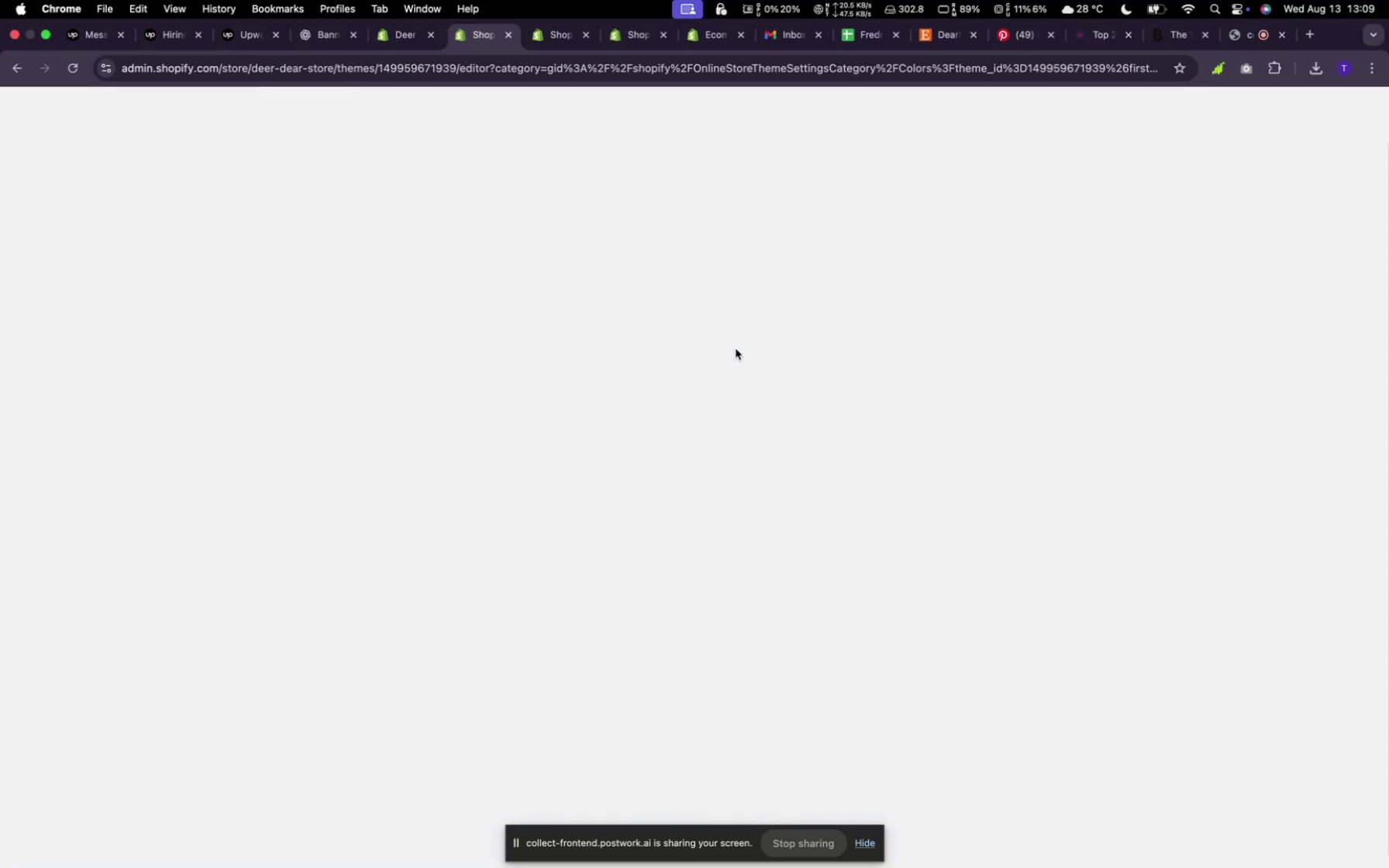 
wait(9.41)
 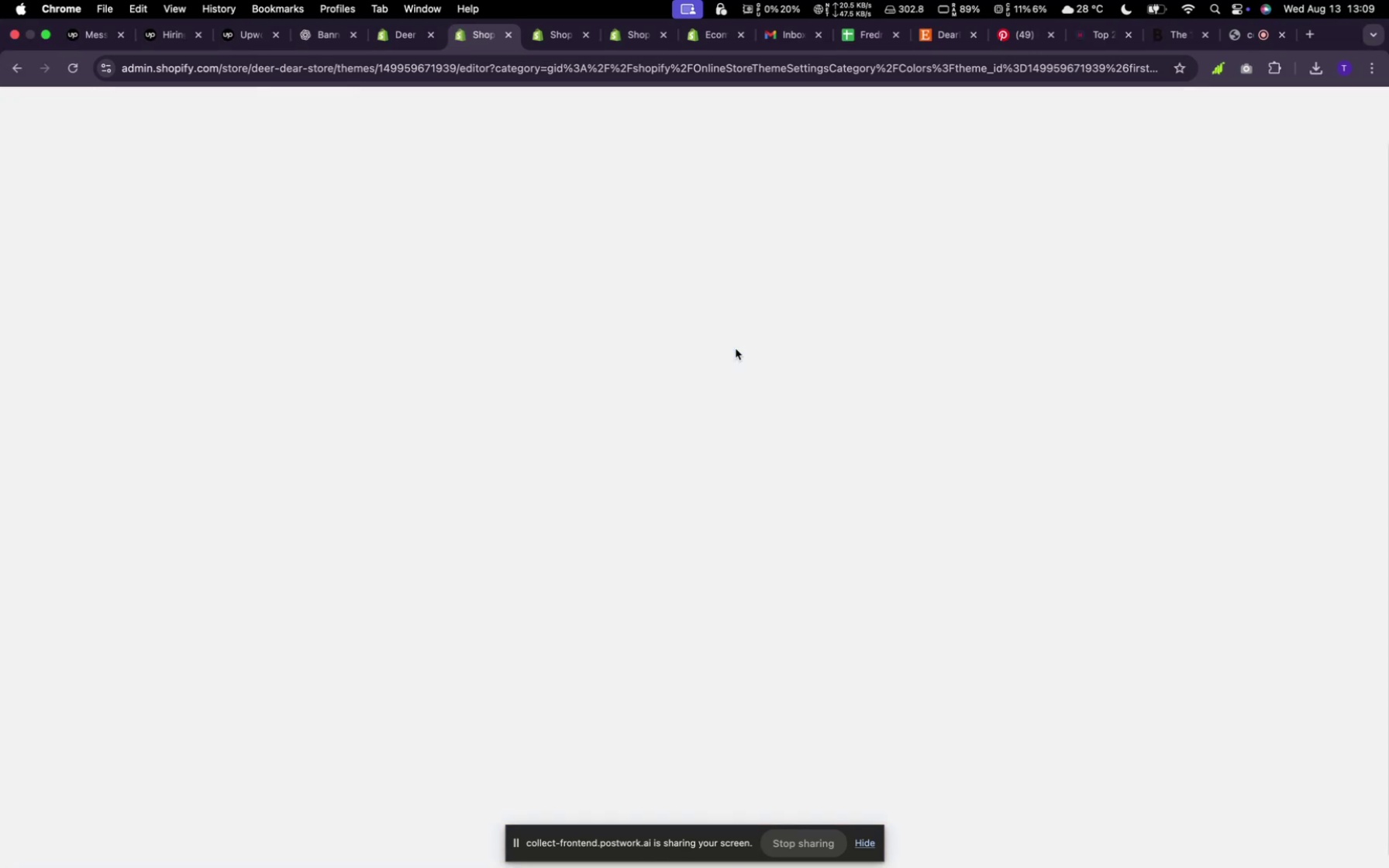 
scroll: coordinate [681, 581], scroll_direction: down, amount: 8.0
 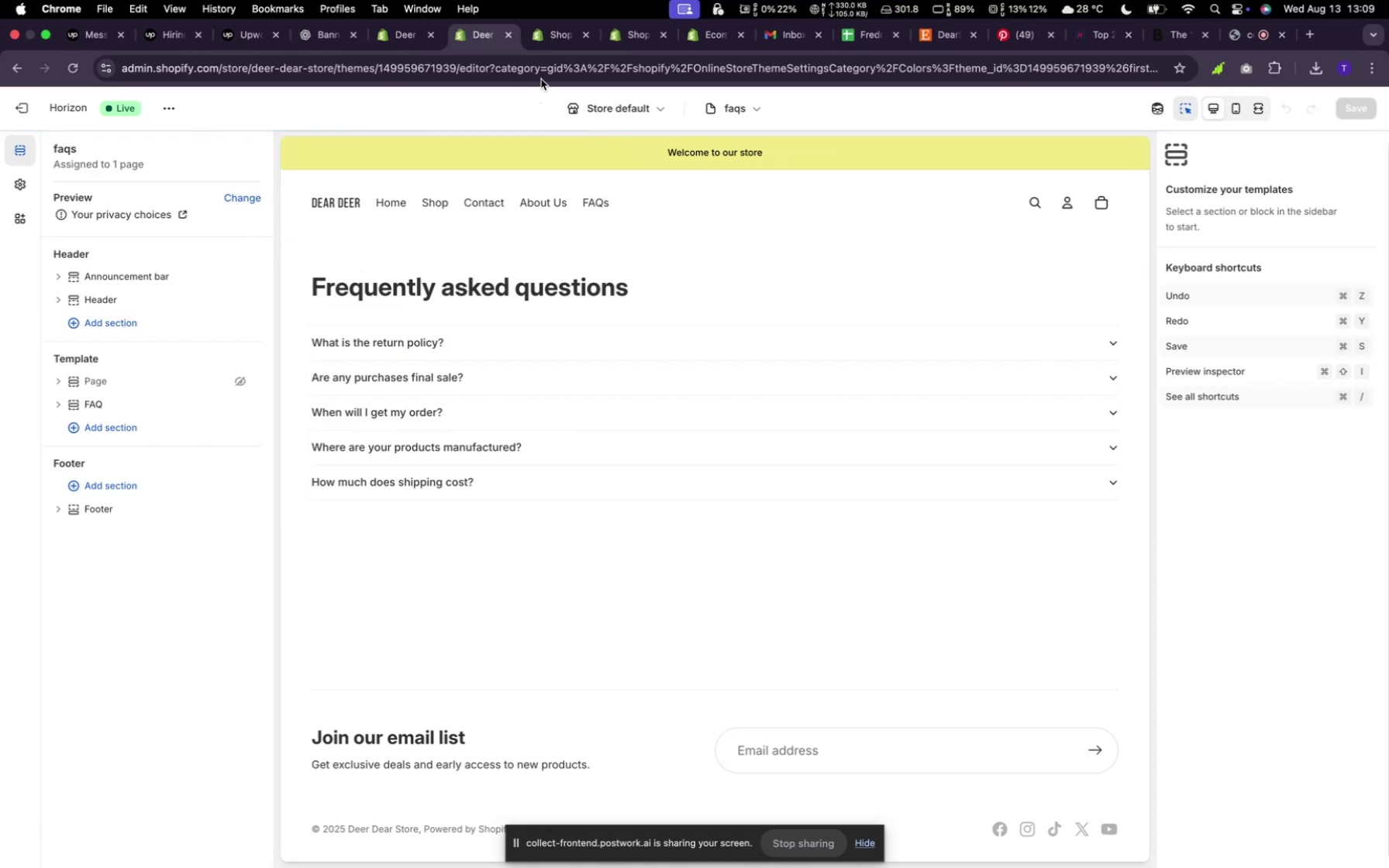 
left_click([556, 39])
 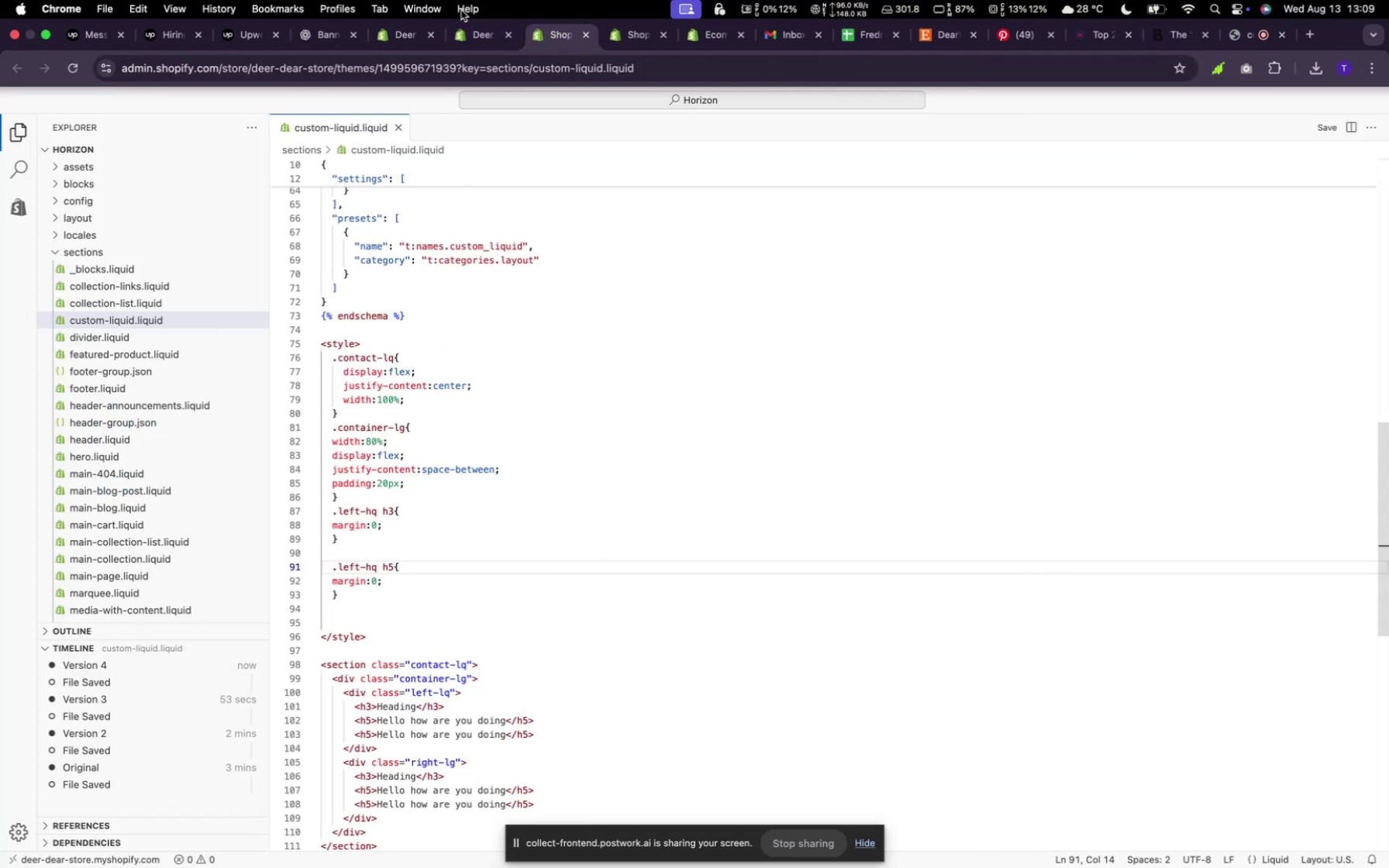 
left_click([490, 44])
 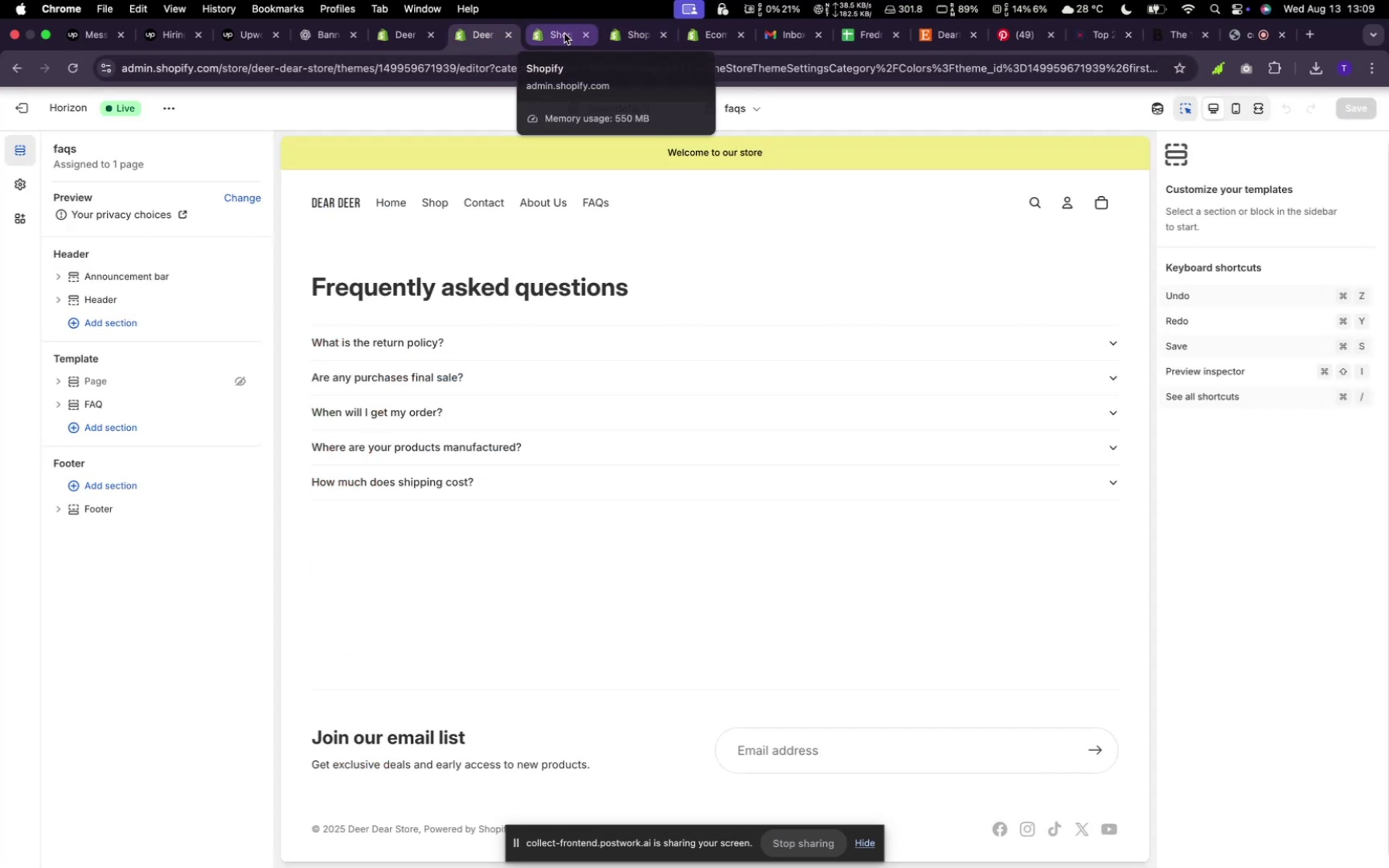 
scroll: coordinate [491, 542], scroll_direction: down, amount: 2.0
 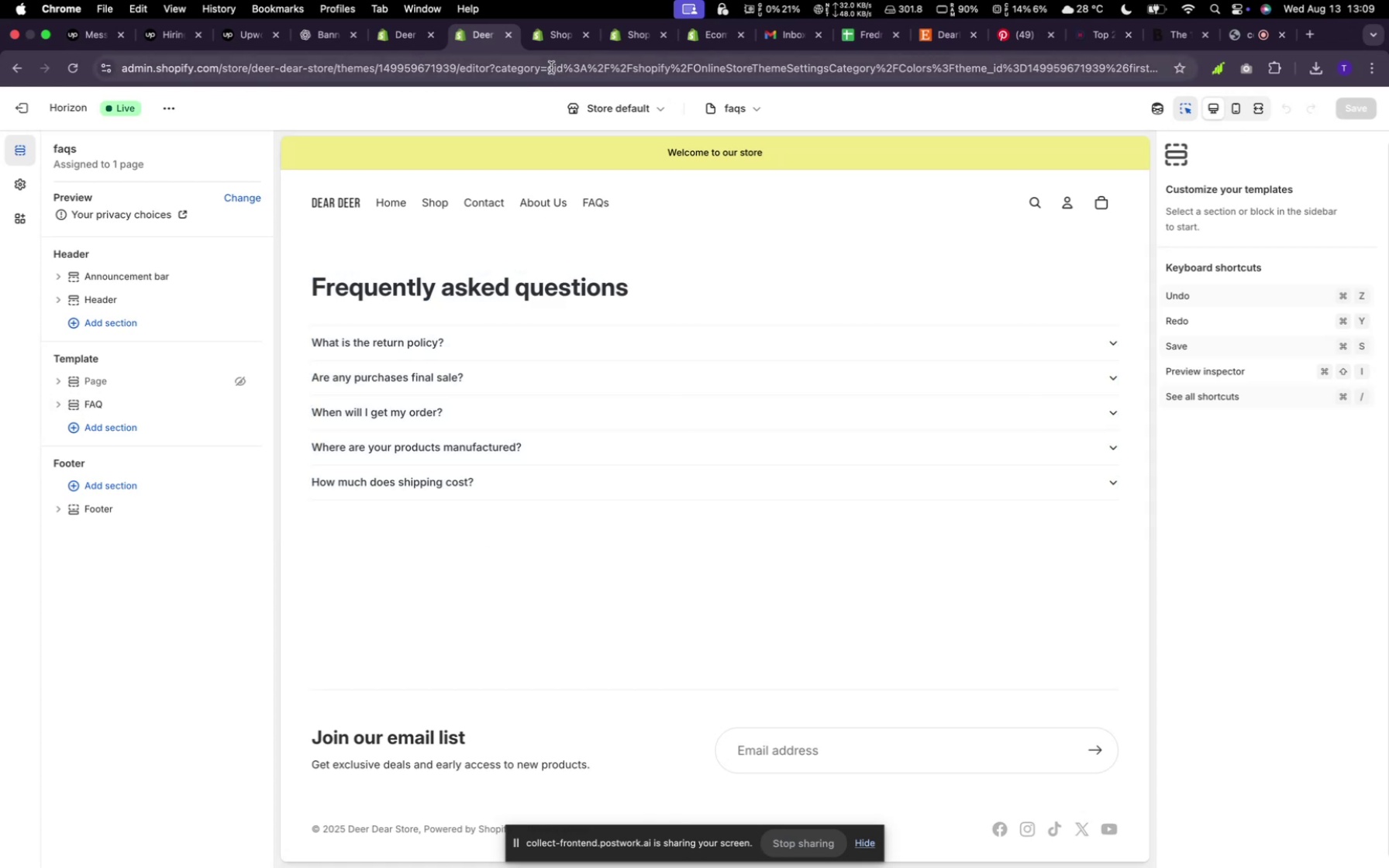 
left_click([553, 39])
 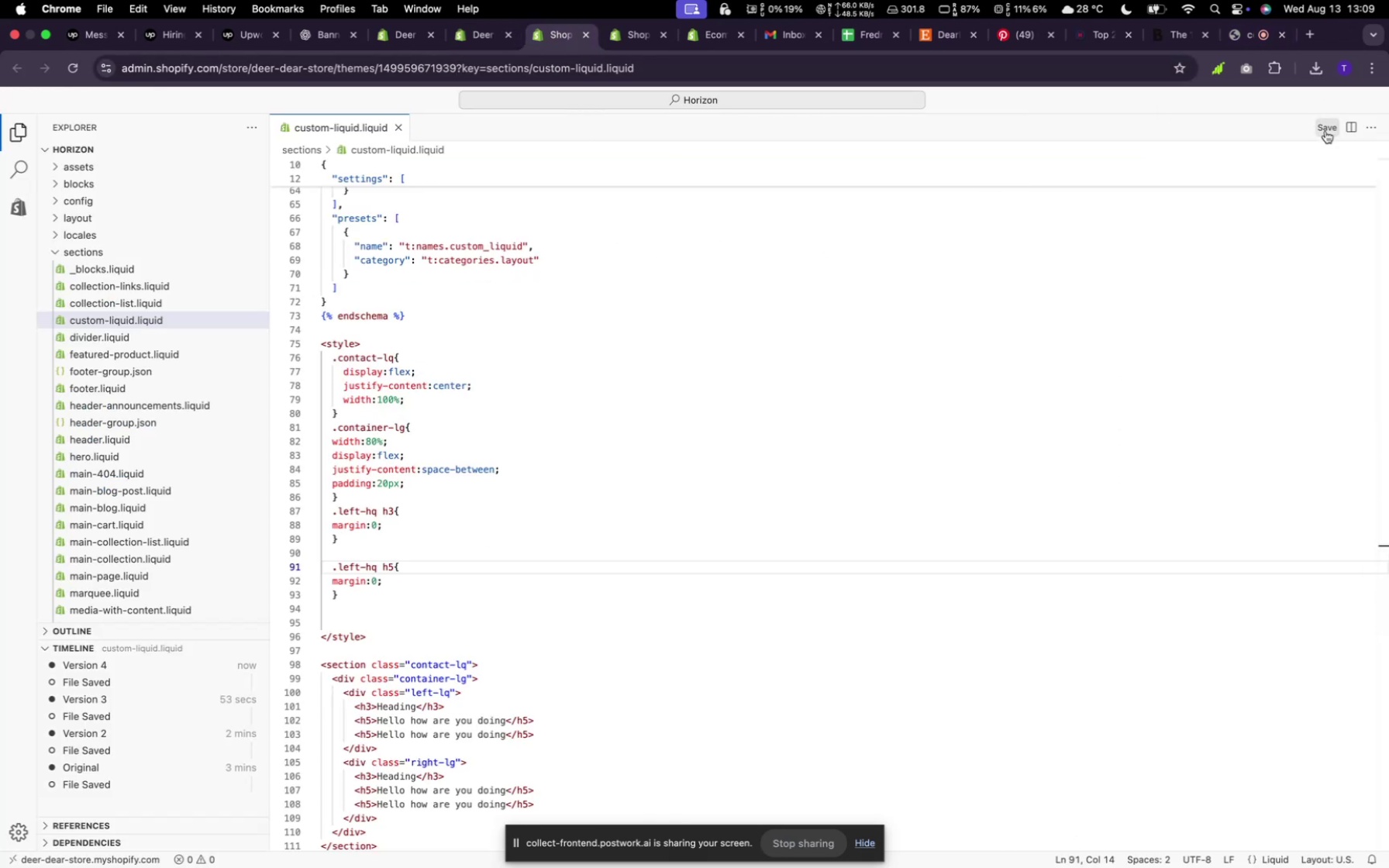 
left_click([1325, 131])
 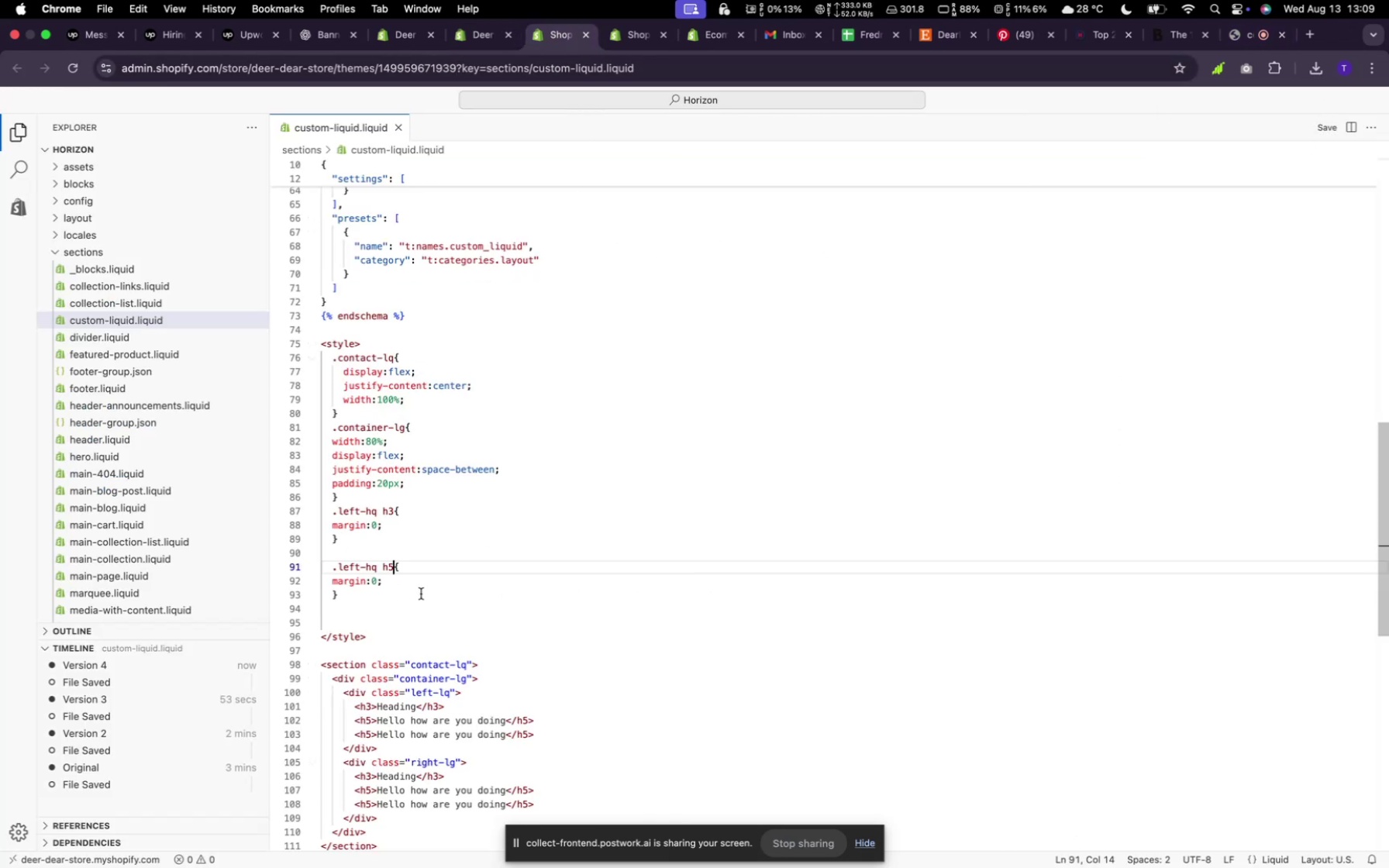 
left_click([373, 552])
 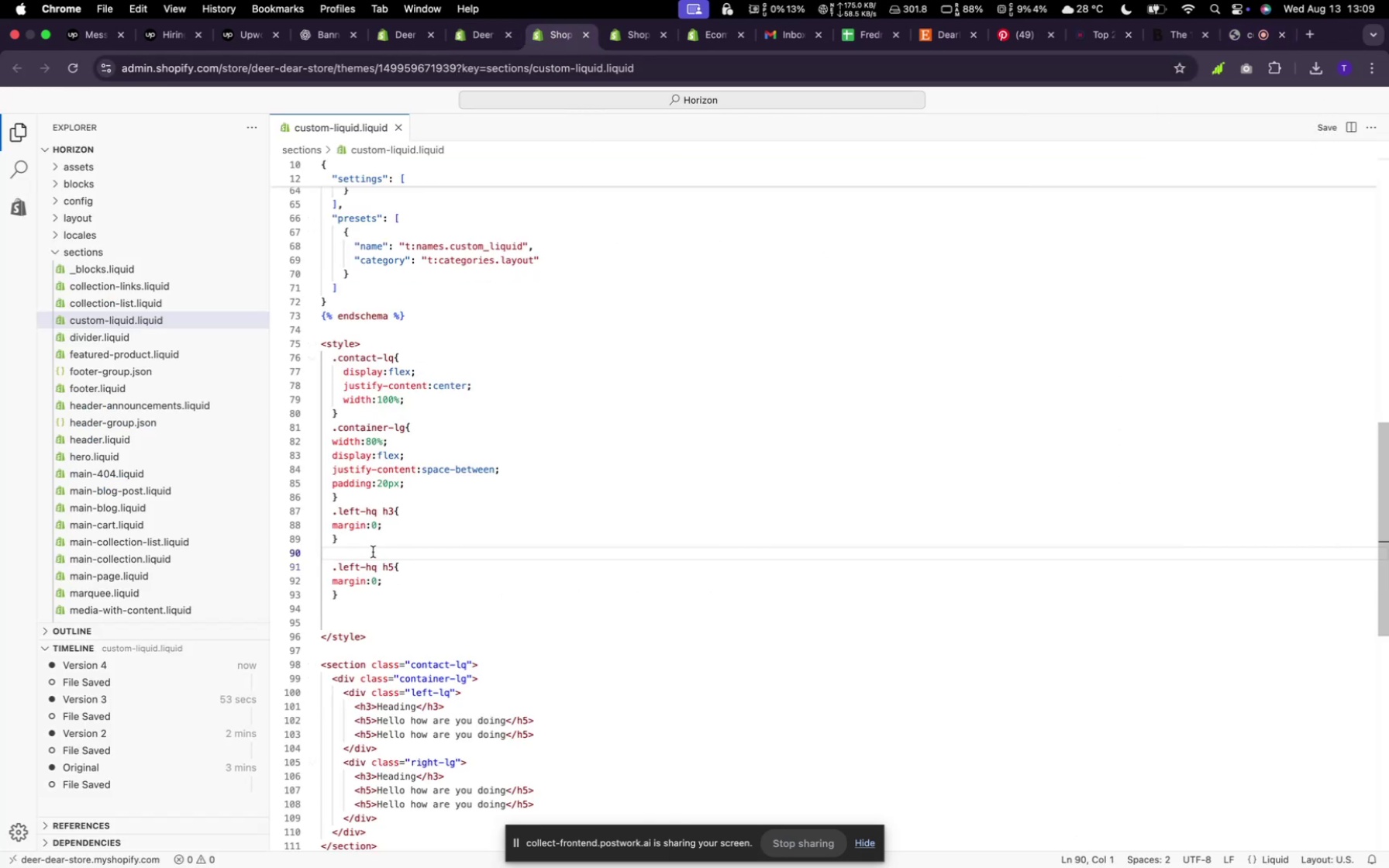 
key(Backspace)
 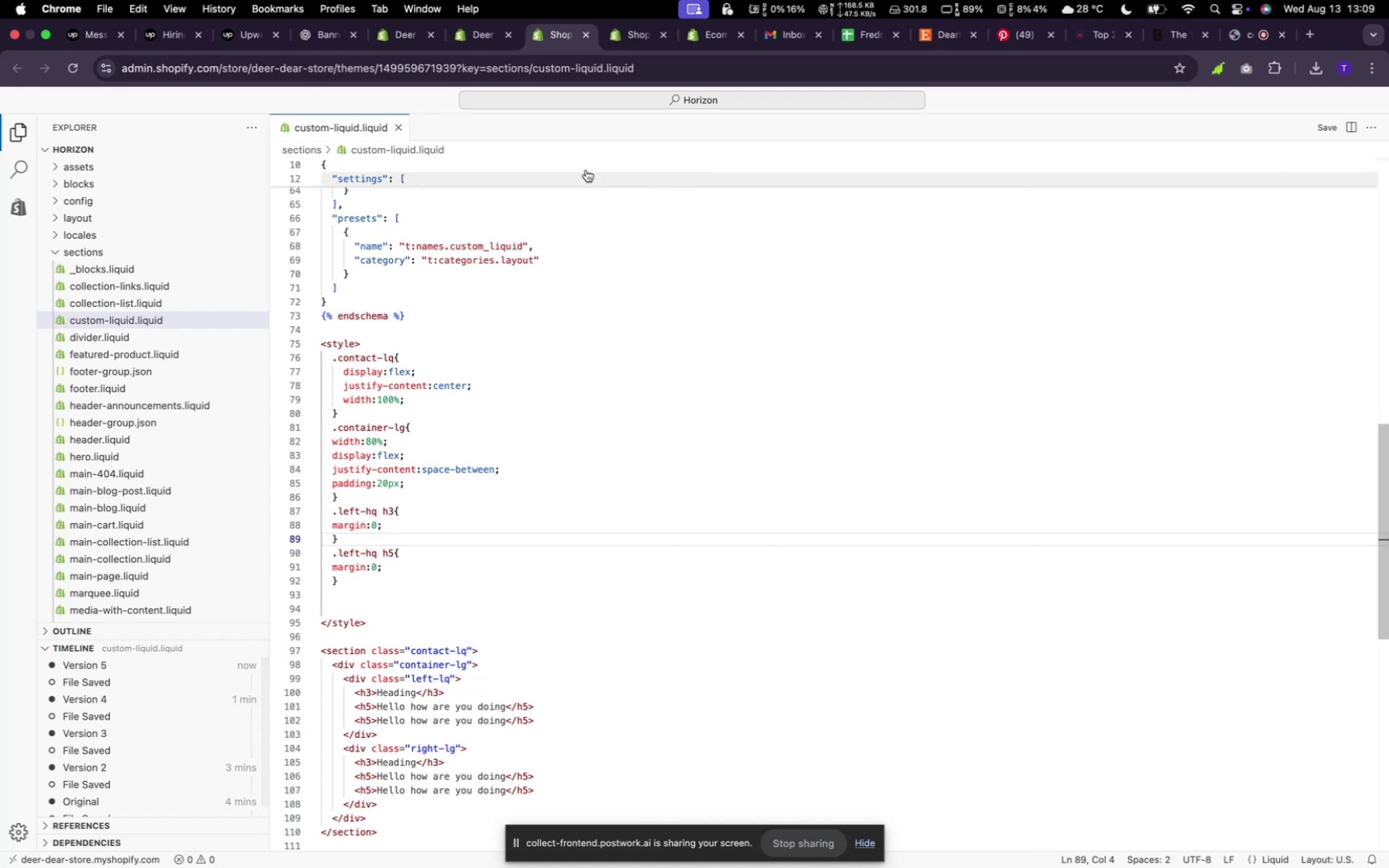 
wait(11.76)
 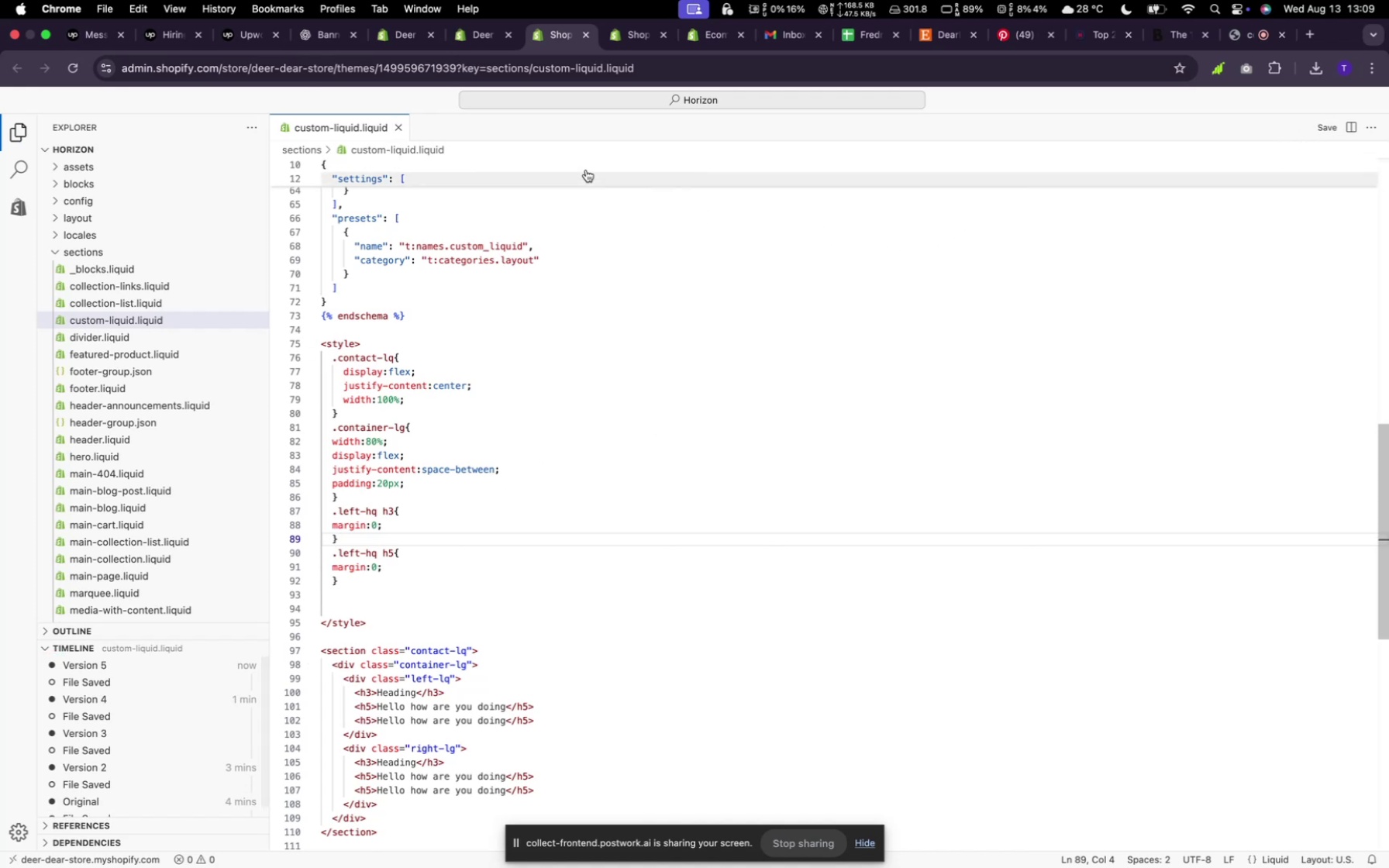 
double_click([398, 205])
 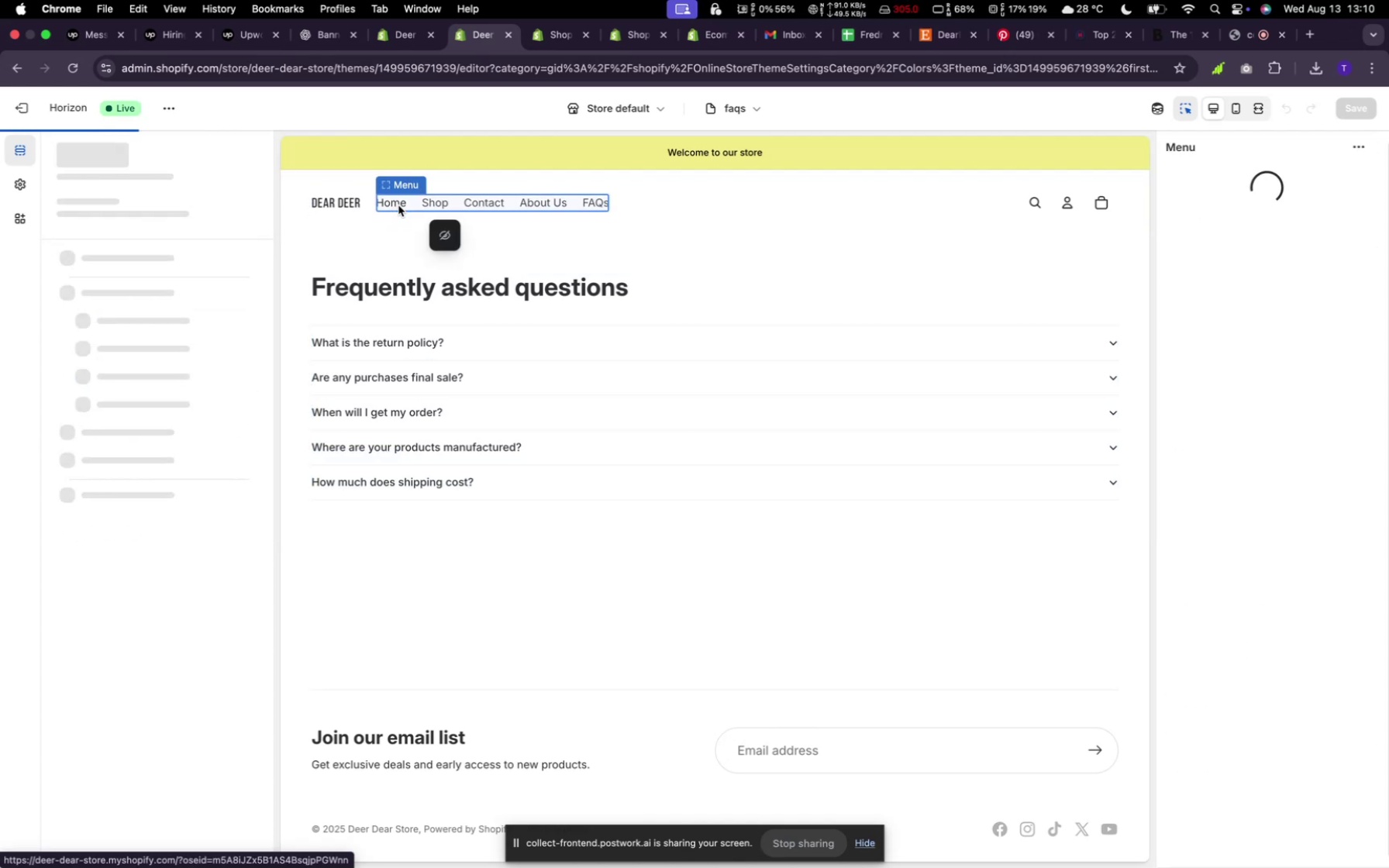 
scroll: coordinate [537, 264], scroll_direction: down, amount: 6.0
 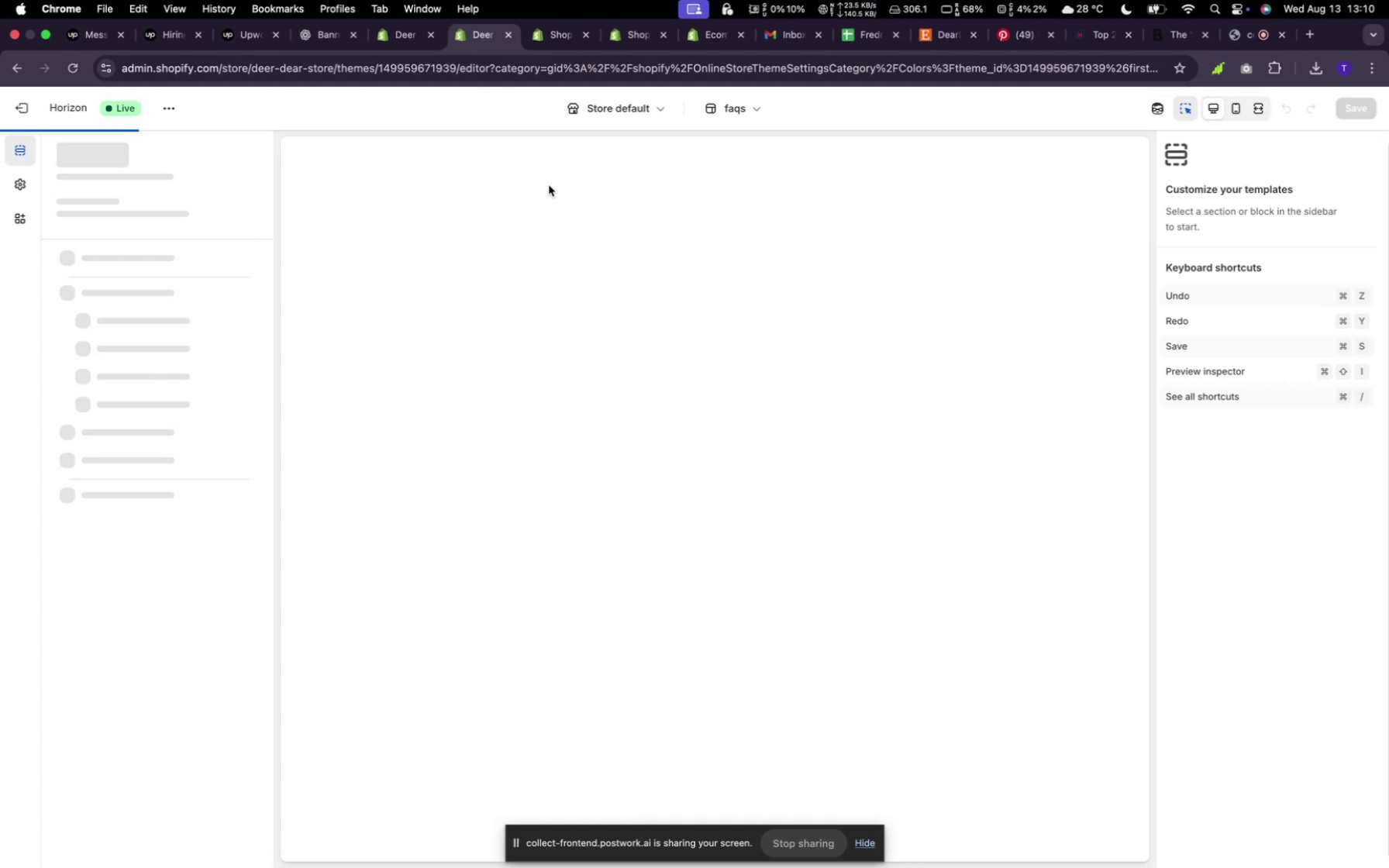 
wait(5.4)
 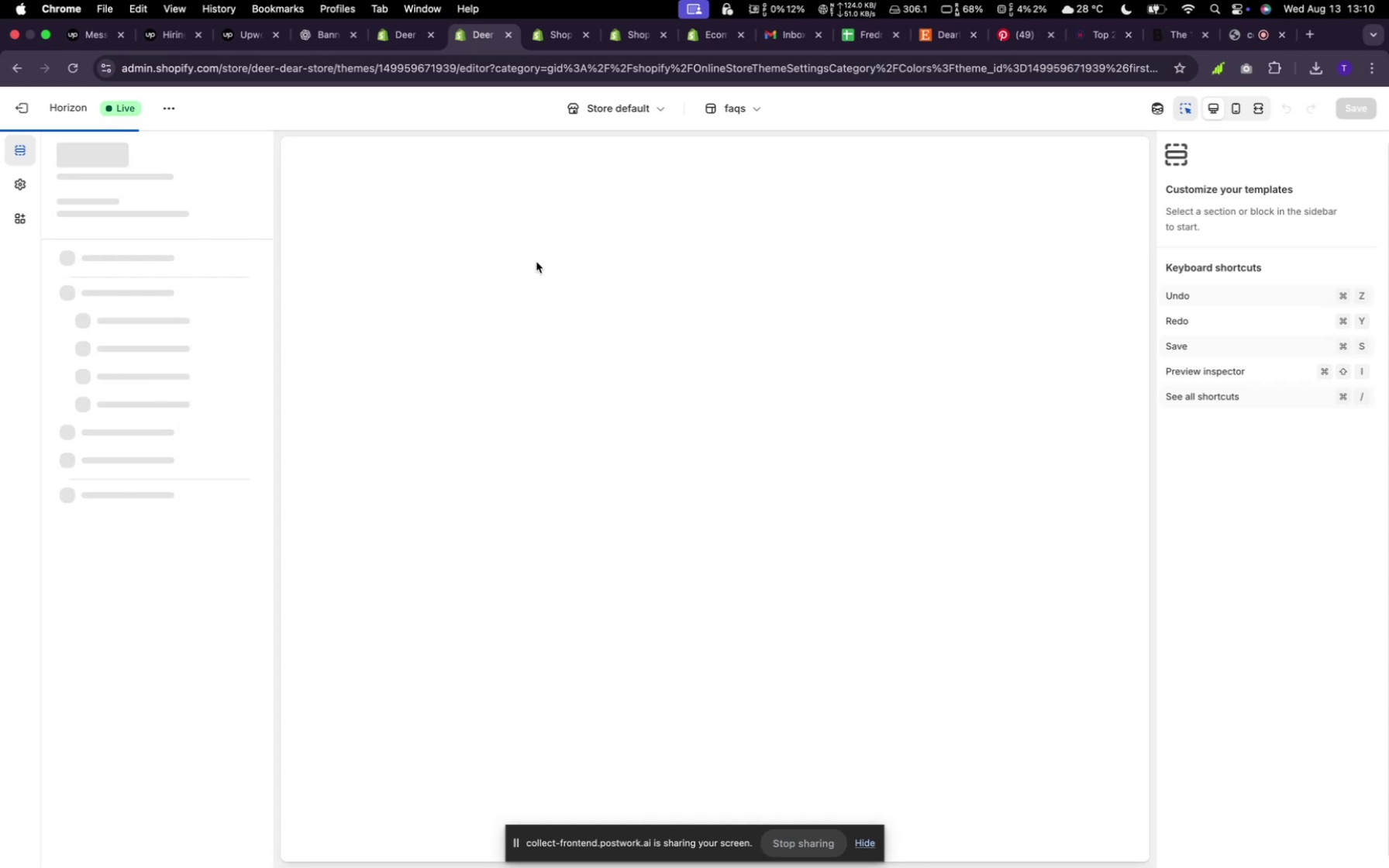 
scroll: coordinate [518, 206], scroll_direction: down, amount: 1.0
 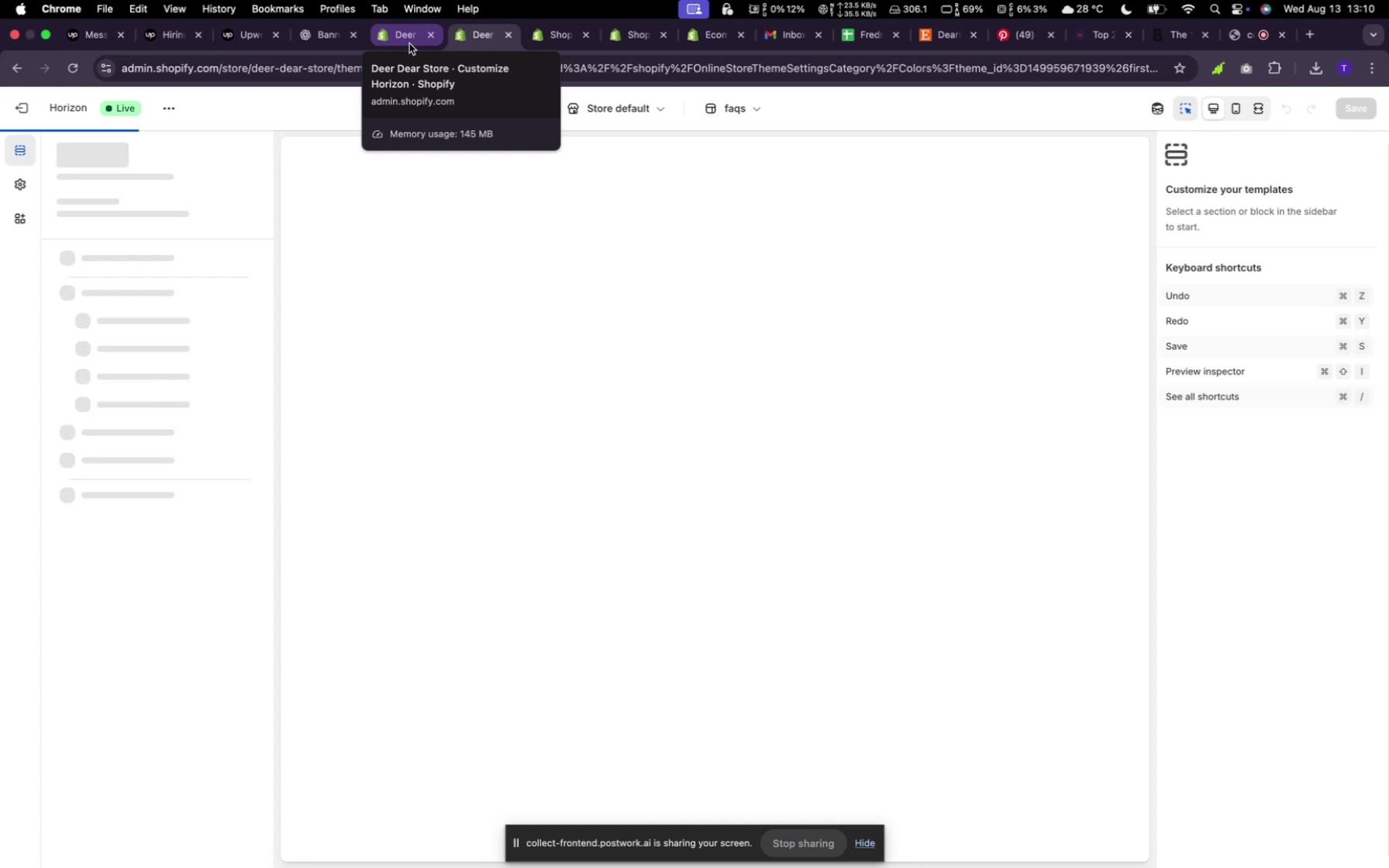 
wait(8.01)
 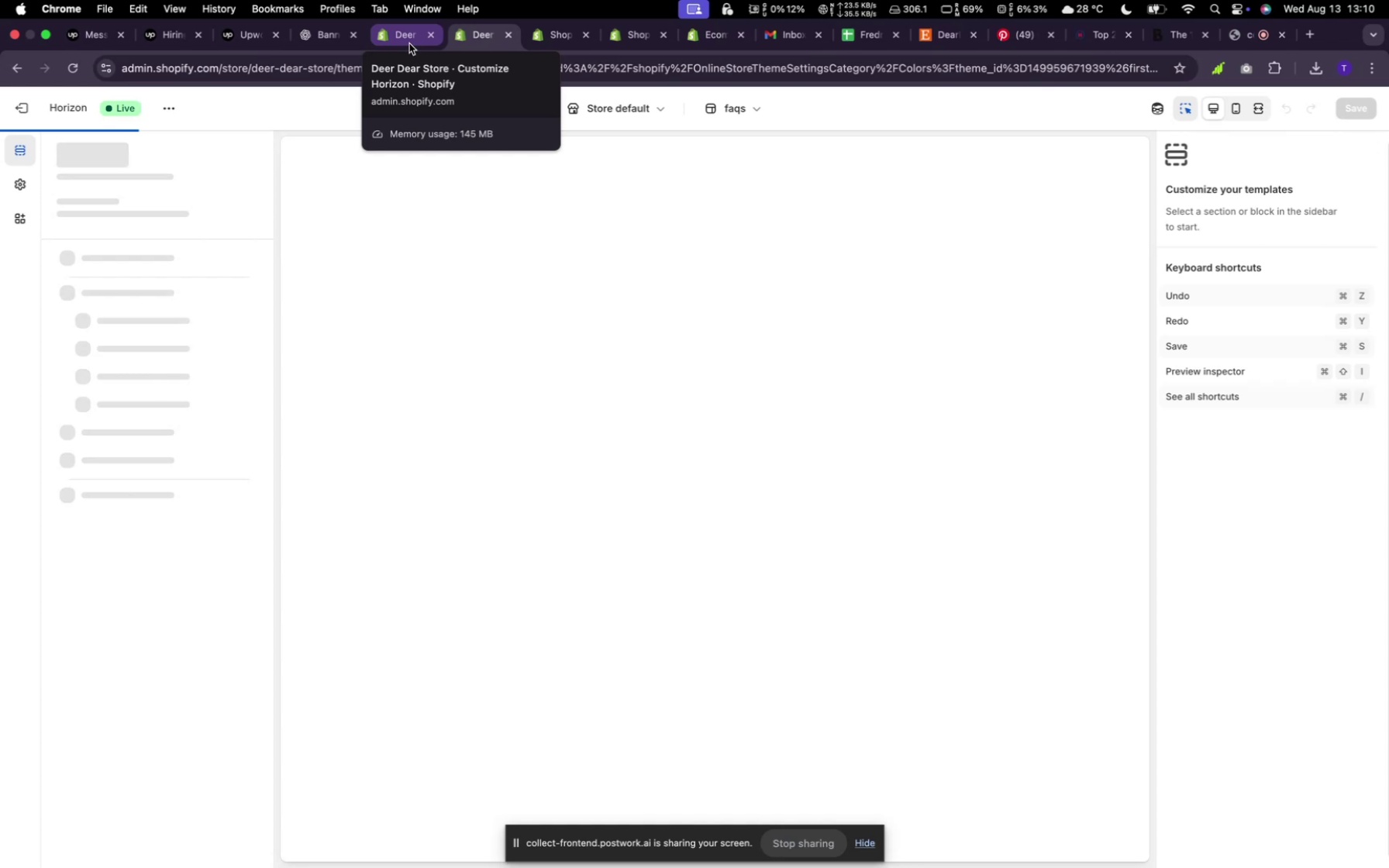 
left_click([402, 39])
 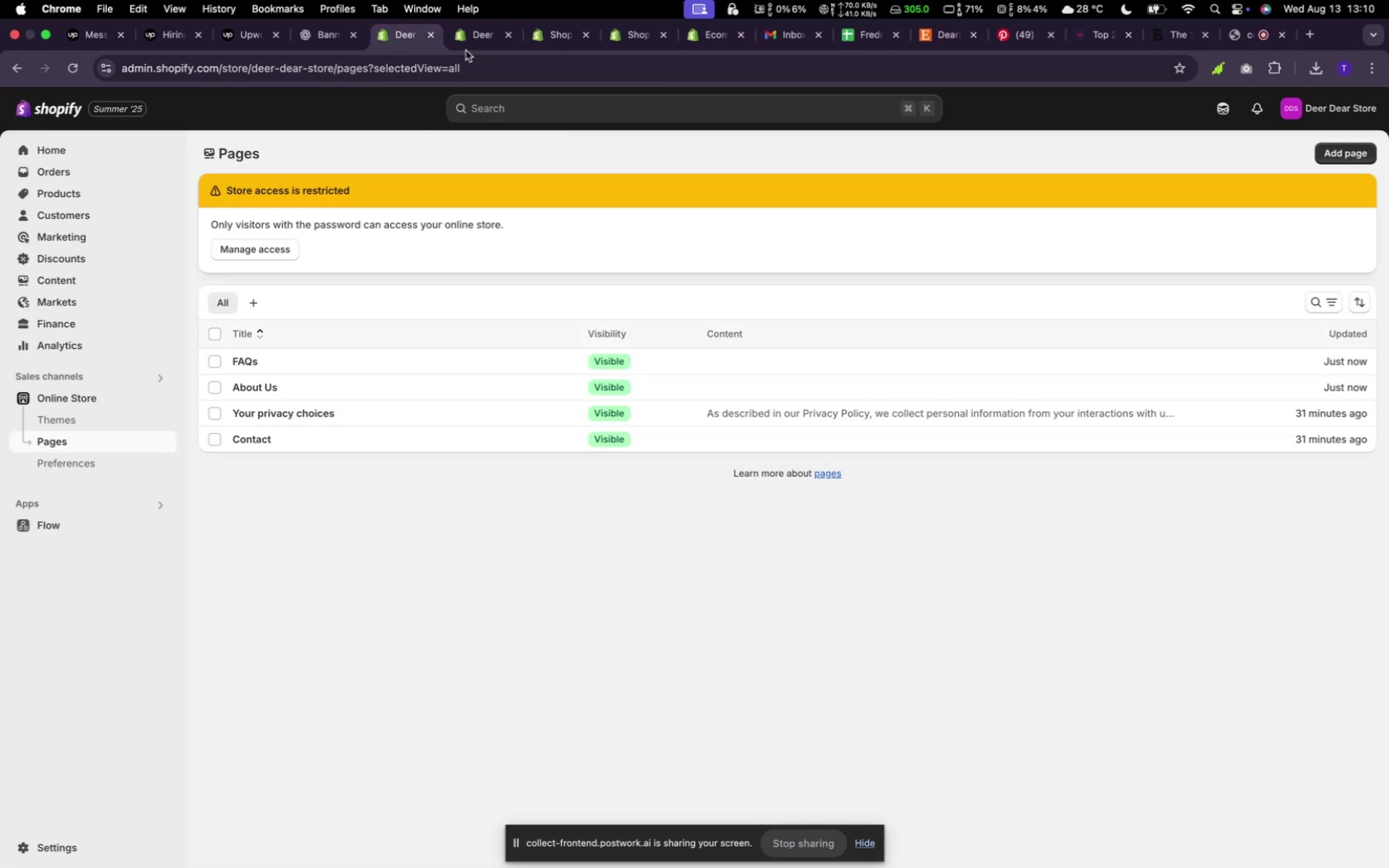 
left_click([481, 39])
 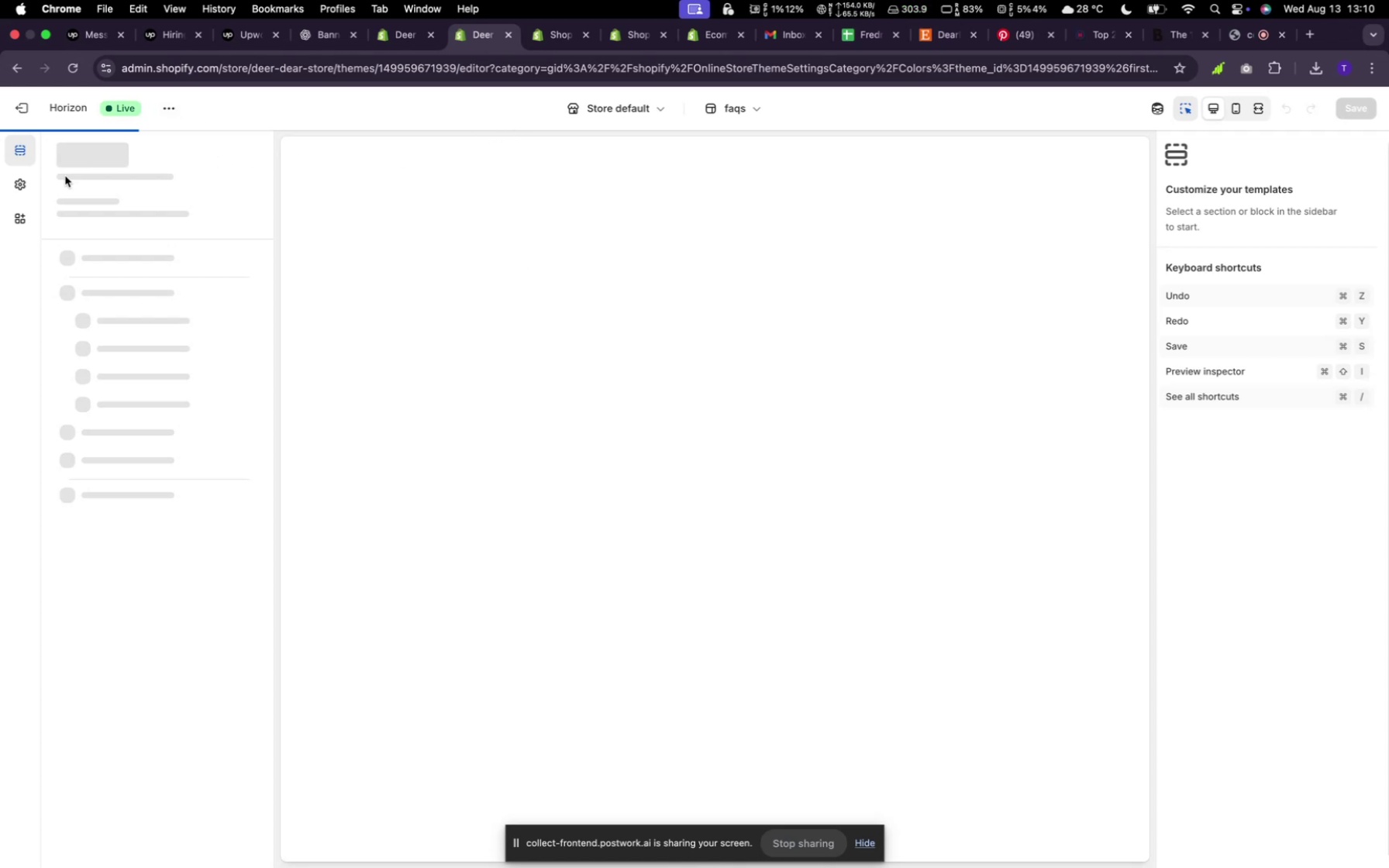 
wait(15.37)
 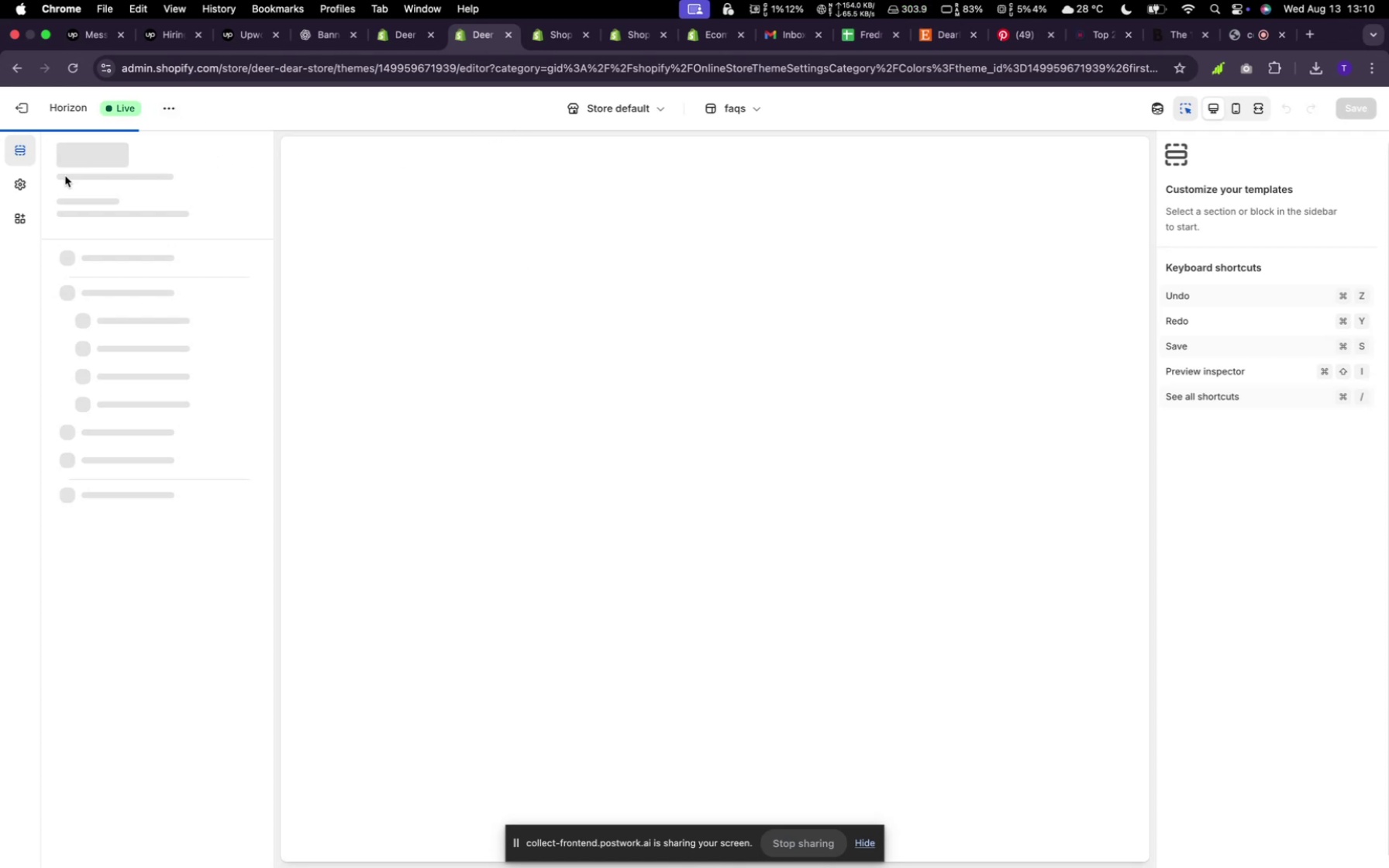 
mouse_move([514, 59])
 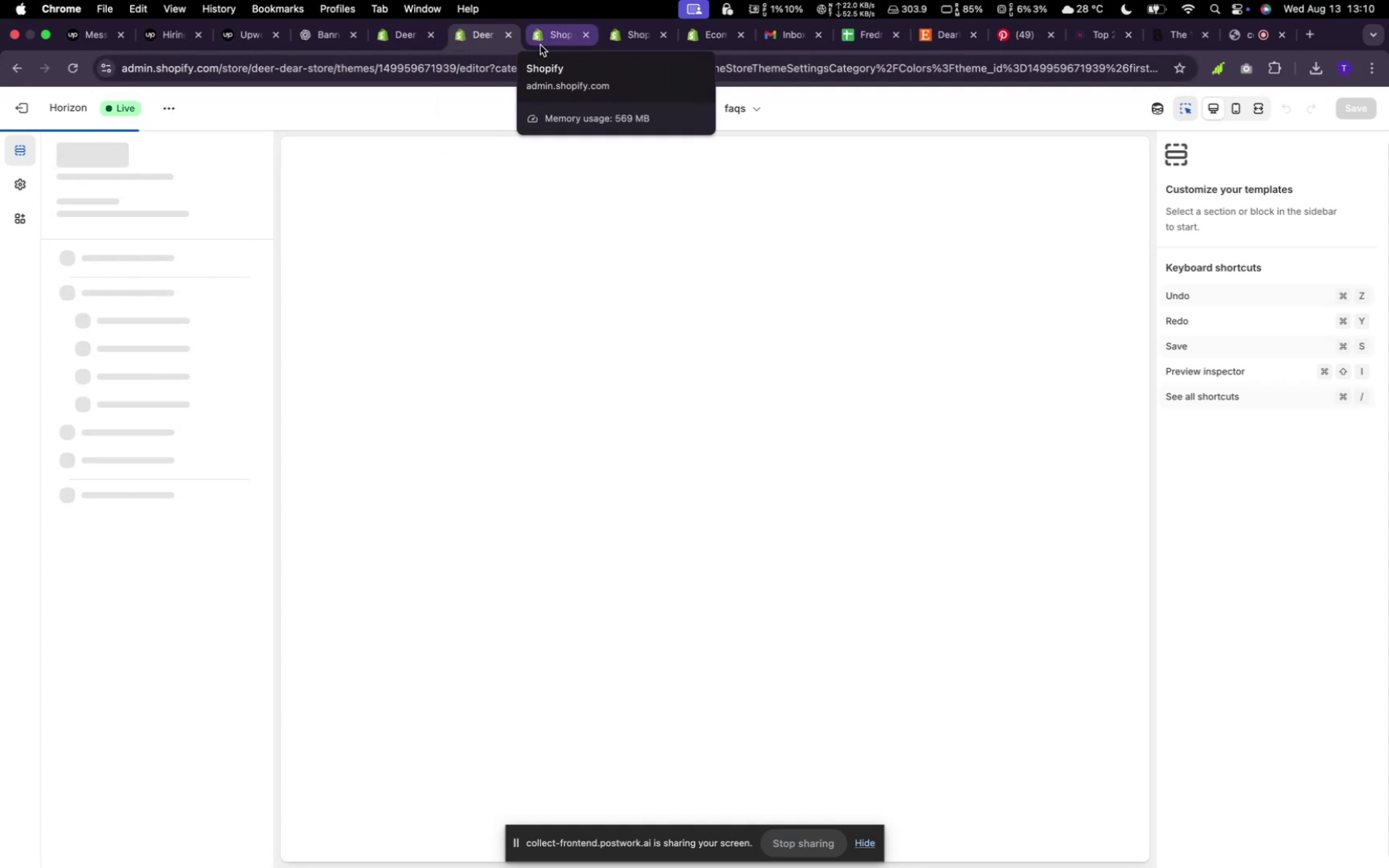 
left_click([539, 40])
 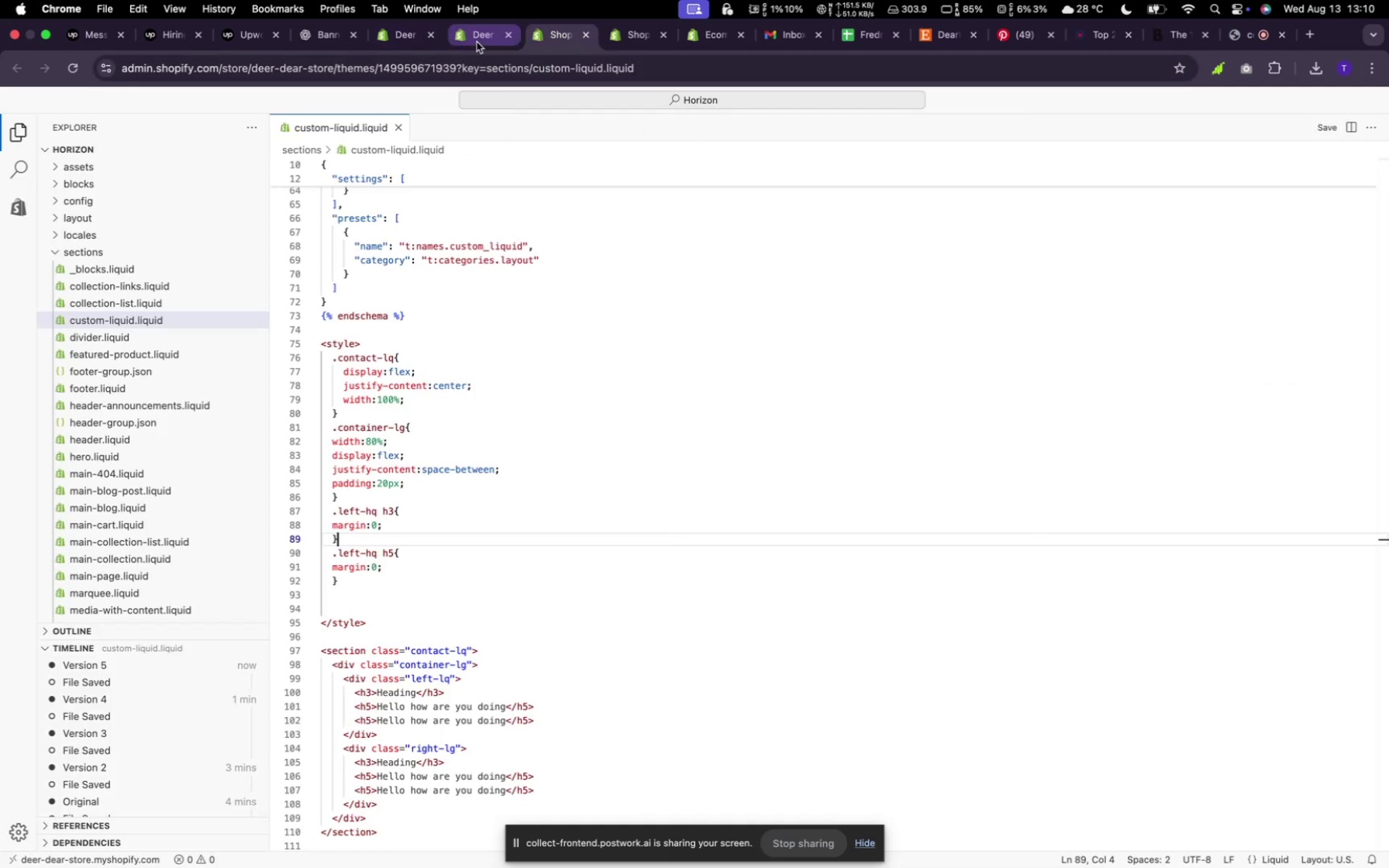 
left_click([477, 42])
 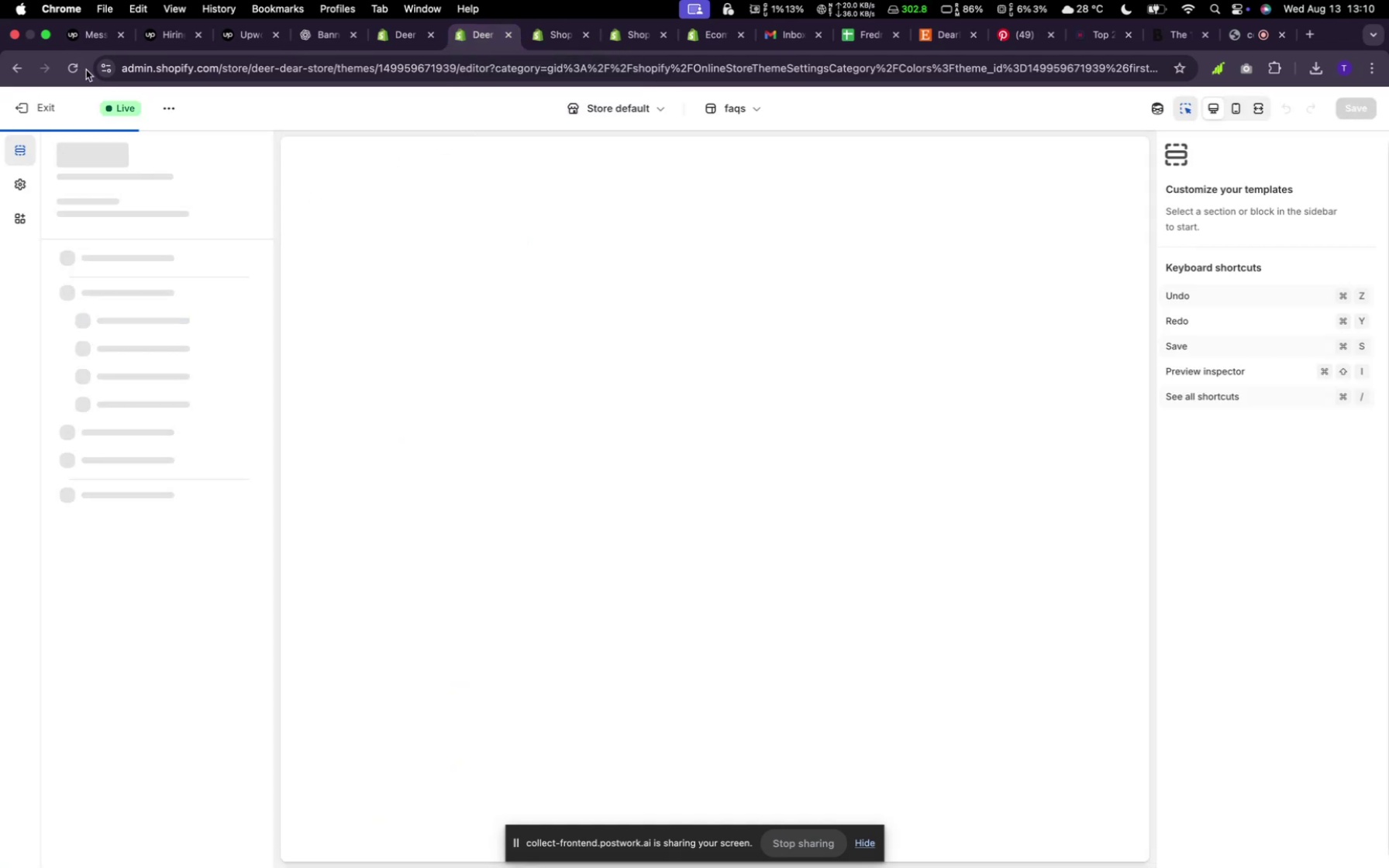 
left_click([82, 69])
 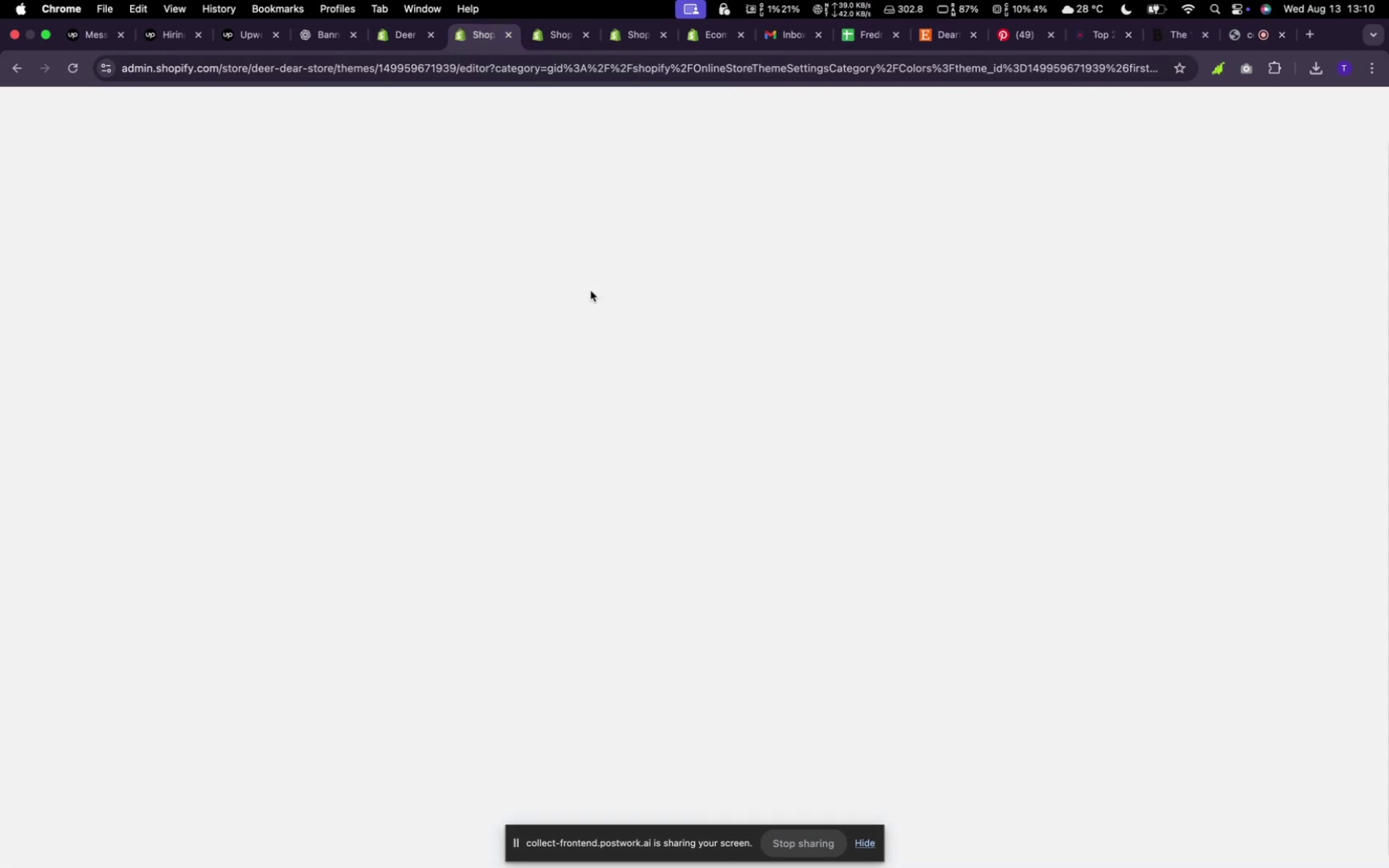 
wait(8.57)
 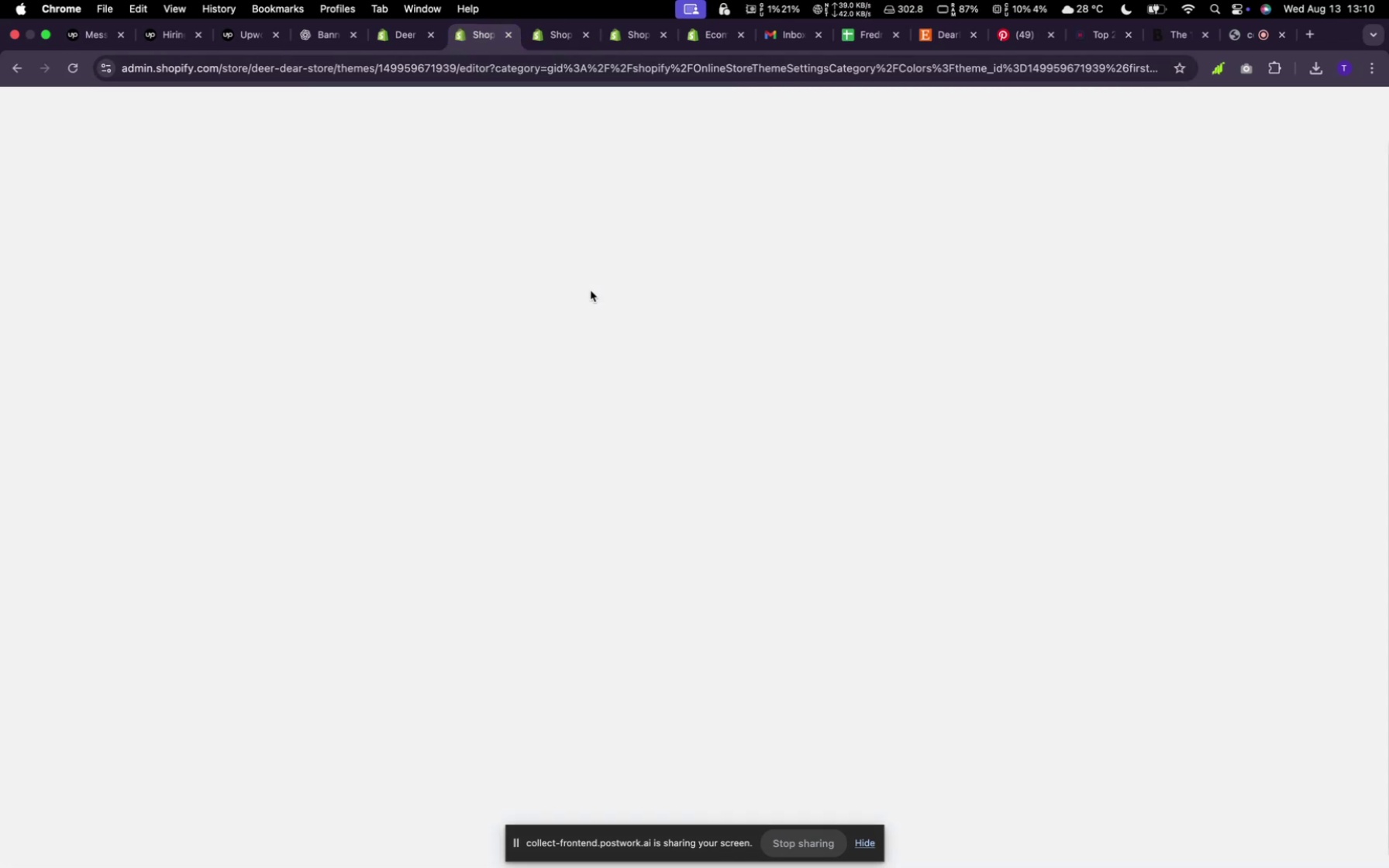 
scroll: coordinate [588, 299], scroll_direction: down, amount: 223.0
 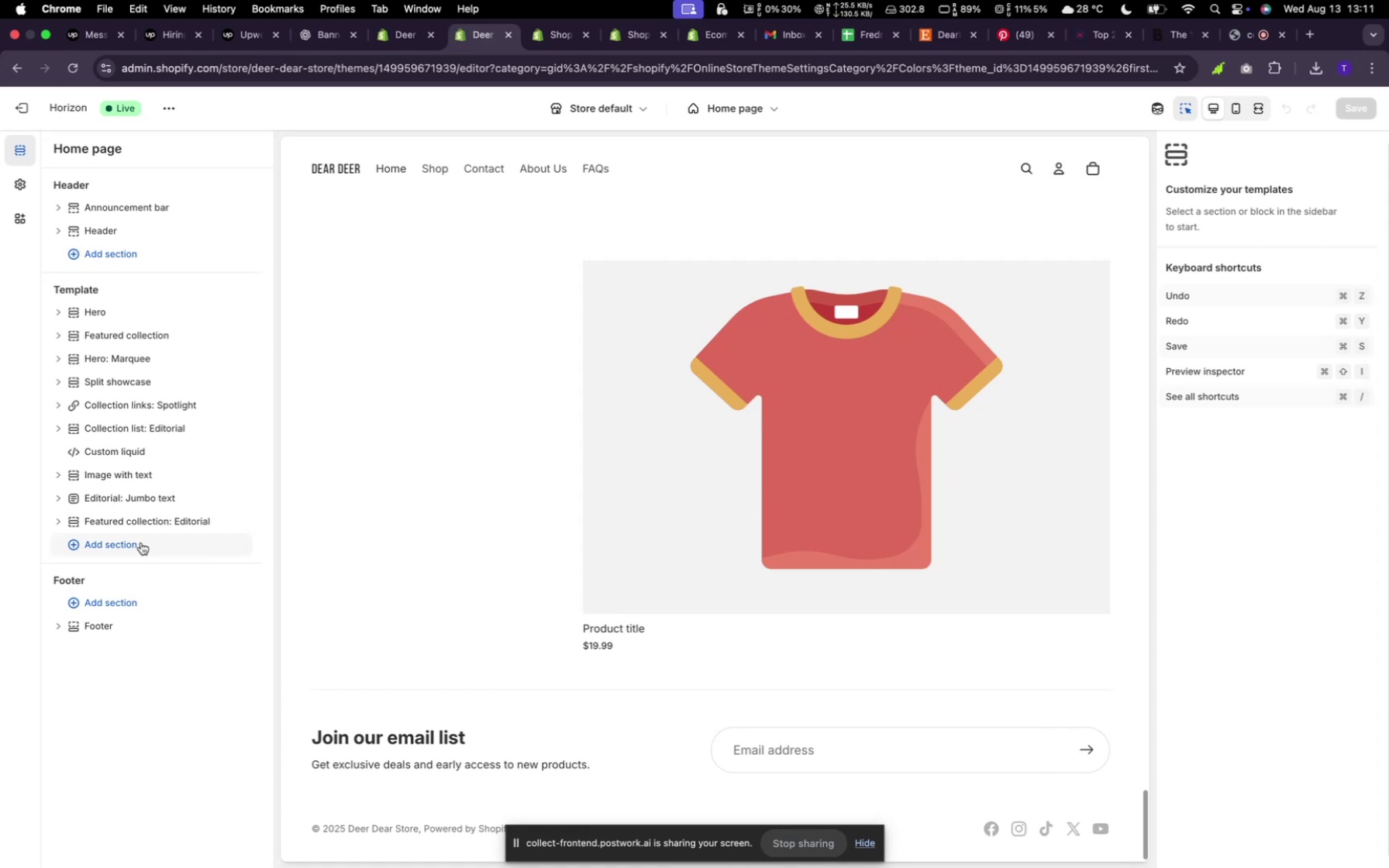 
wait(6.79)
 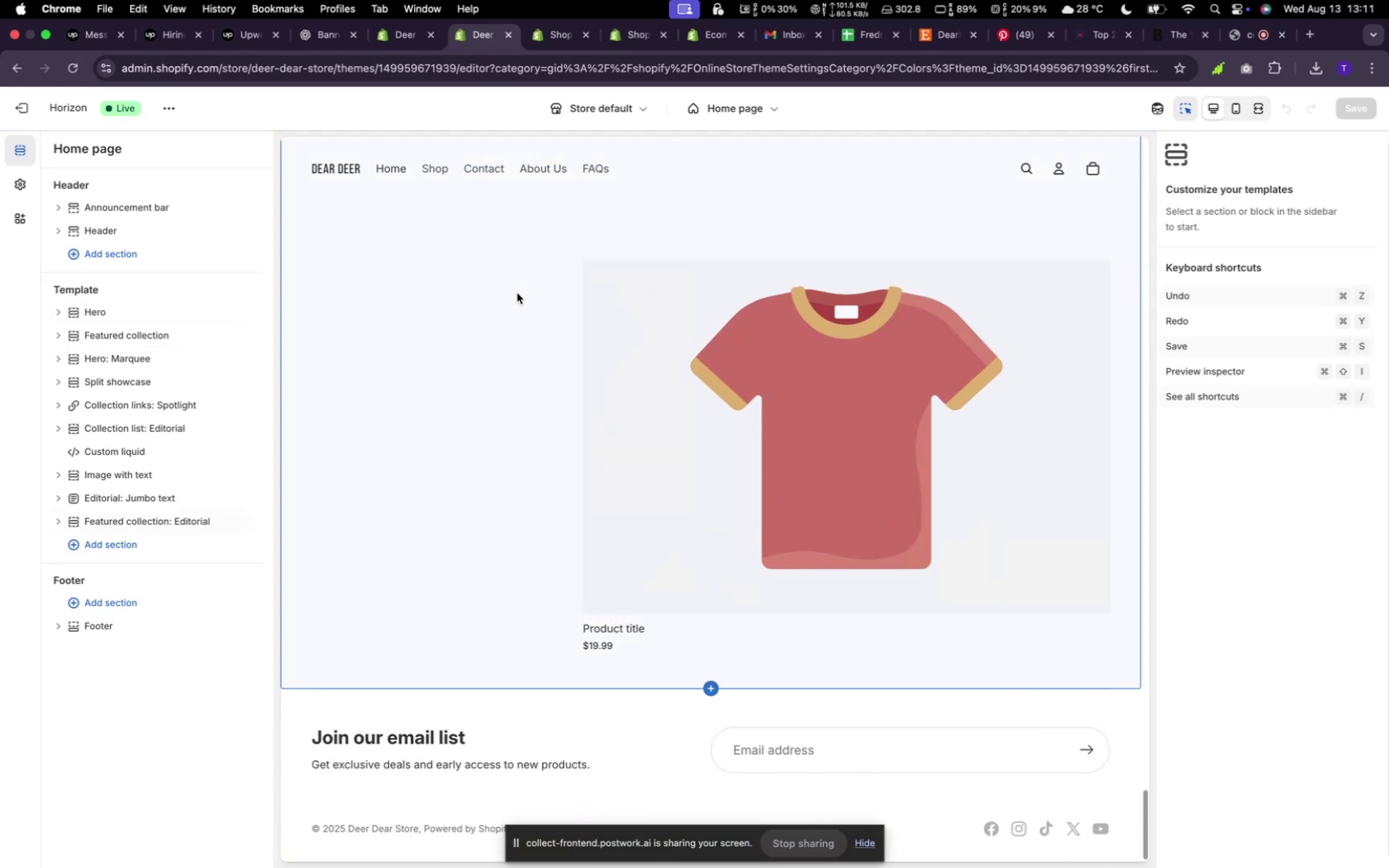 
scroll: coordinate [375, 632], scroll_direction: down, amount: 33.0
 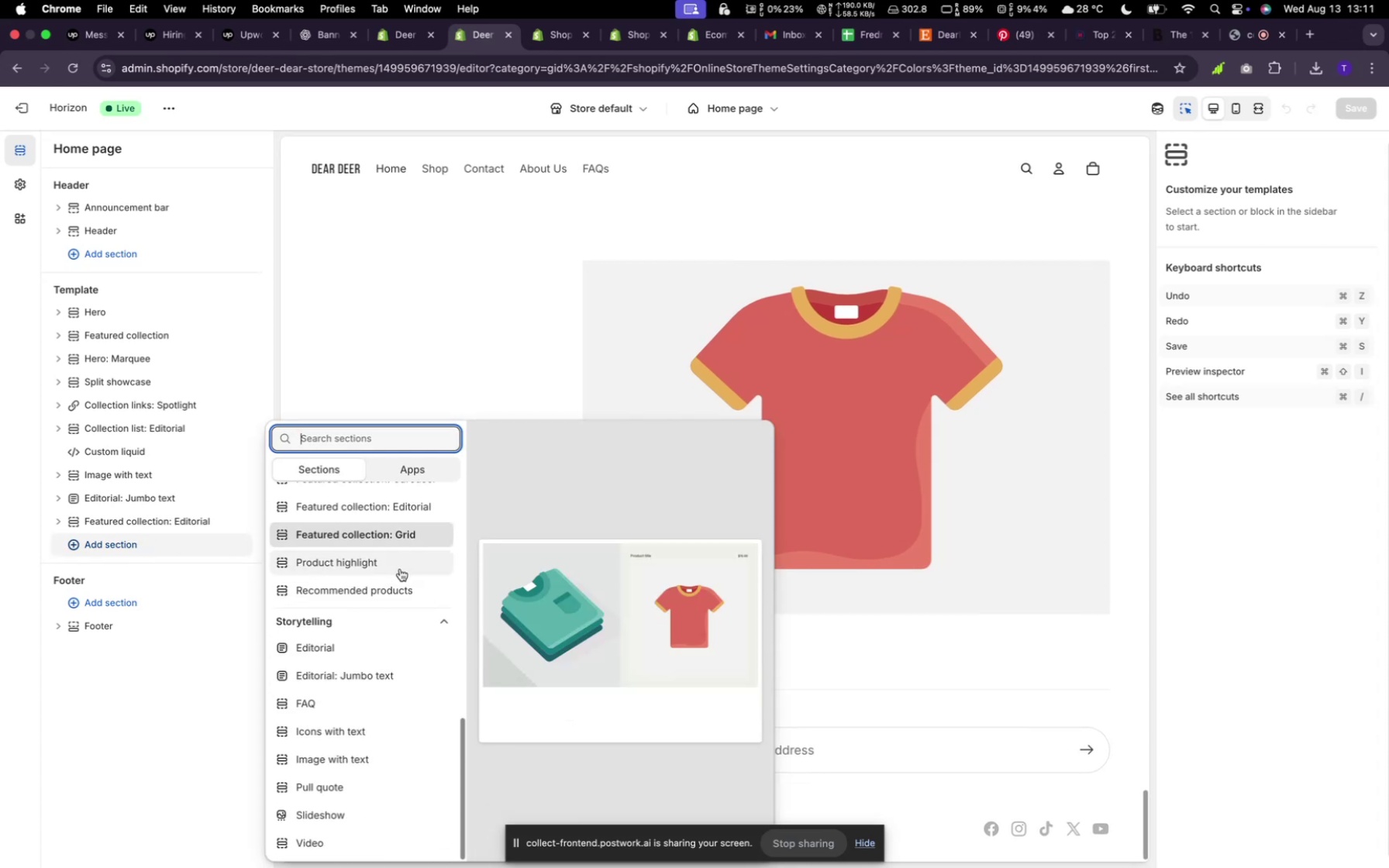 
wait(6.03)
 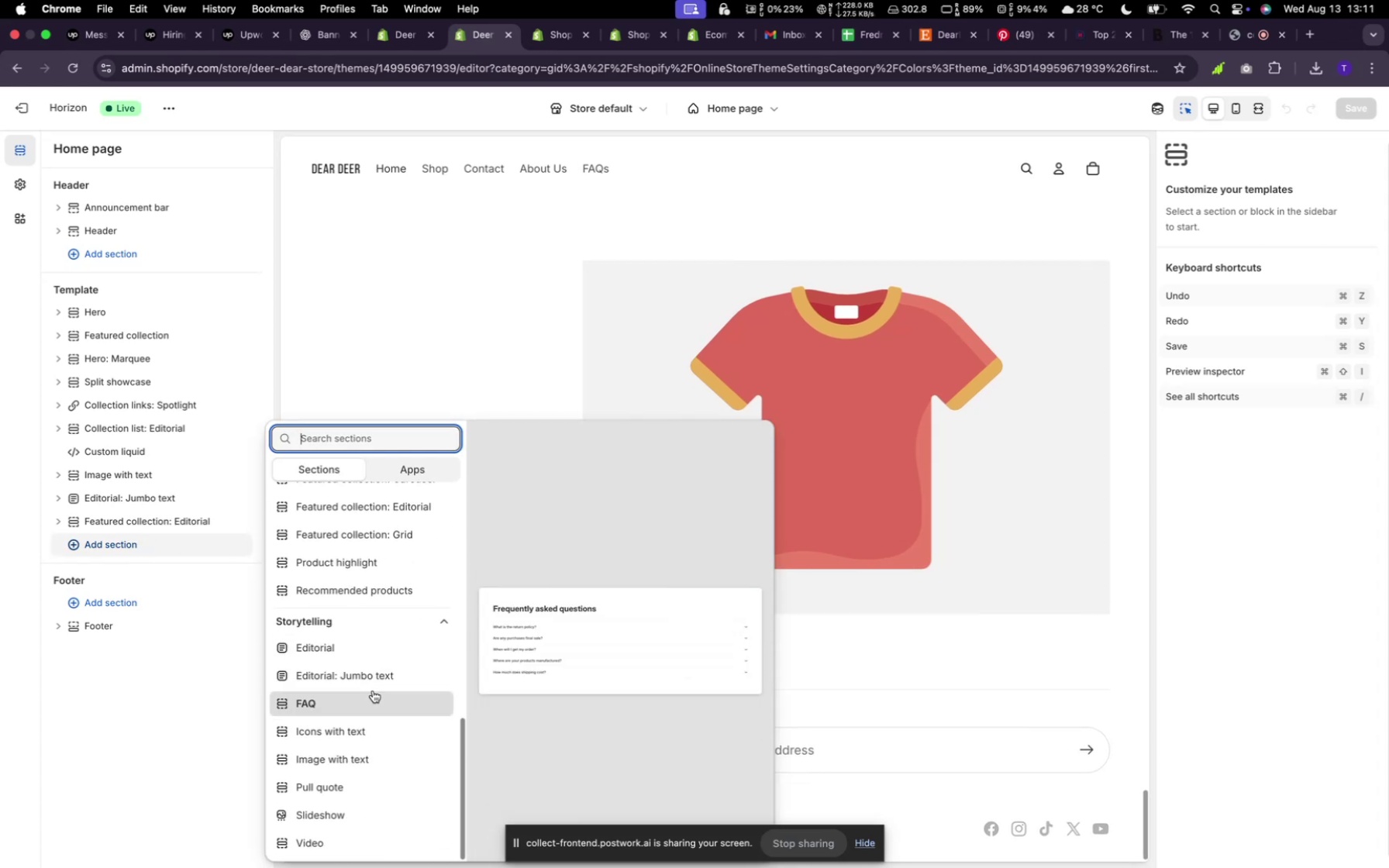 
scroll: coordinate [358, 680], scroll_direction: up, amount: 18.0
 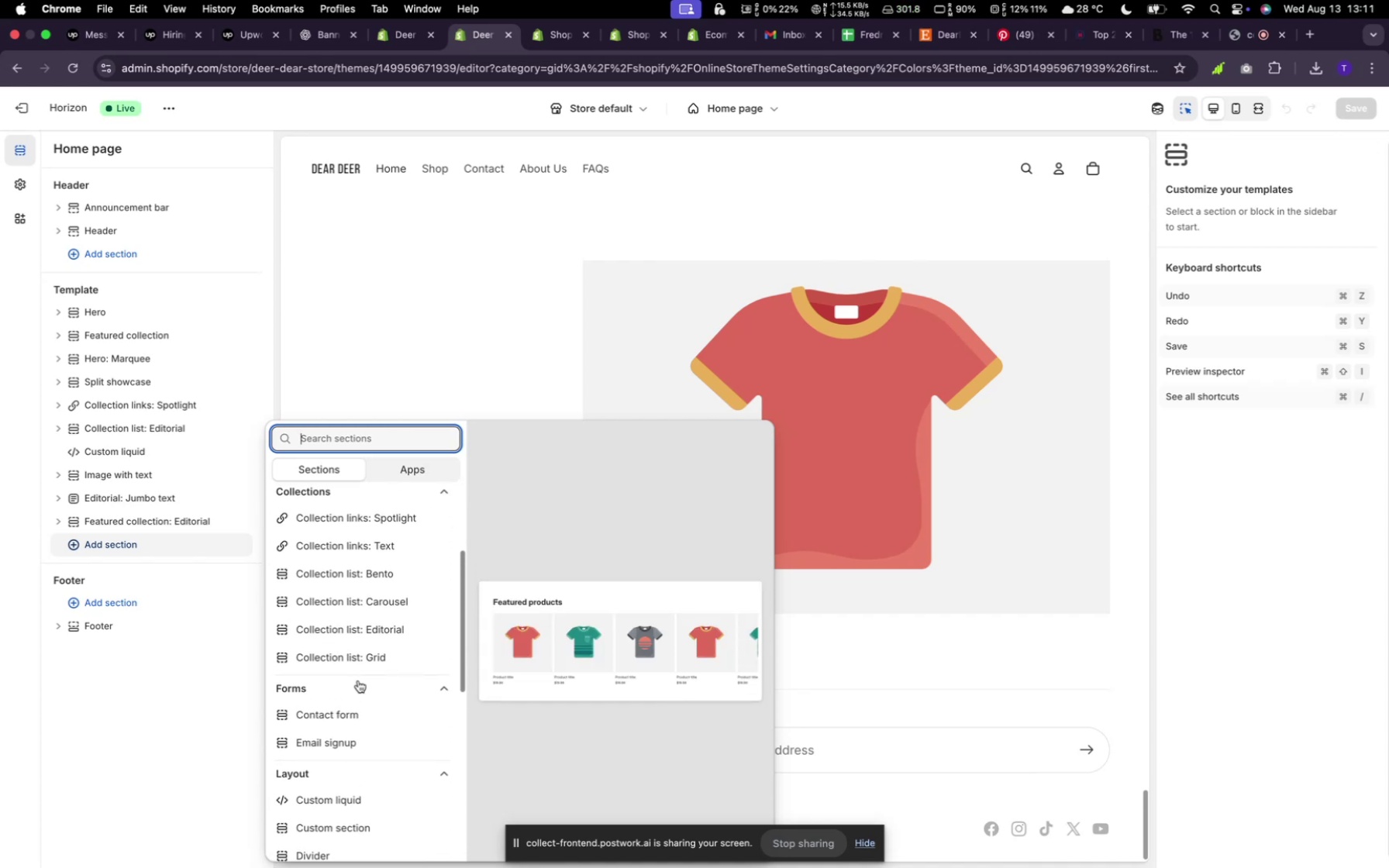 
scroll: coordinate [358, 674], scroll_direction: down, amount: 6.0
 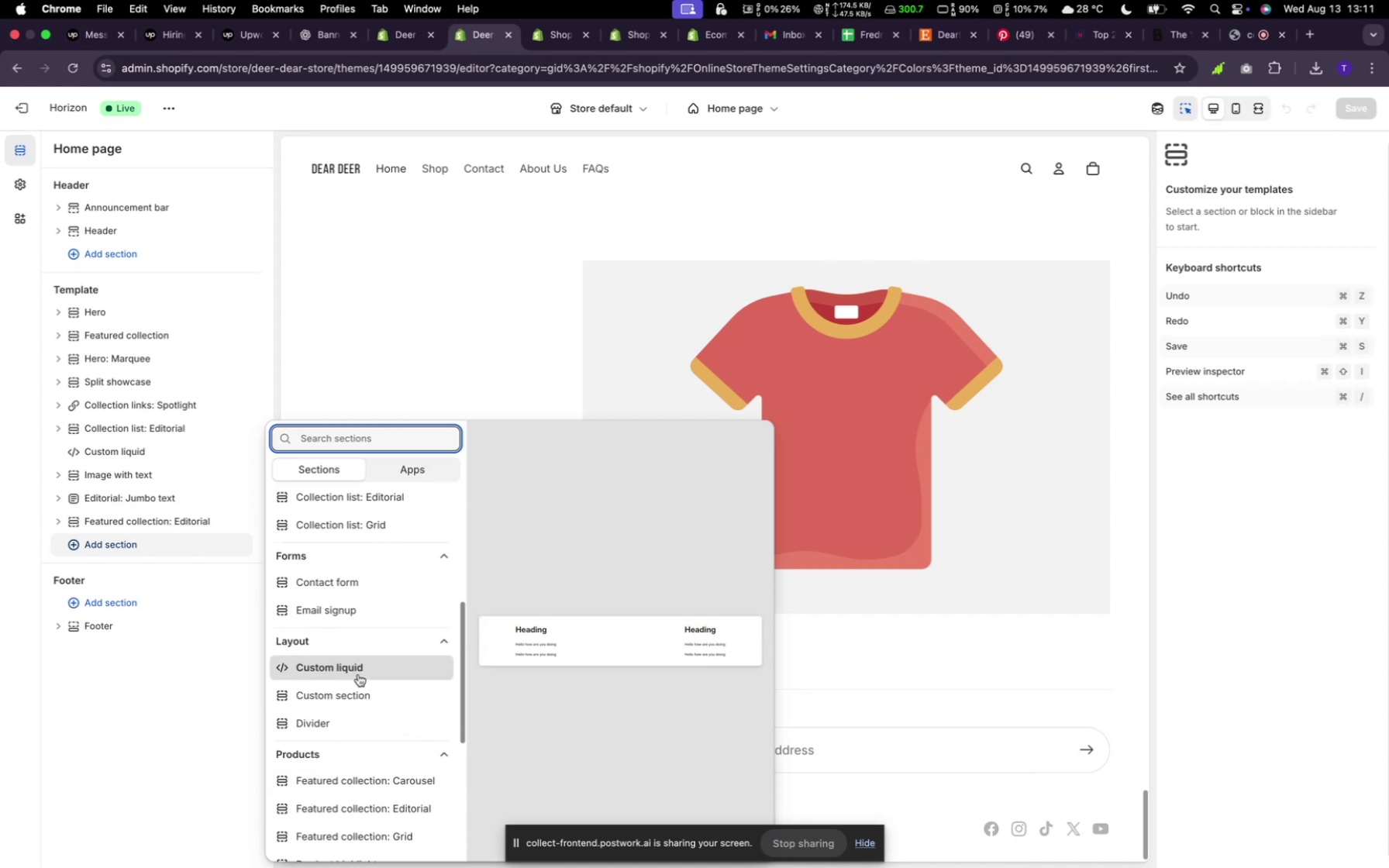 
mouse_move([394, 642])
 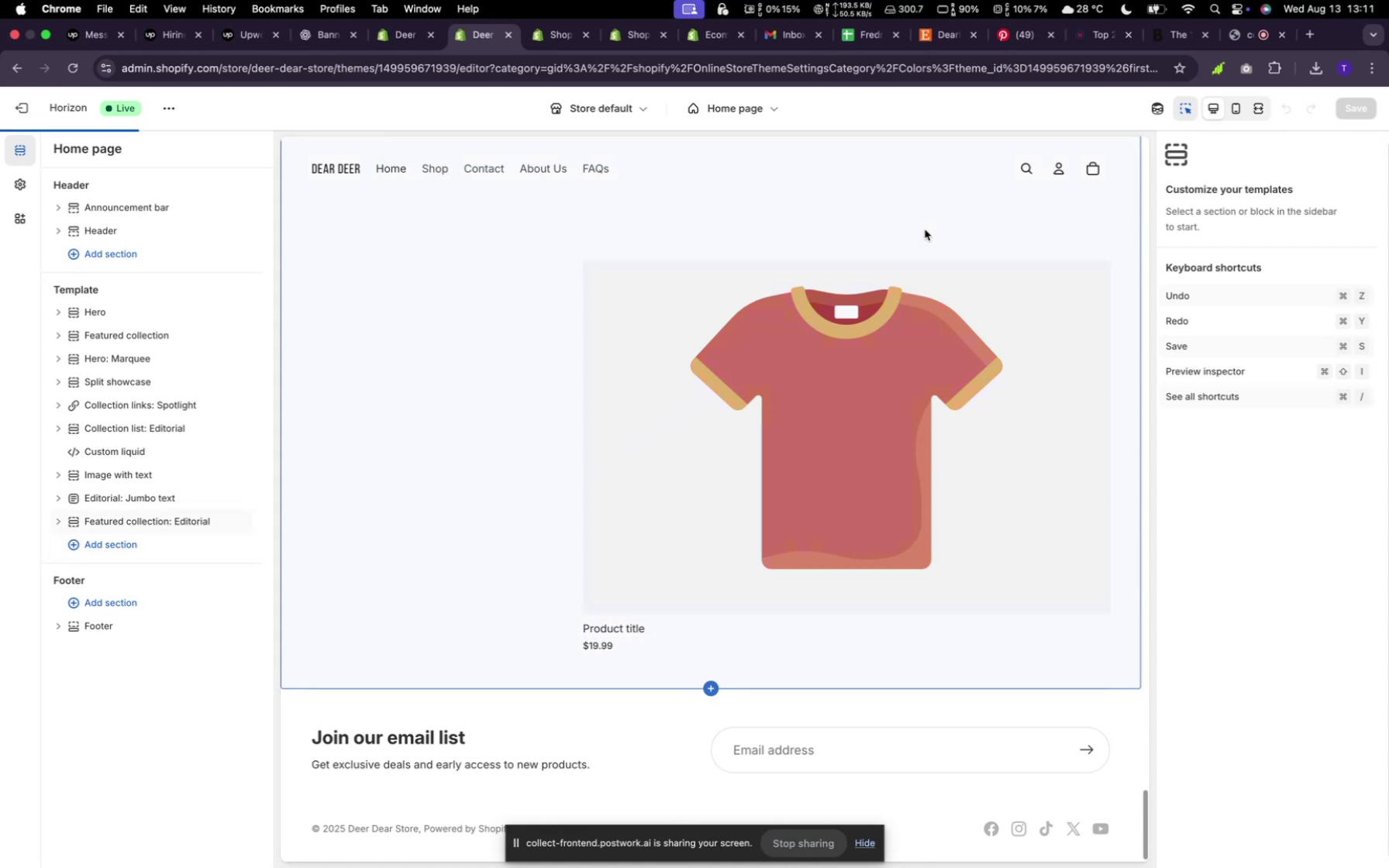 
scroll: coordinate [823, 226], scroll_direction: down, amount: 1.0
 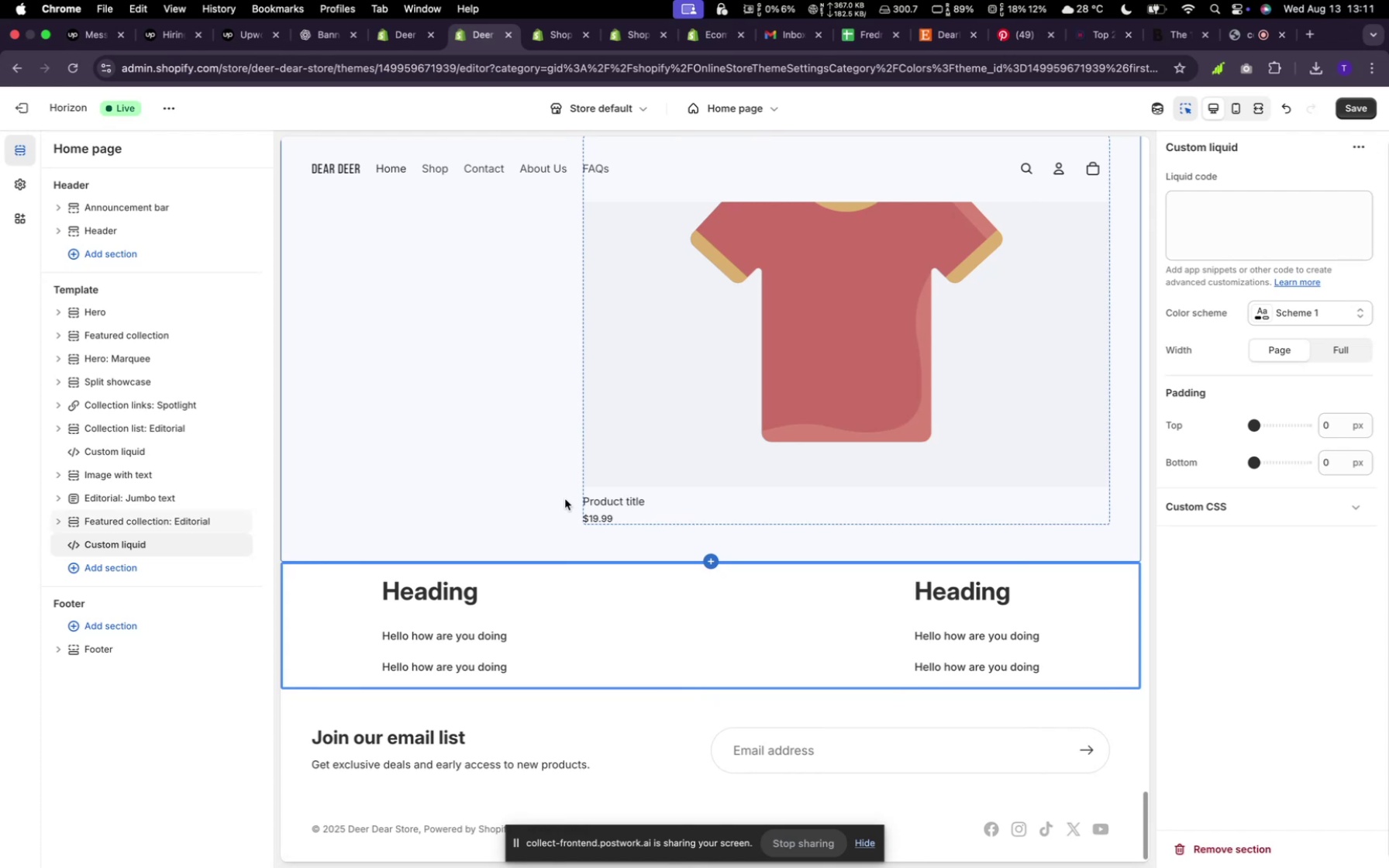 
wait(13.04)
 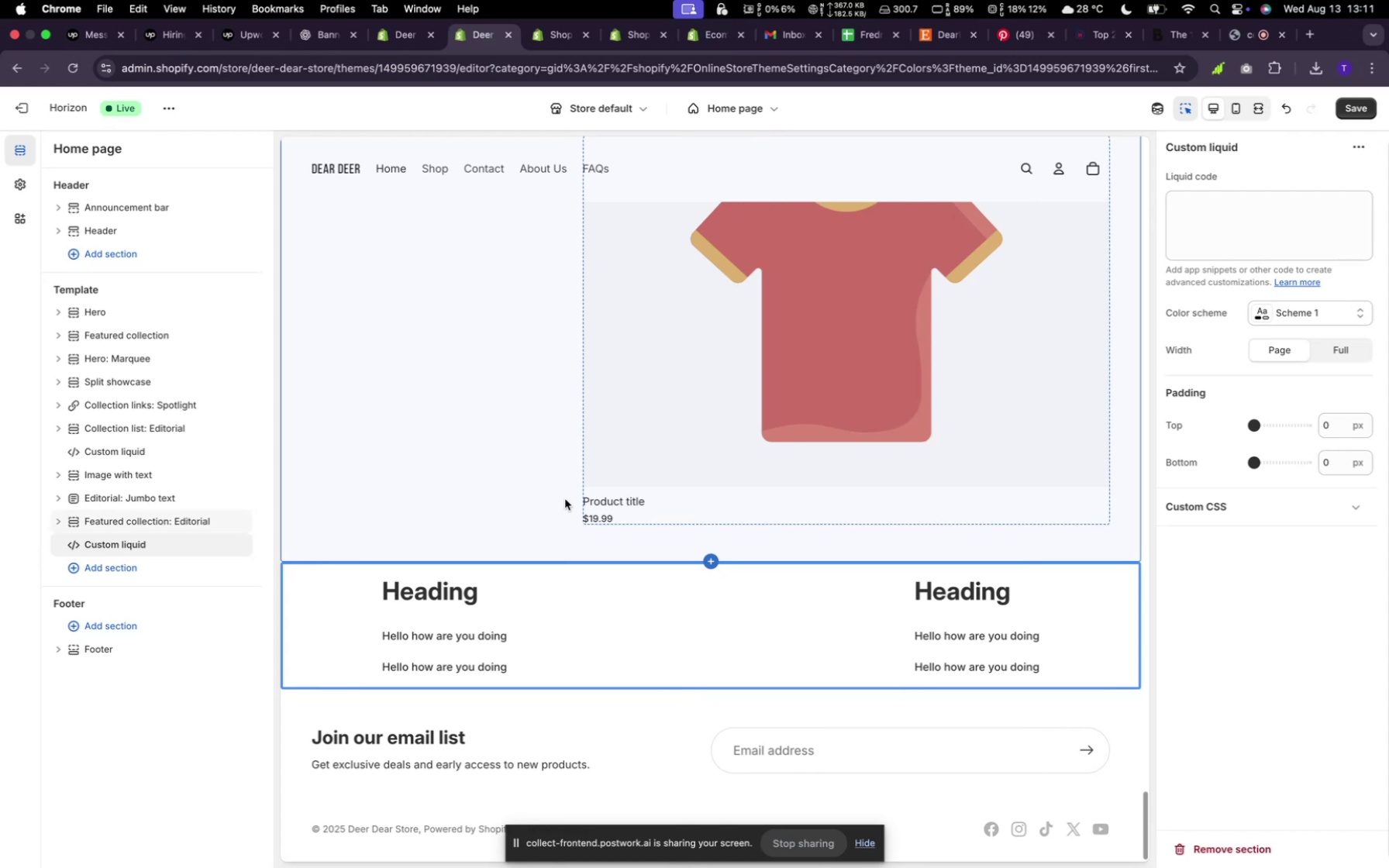 
left_click([1360, 109])
 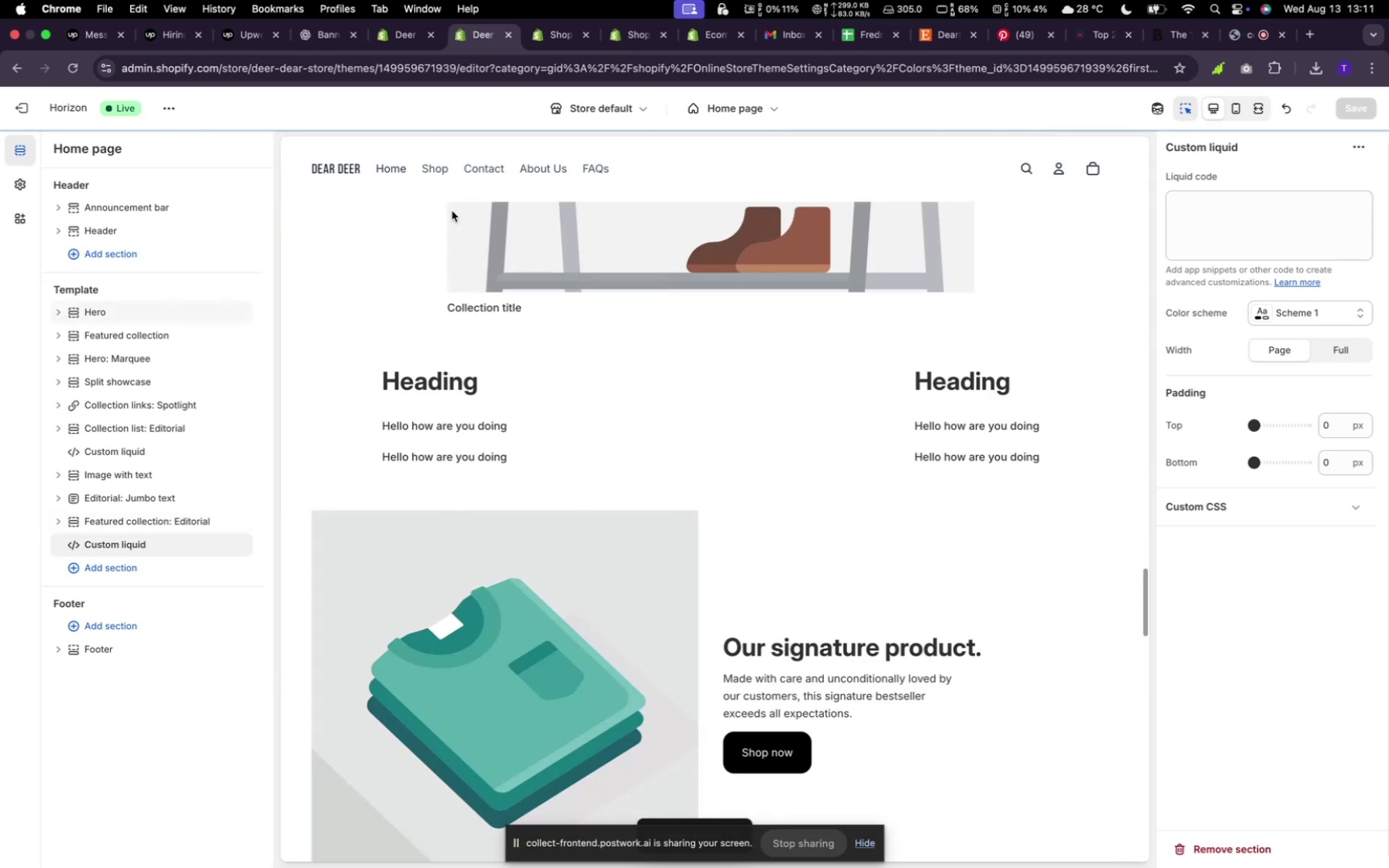 
wait(7.61)
 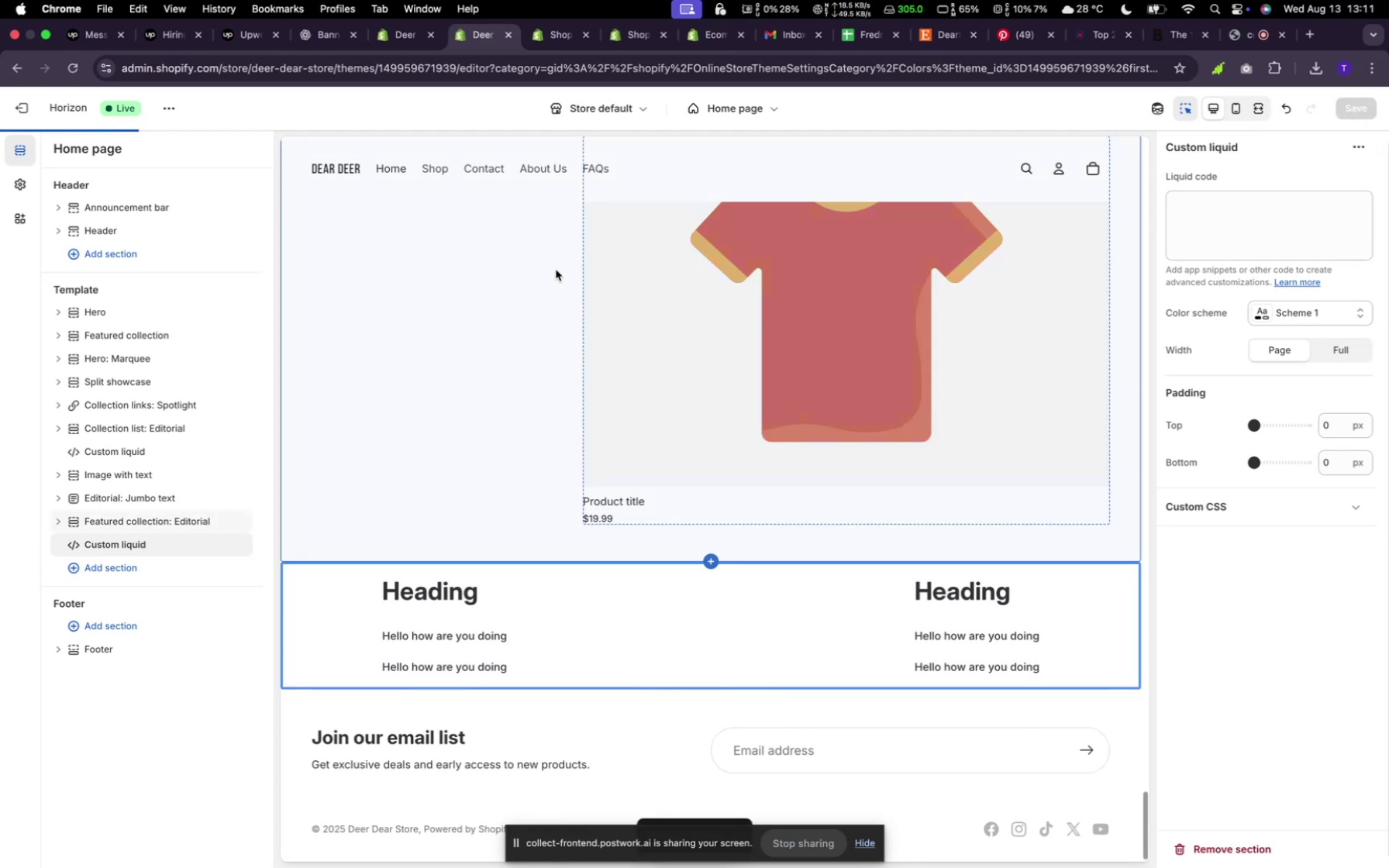 
left_click([557, 40])
 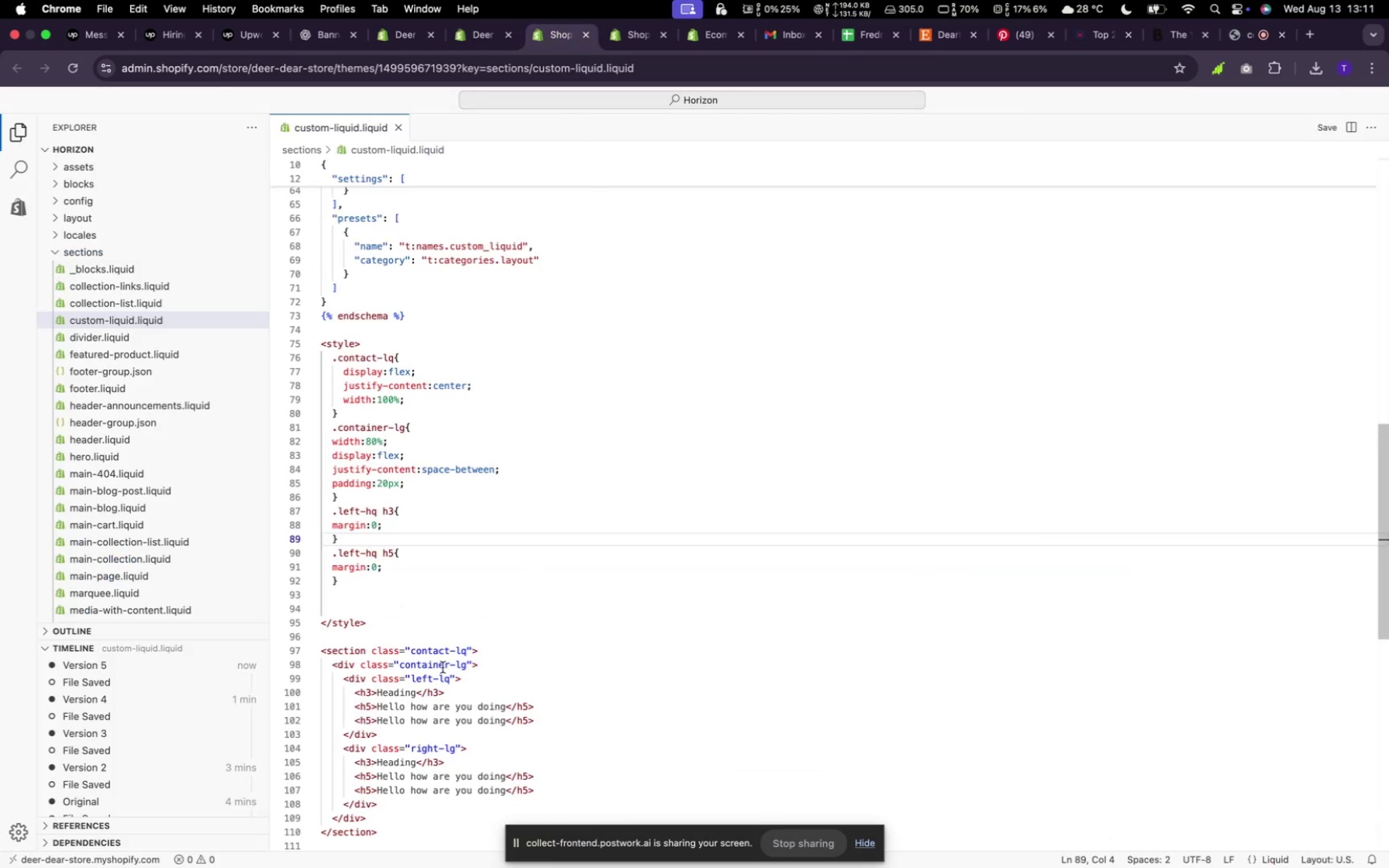 
left_click([412, 522])
 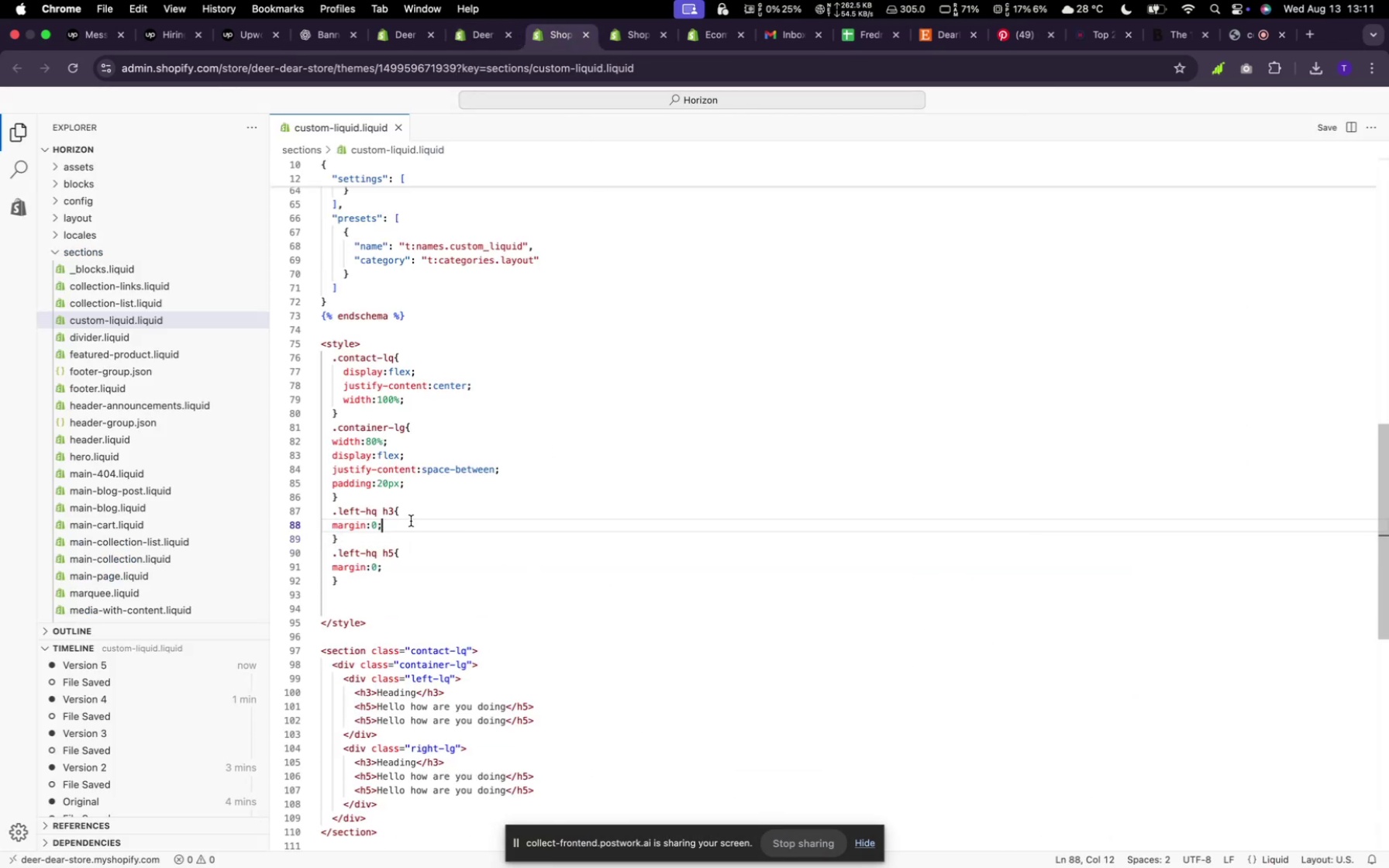 
key(Enter)
 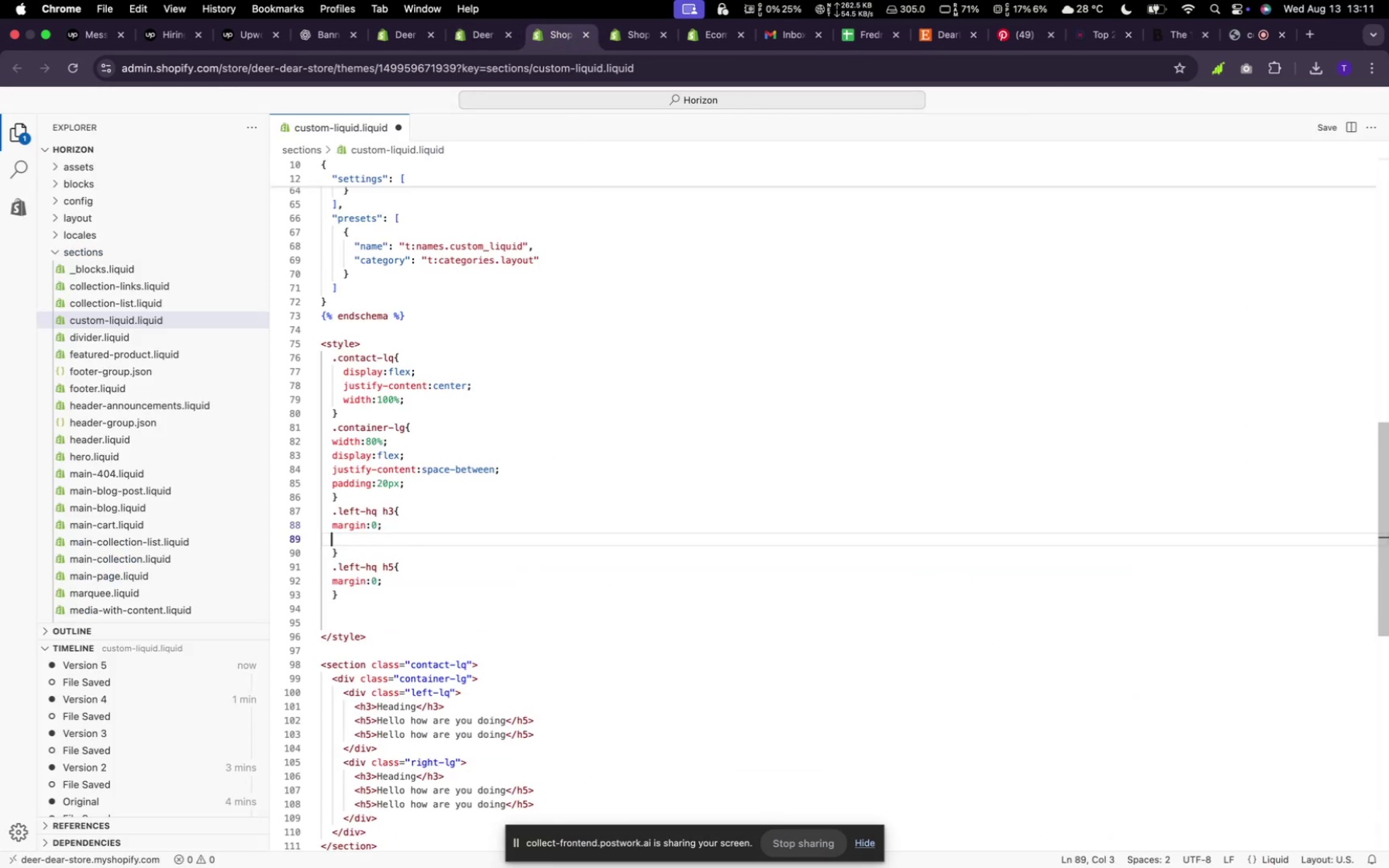 
type(color:redl)
key(Backspace)
type(;)
 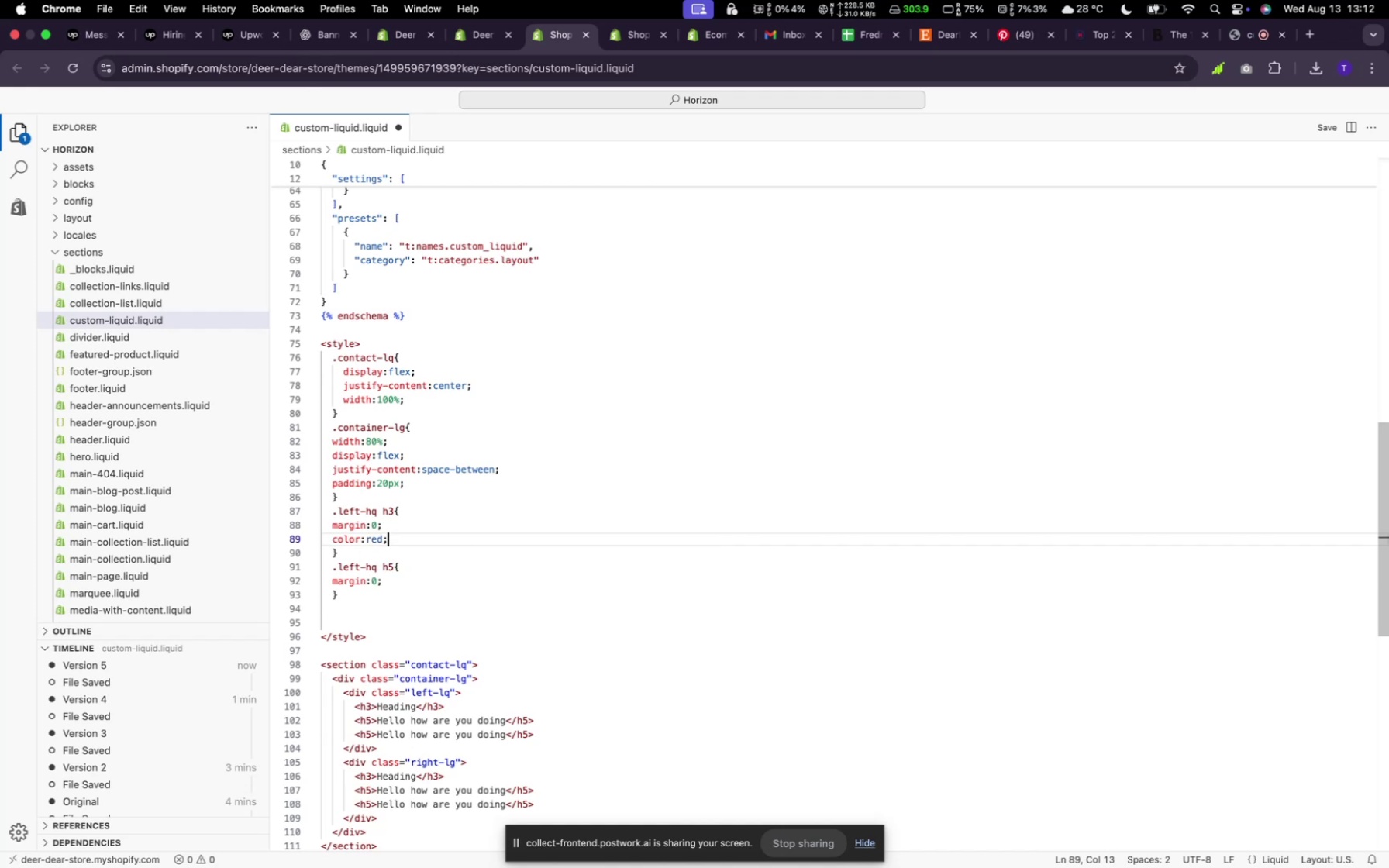 
left_click([1321, 136])
 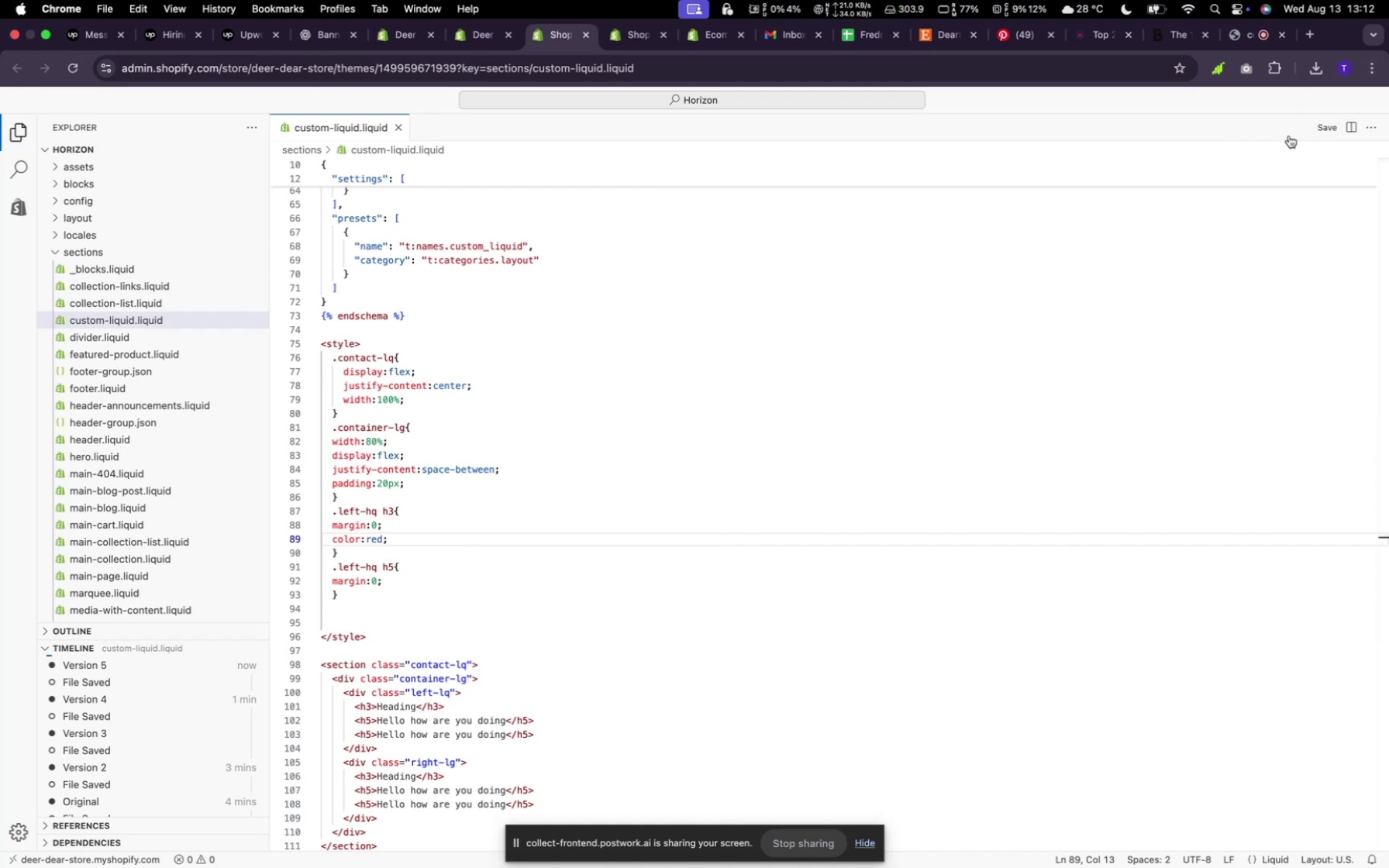 
left_click([1323, 126])
 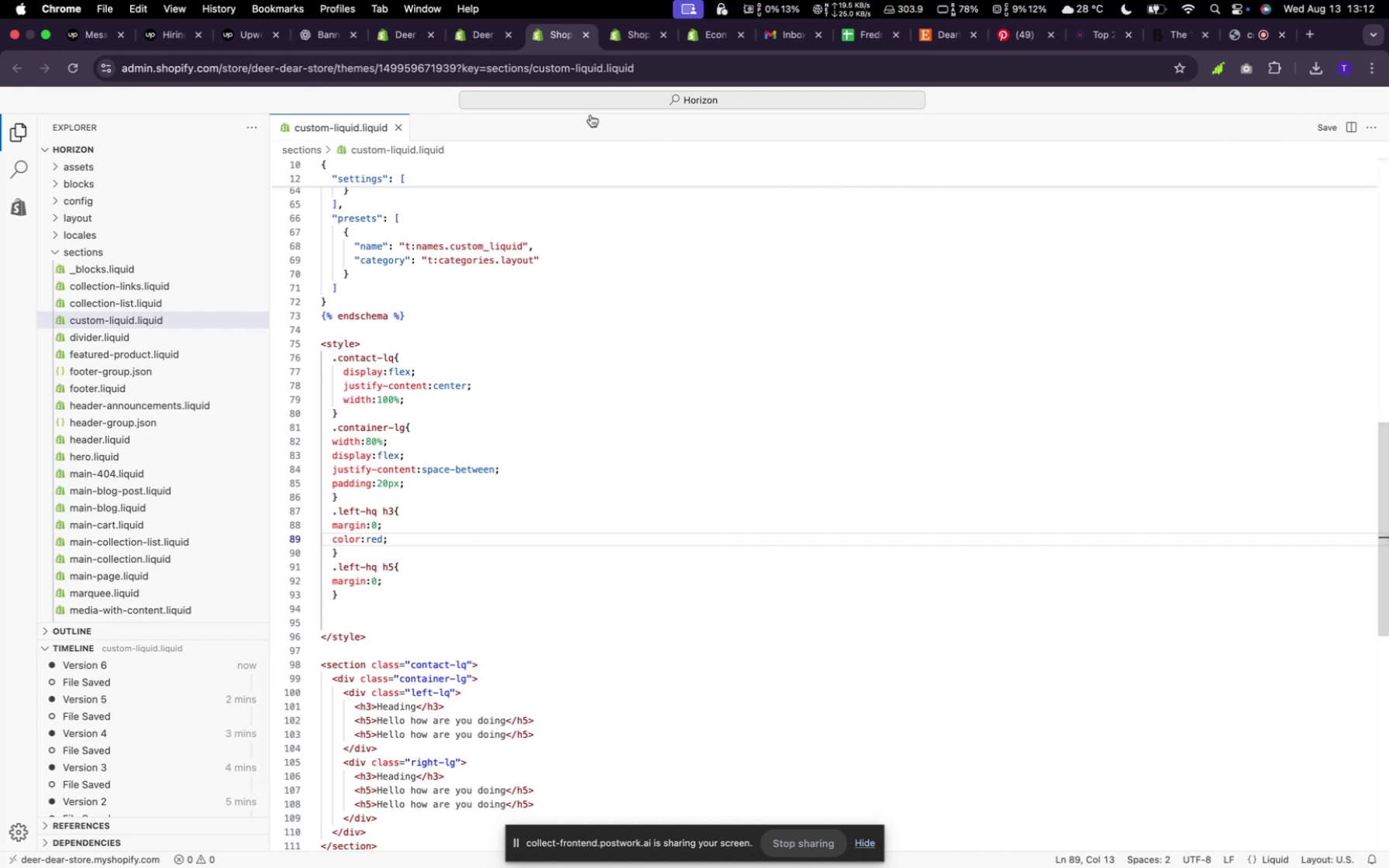 
left_click([479, 38])
 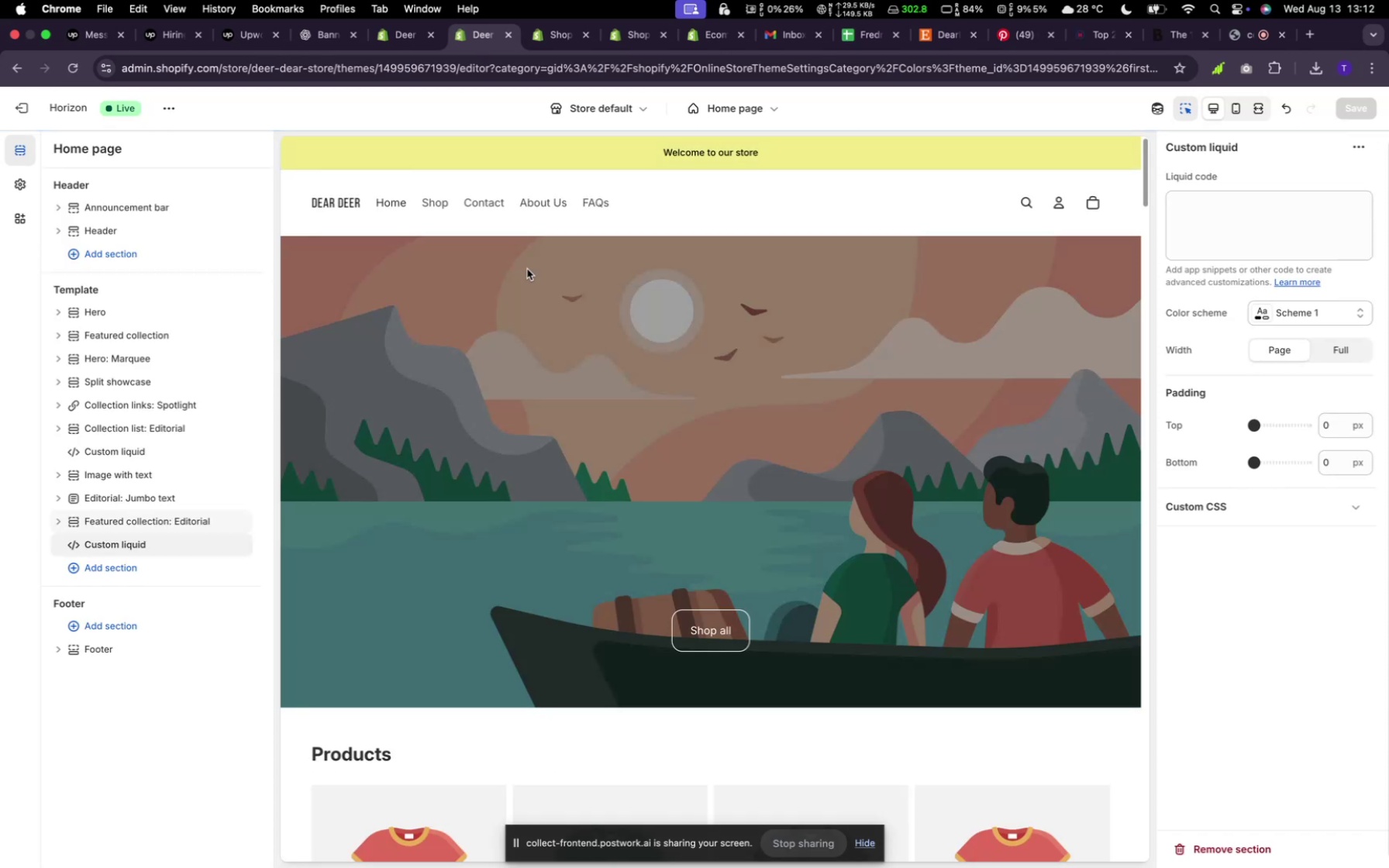 
wait(5.71)
 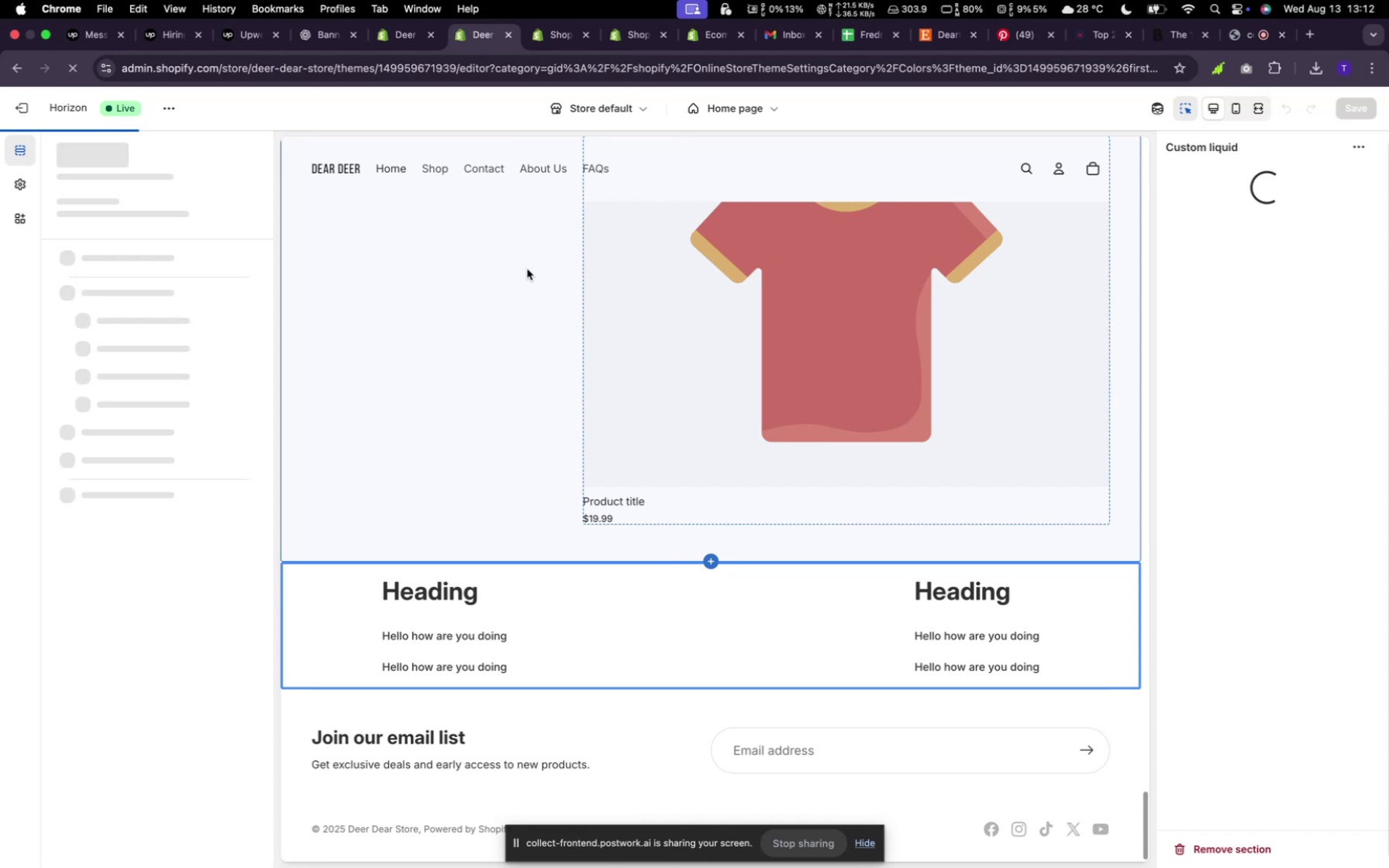 
scroll: coordinate [604, 347], scroll_direction: down, amount: 217.0
 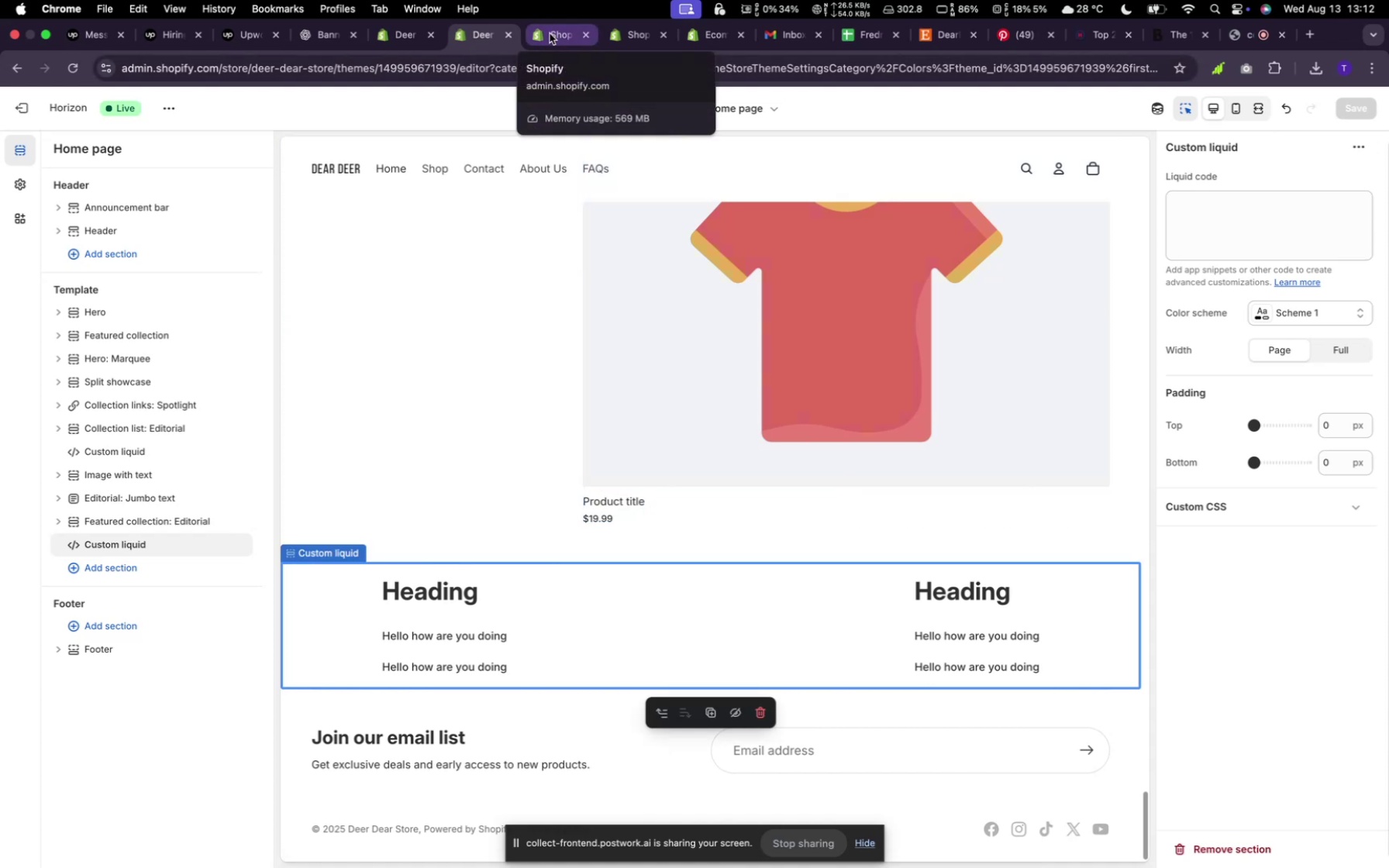 
left_click([550, 34])
 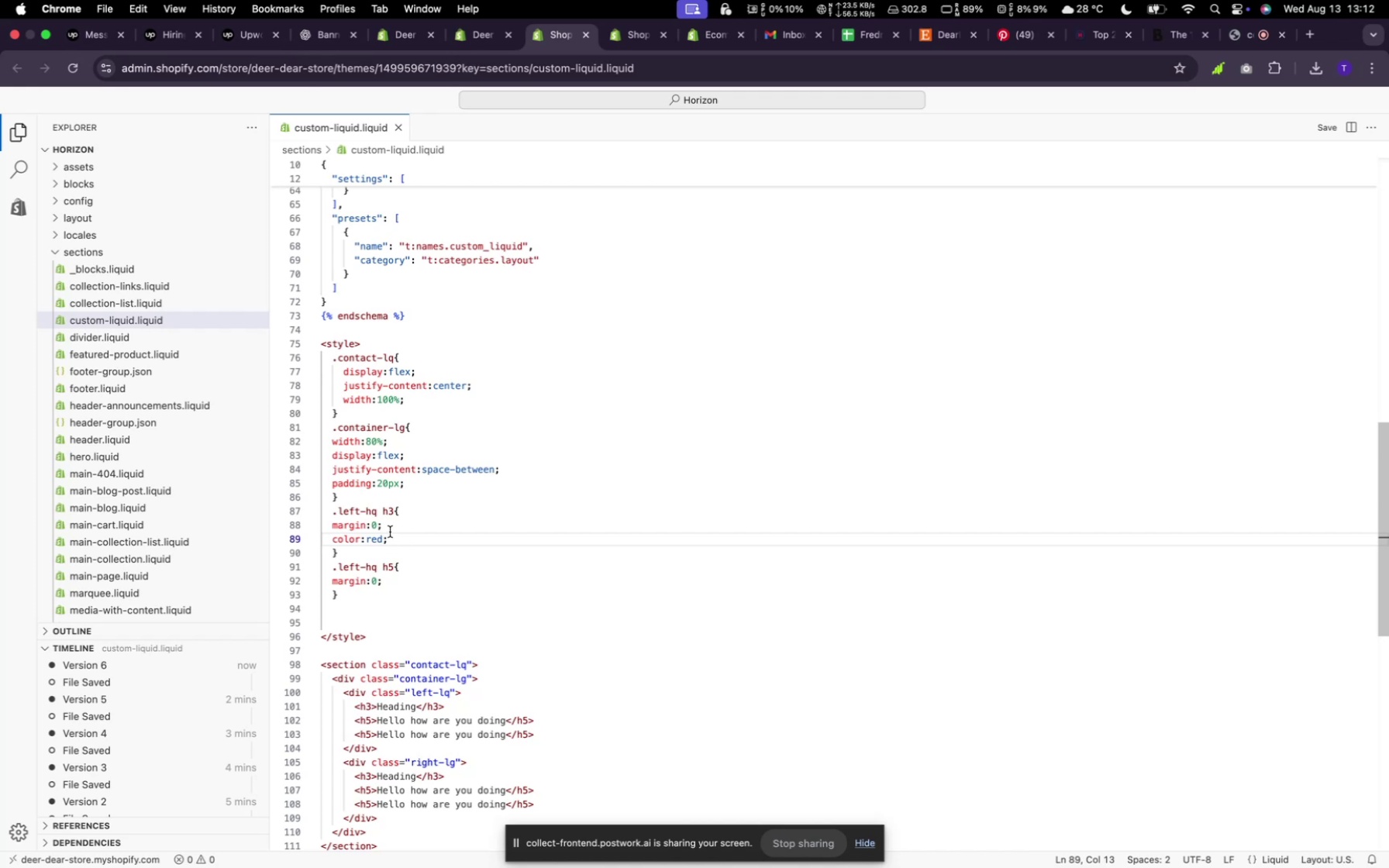 
wait(16.12)
 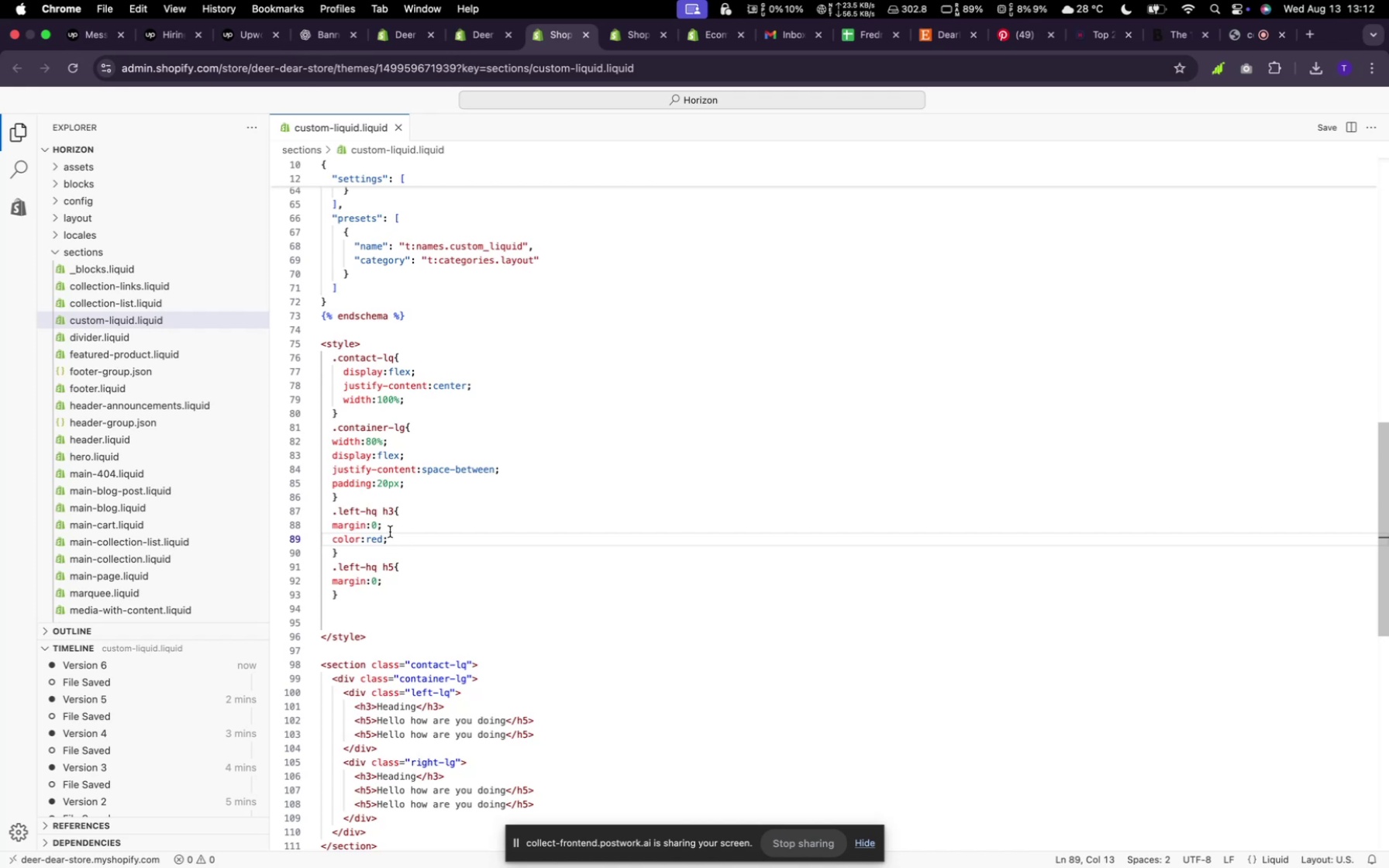 
key(Backspace)
 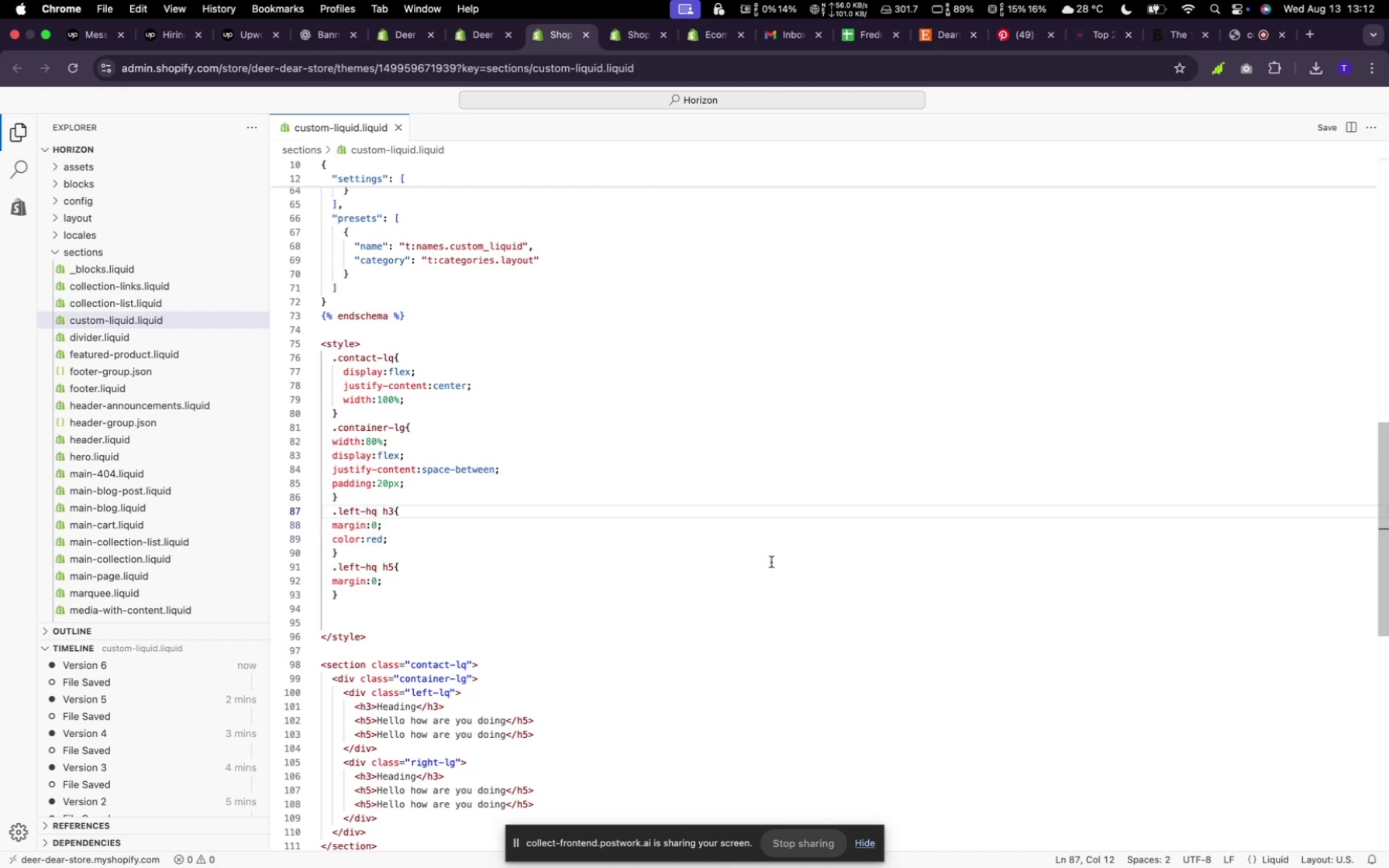 
key(Comma)
 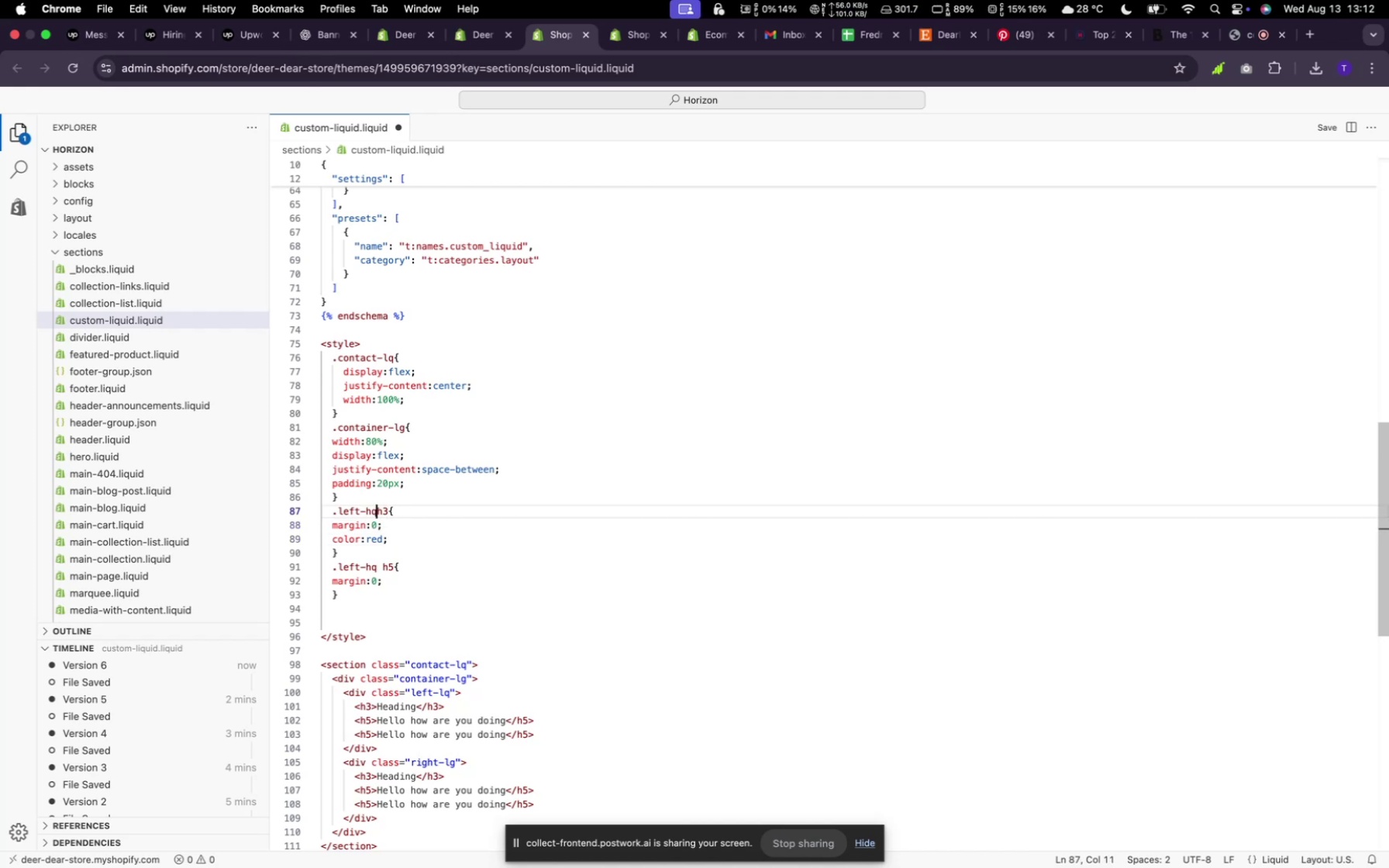 
key(Space)
 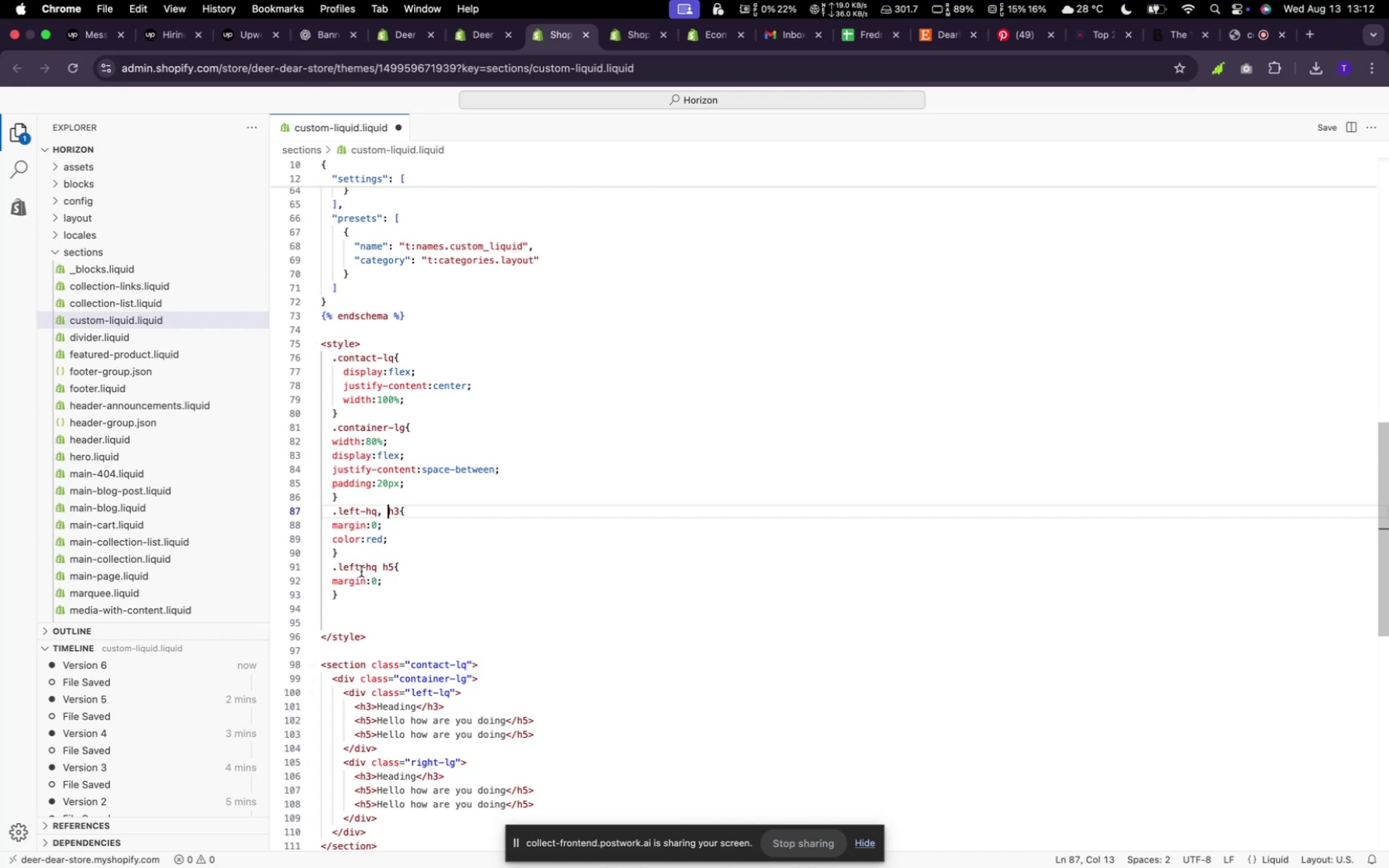 
left_click([376, 570])
 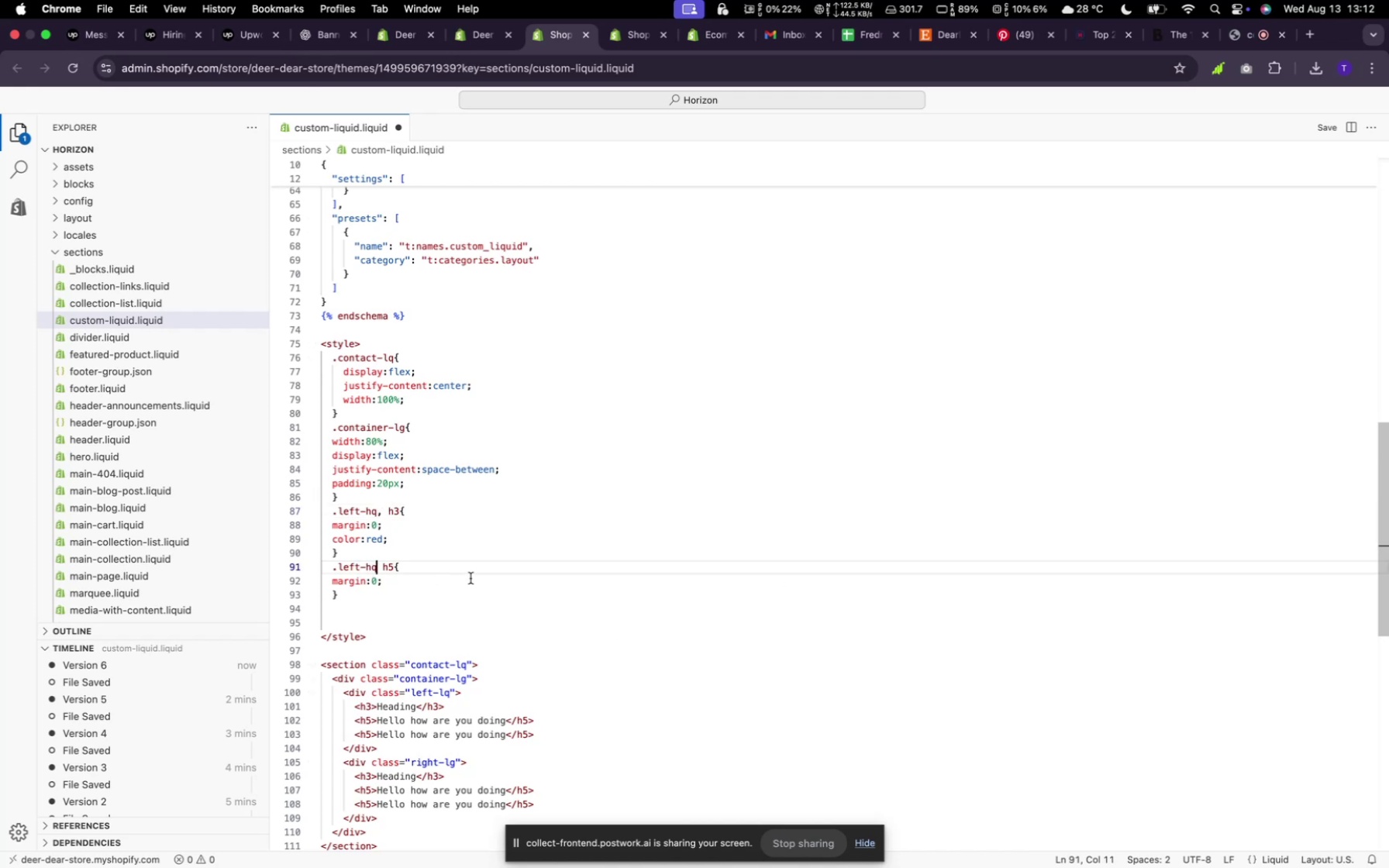 
key(Comma)
 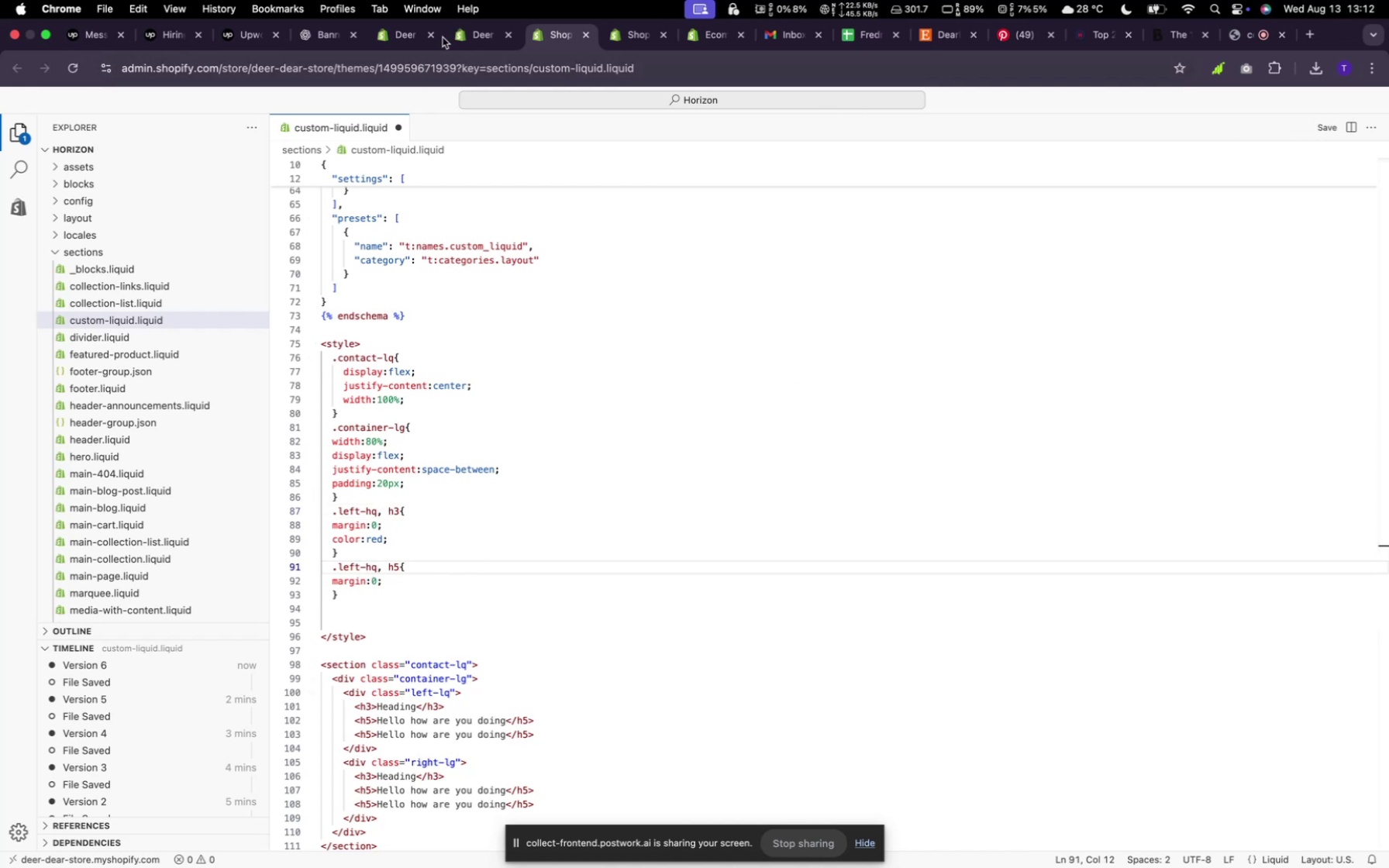 
wait(5.15)
 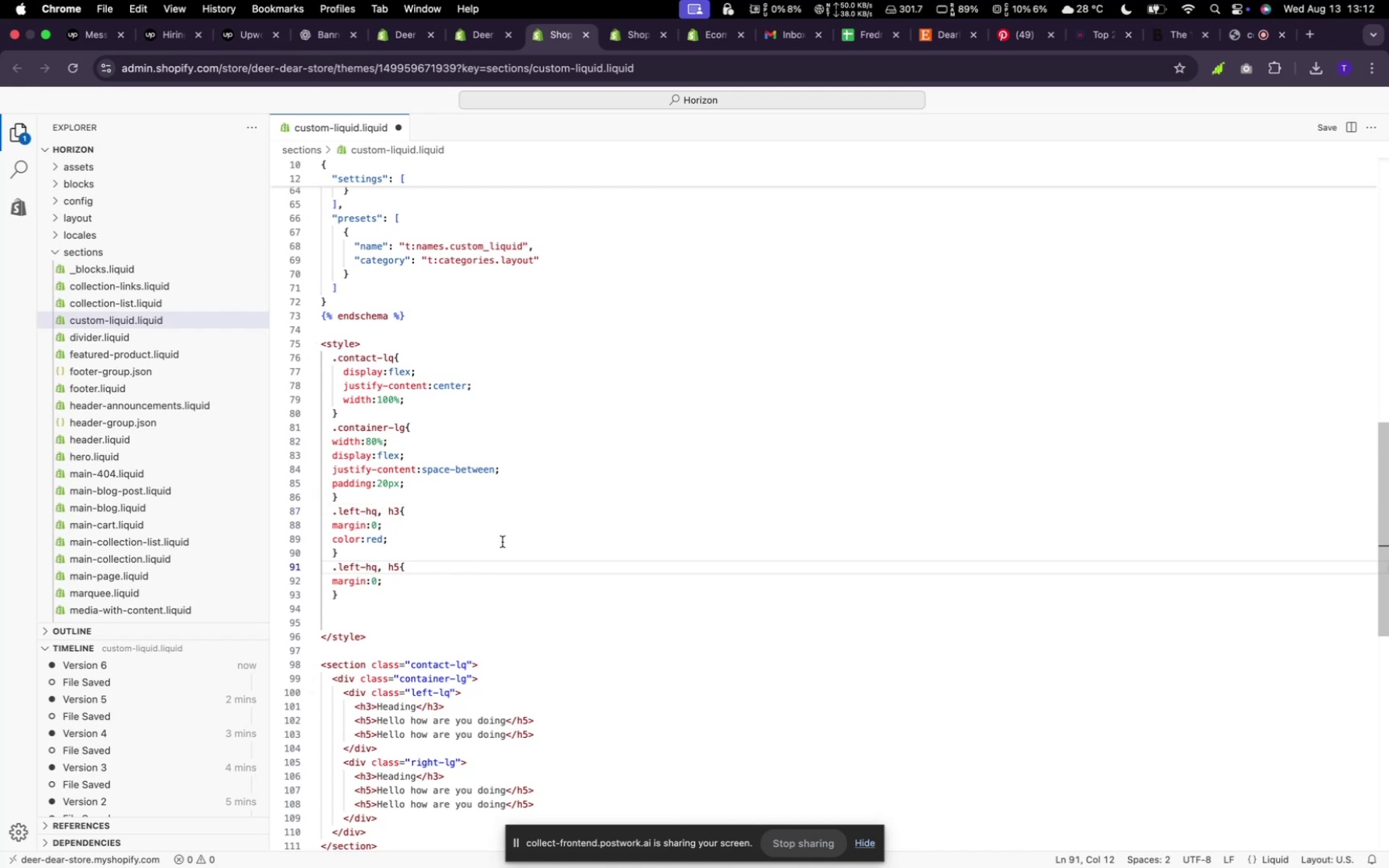 
left_click([469, 38])
 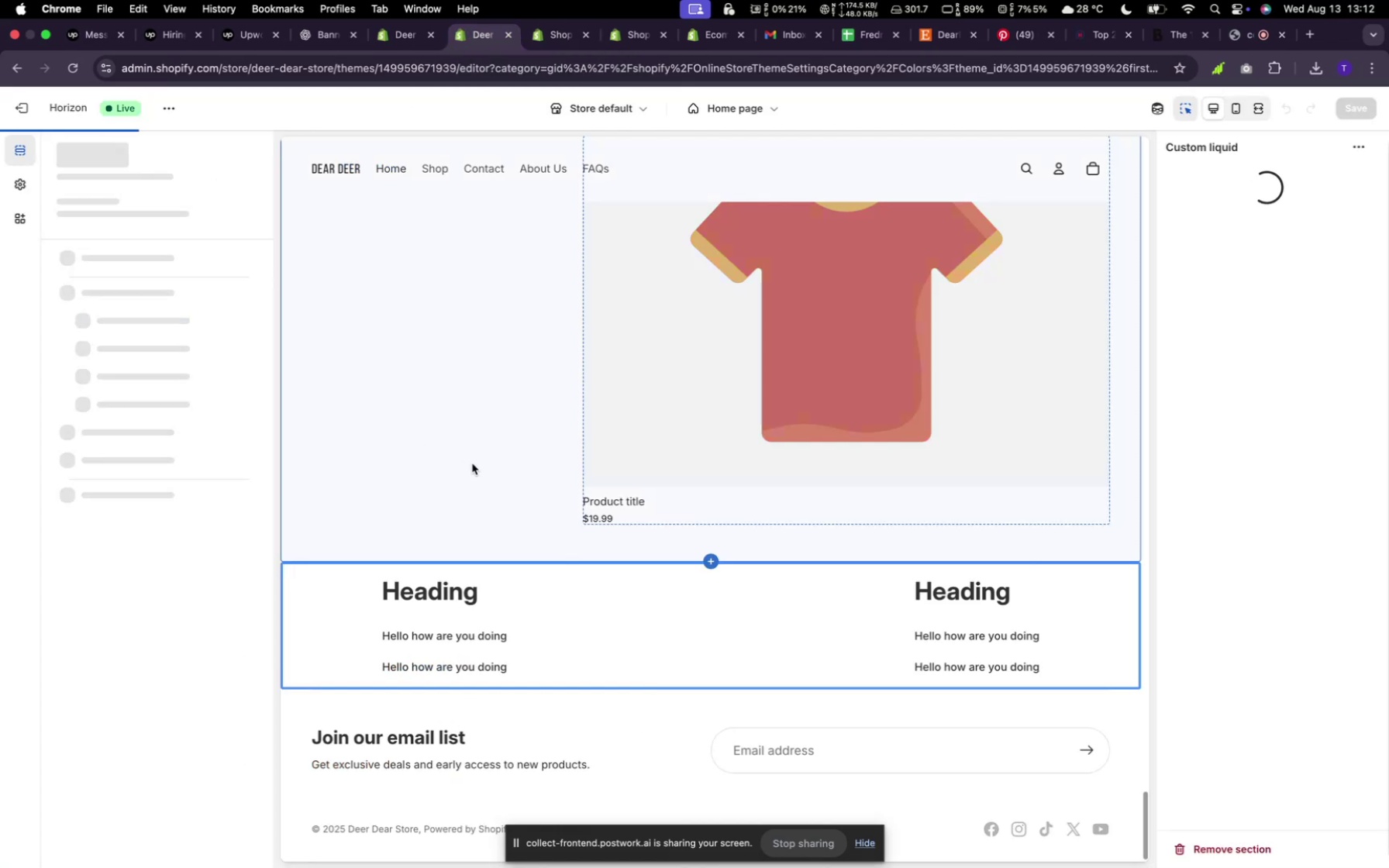 
scroll: coordinate [489, 448], scroll_direction: down, amount: 127.0
 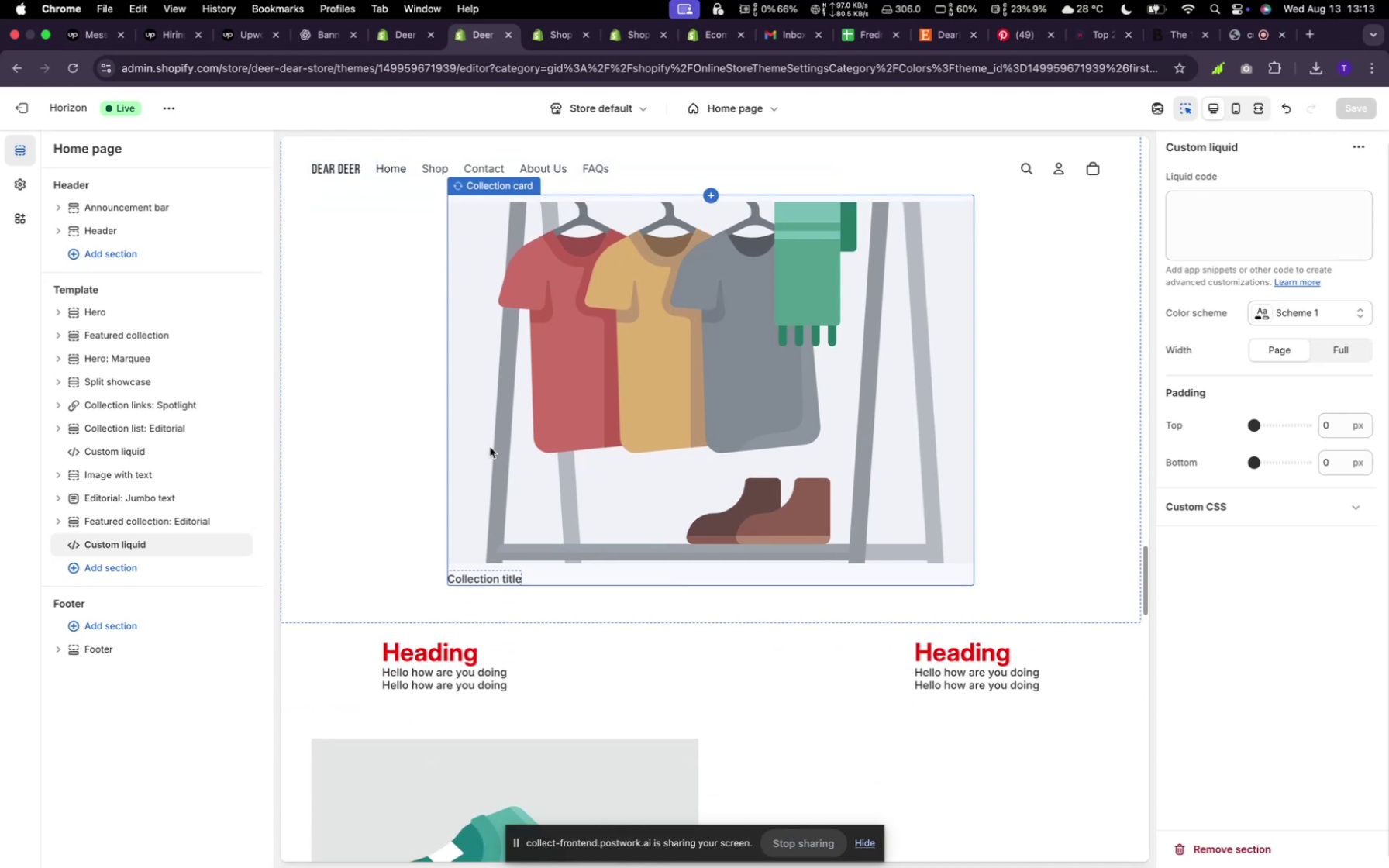 
scroll: coordinate [492, 447], scroll_direction: up, amount: 47.0
 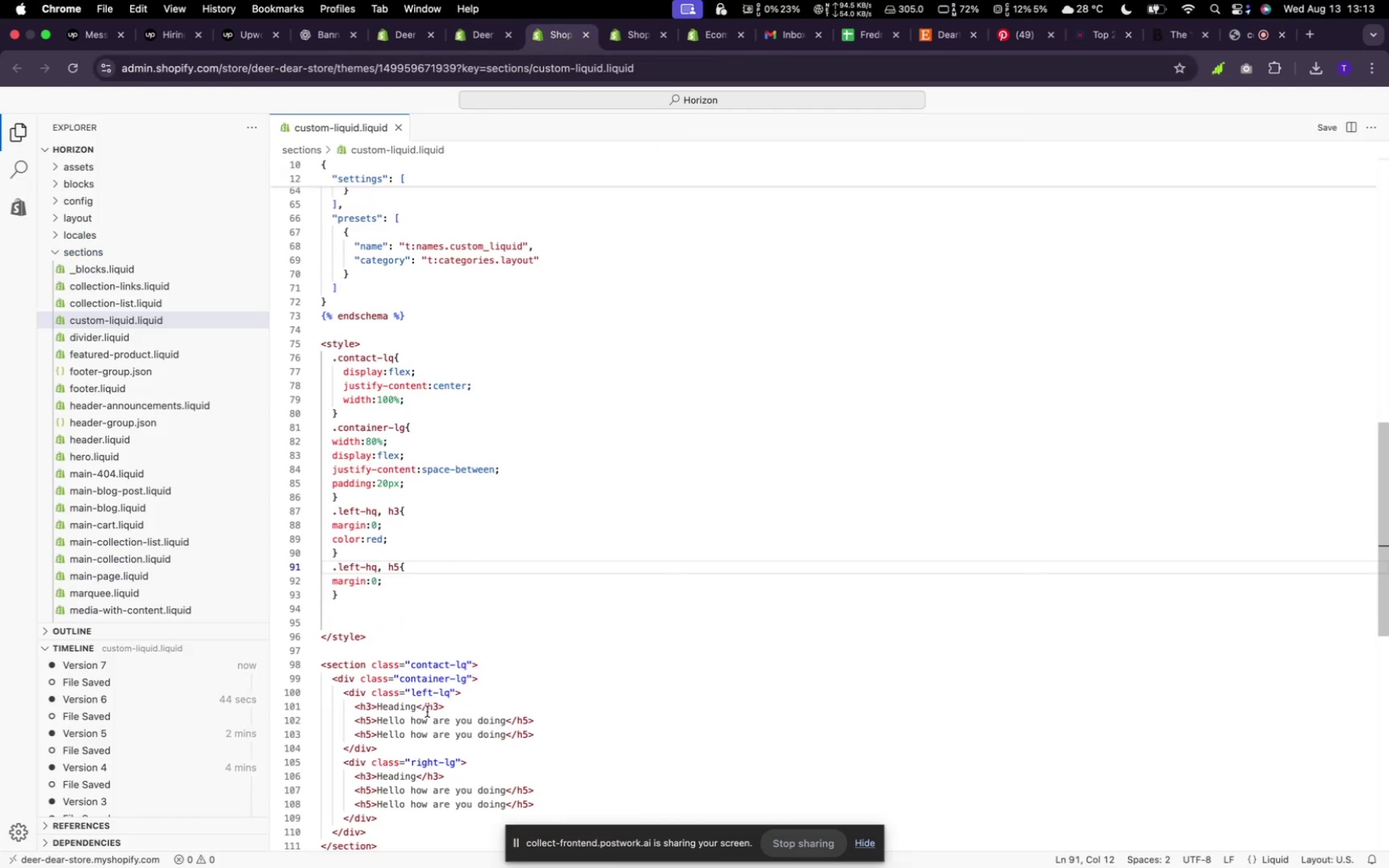 
wait(28.21)
 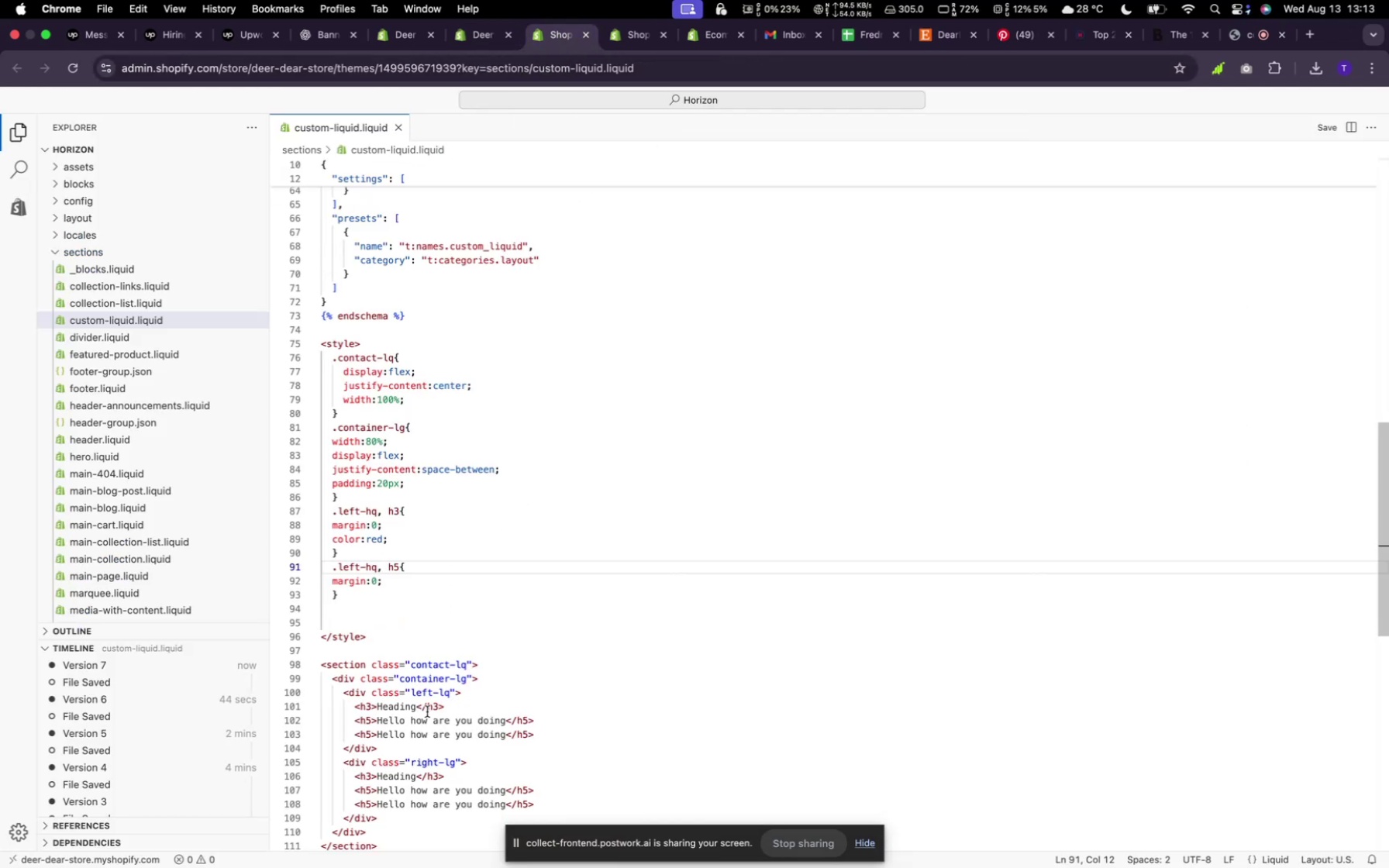 
left_click([450, 691])
 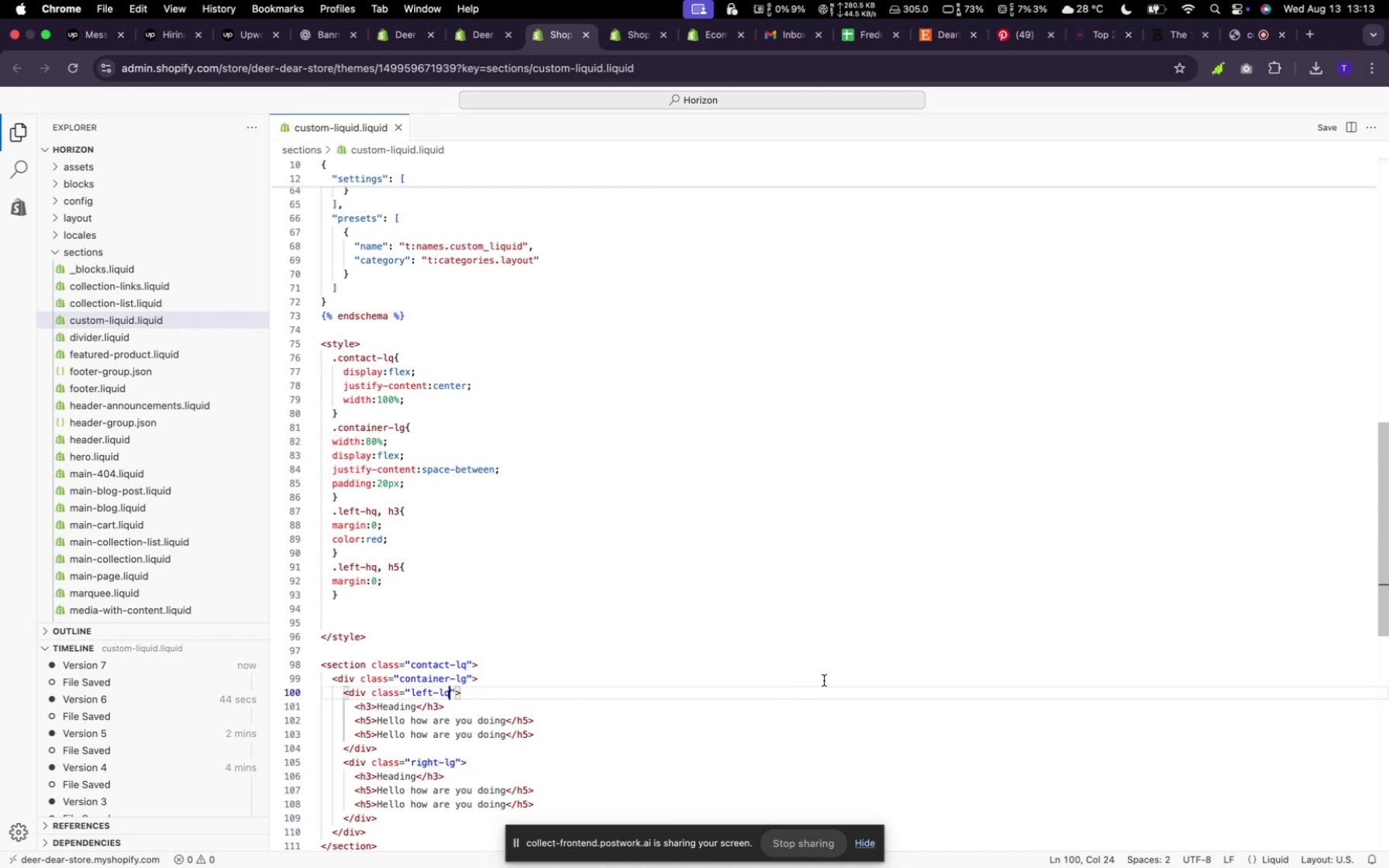 
wait(8.47)
 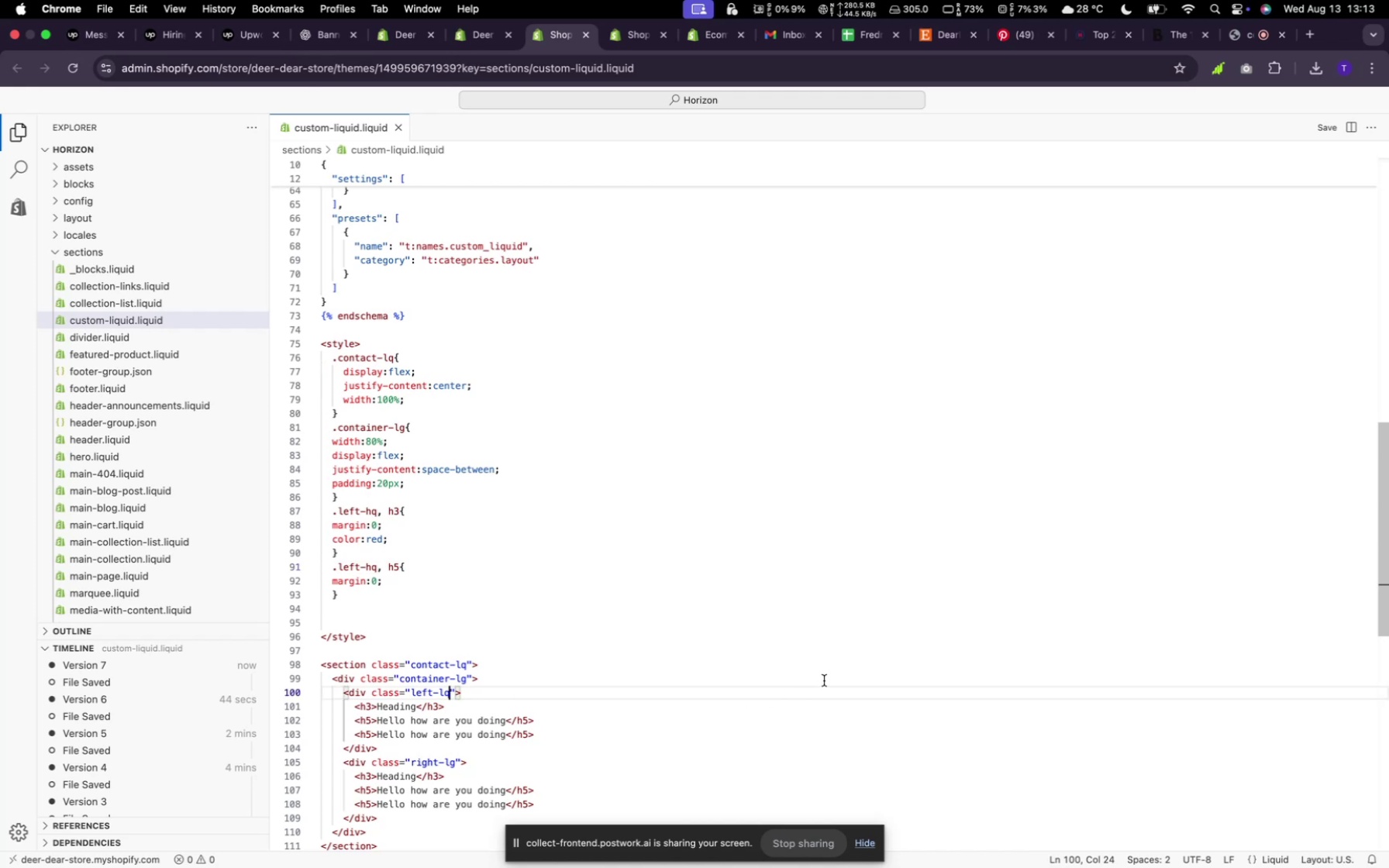 
scroll: coordinate [443, 639], scroll_direction: down, amount: 6.0
 